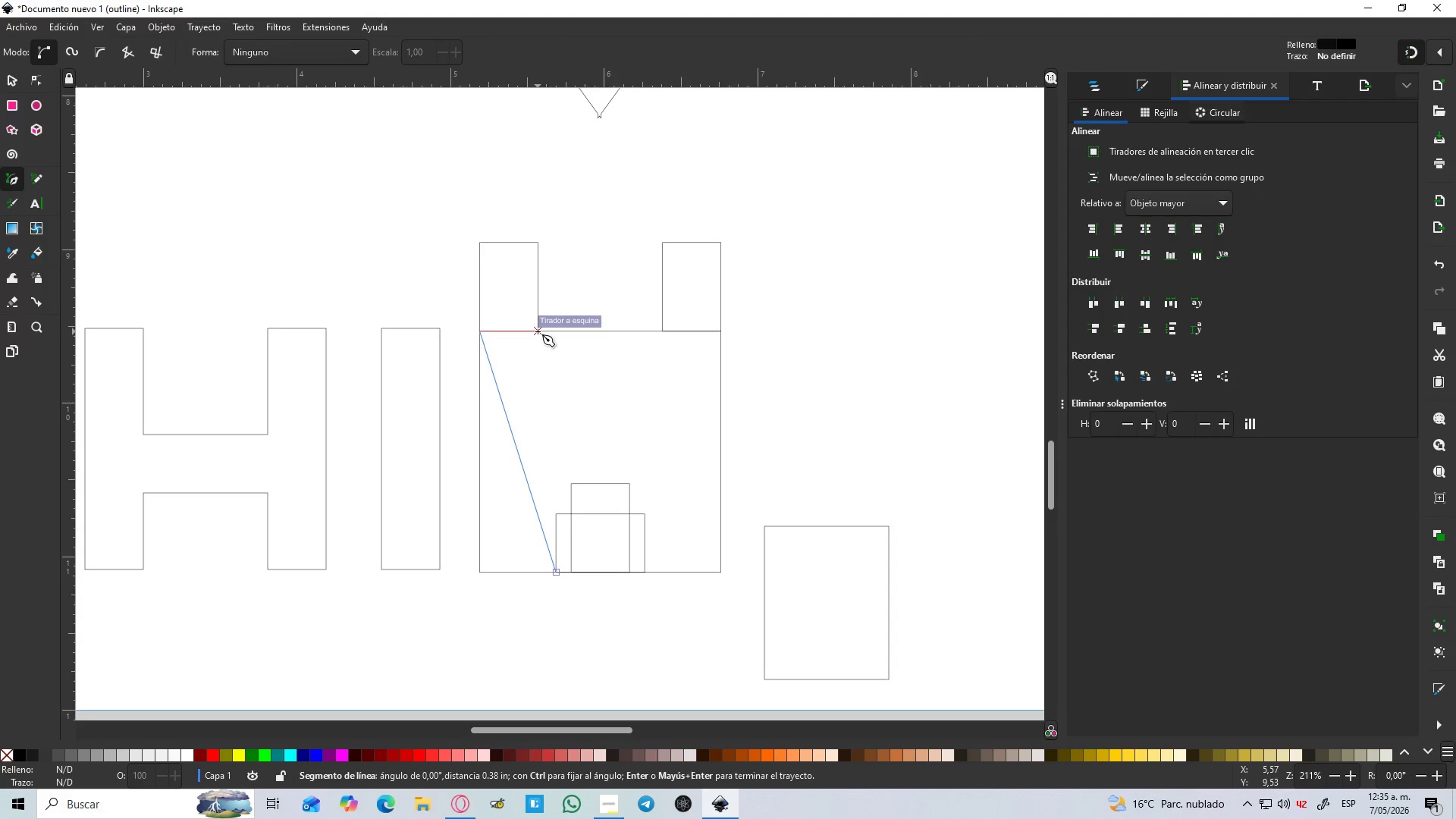 
left_click([538, 331])
 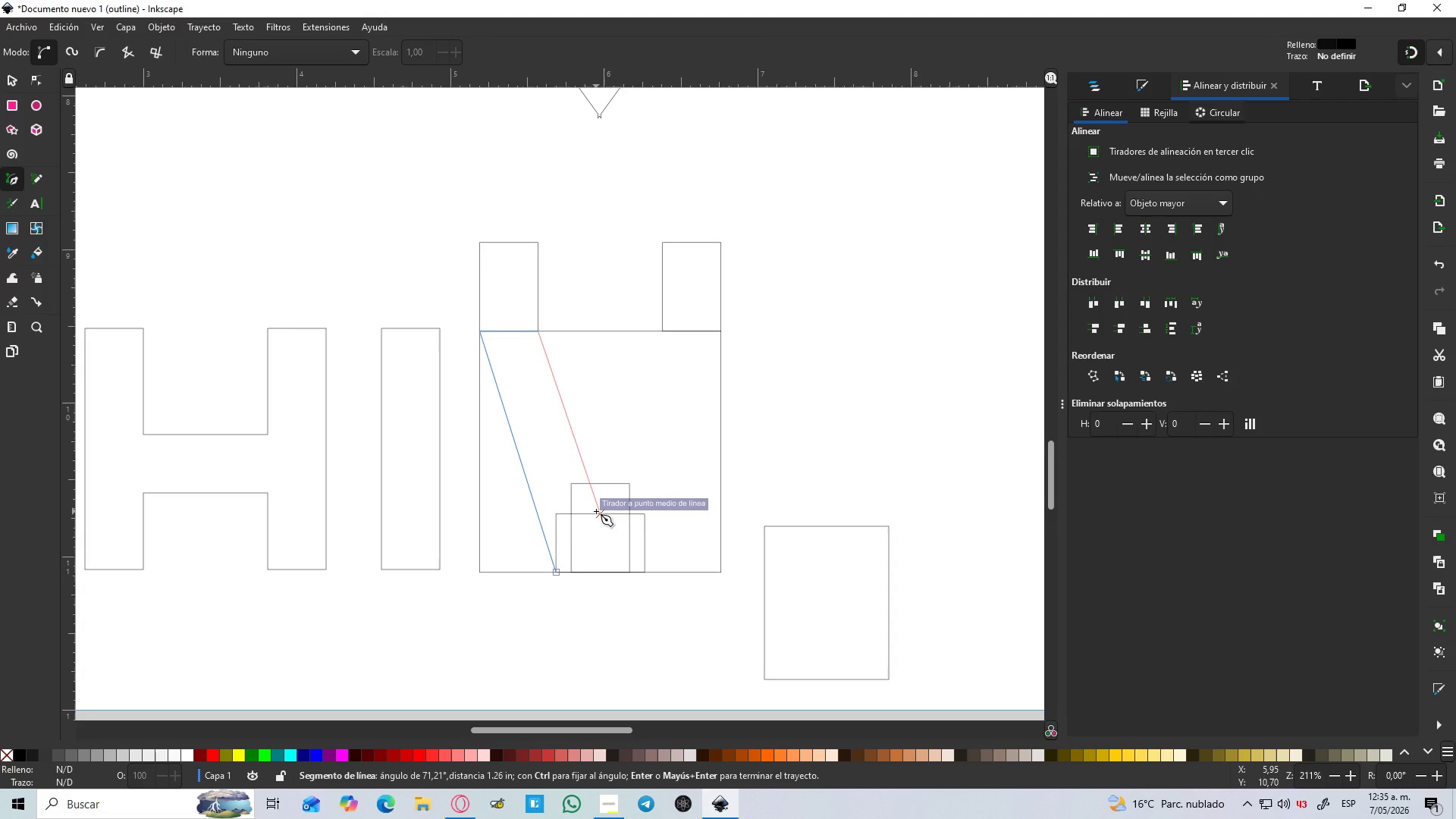 
key(Control+Z)
 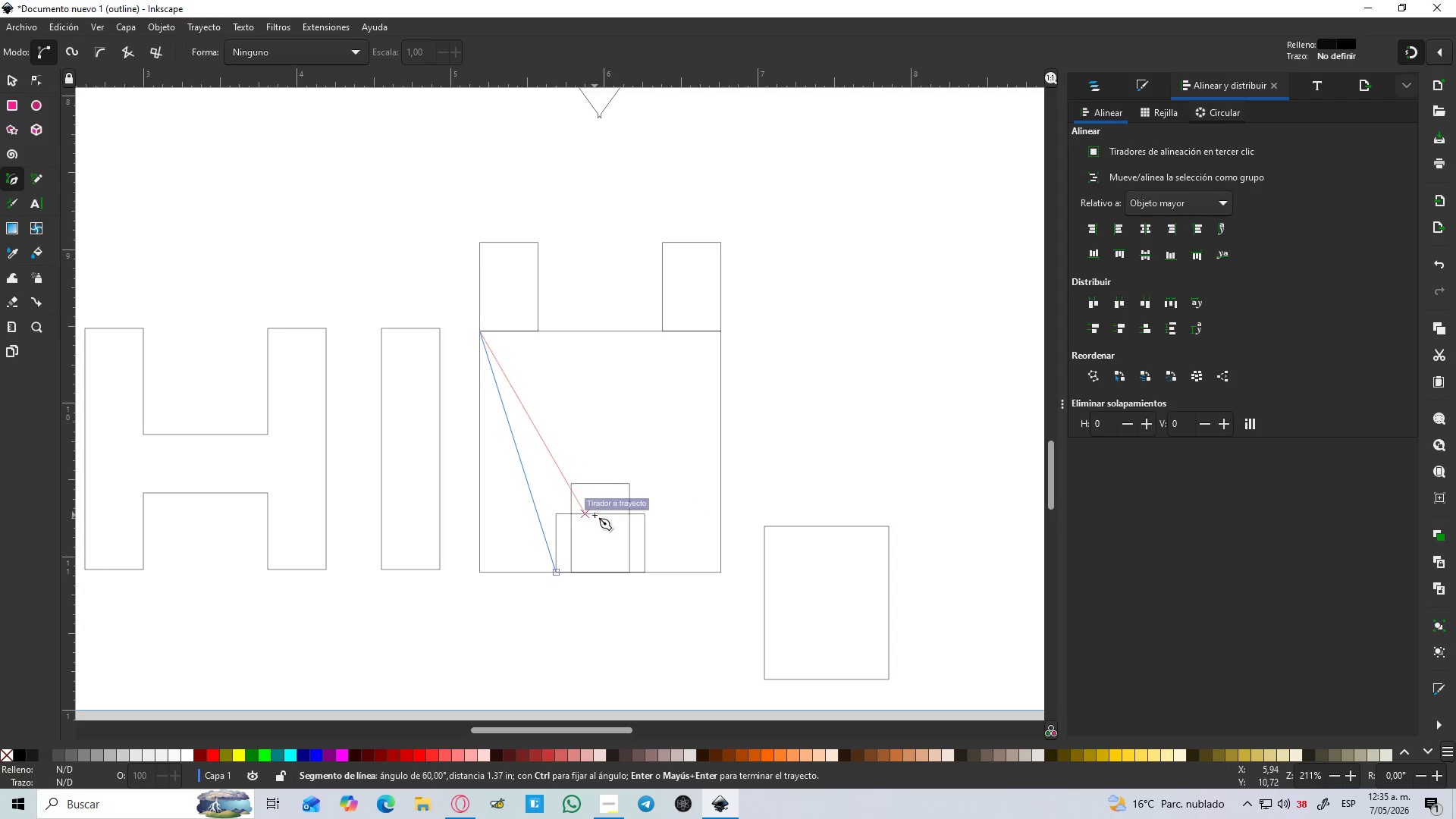 
key(Control+Z)
 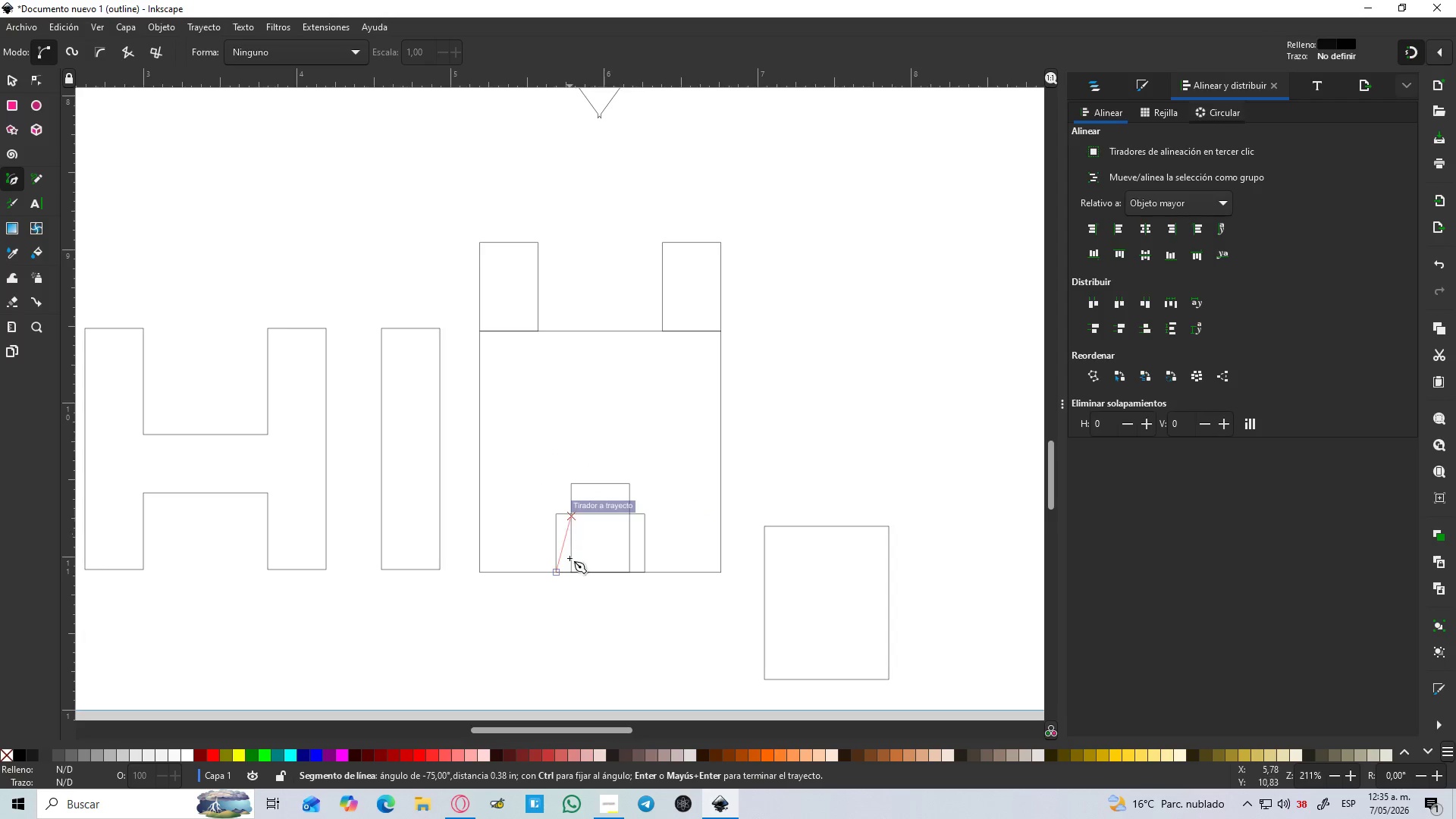 
key(Control+Z)
 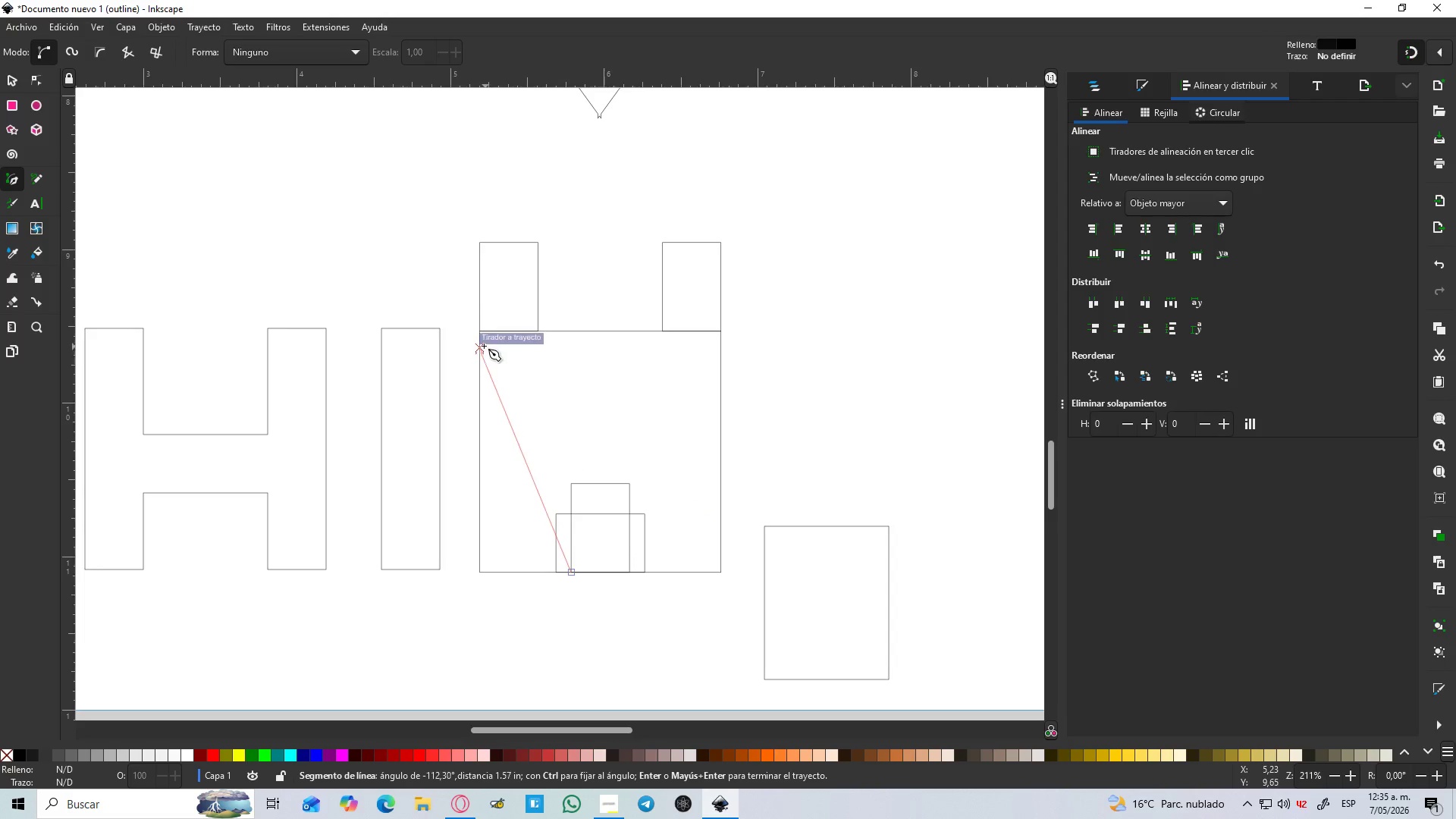 
left_click([479, 332])
 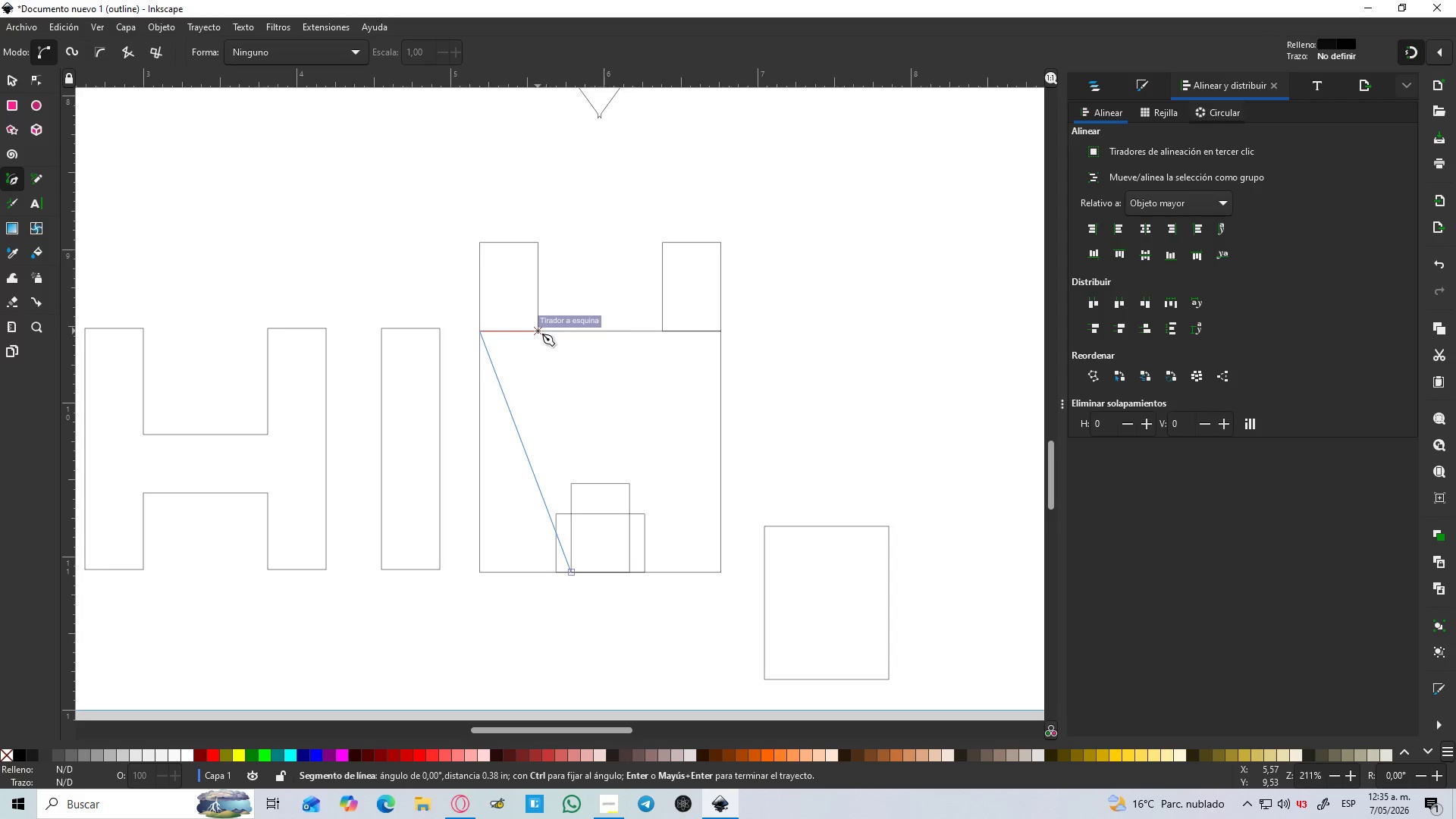 
left_click([538, 331])
 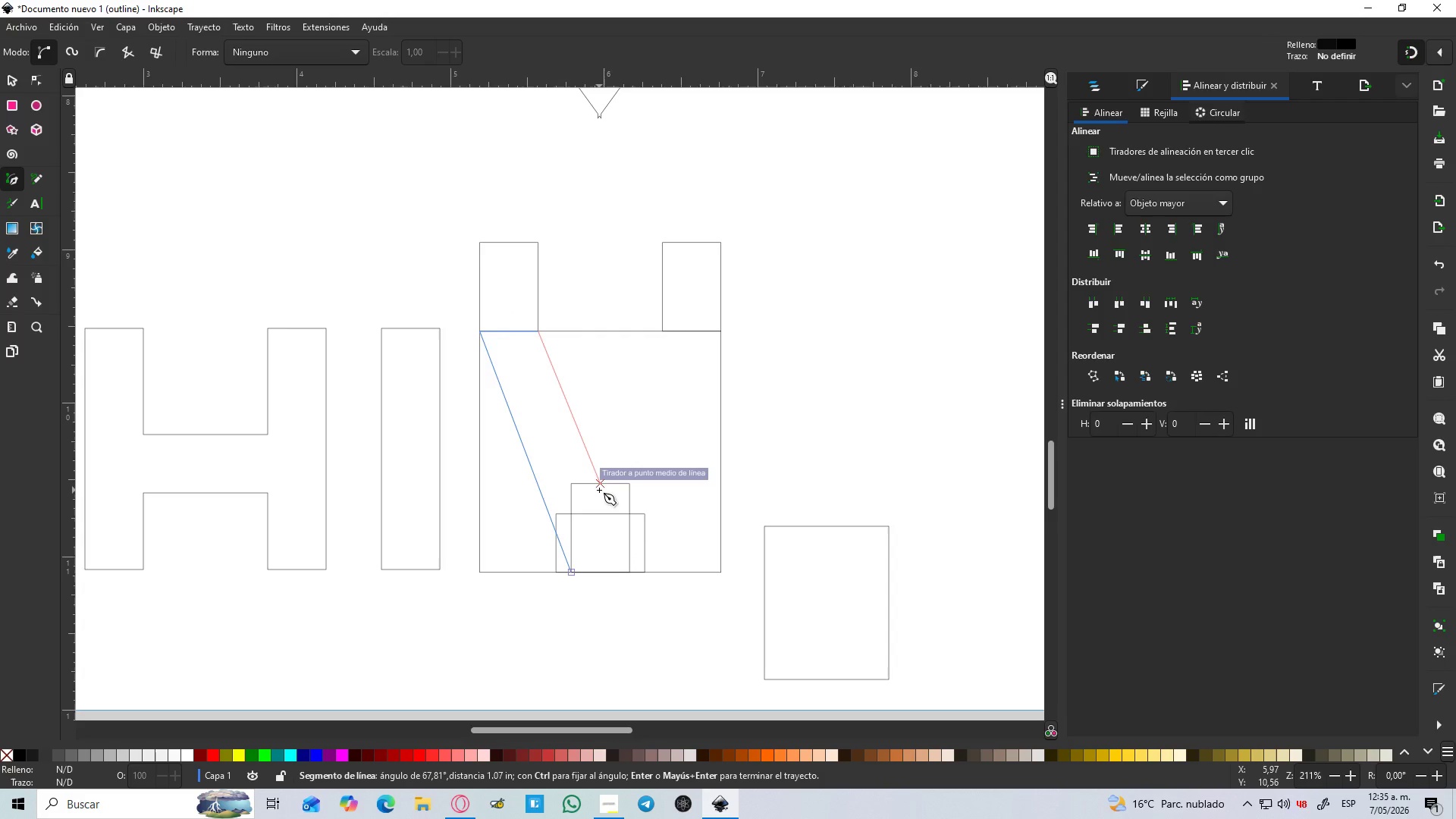 
left_click([599, 490])
 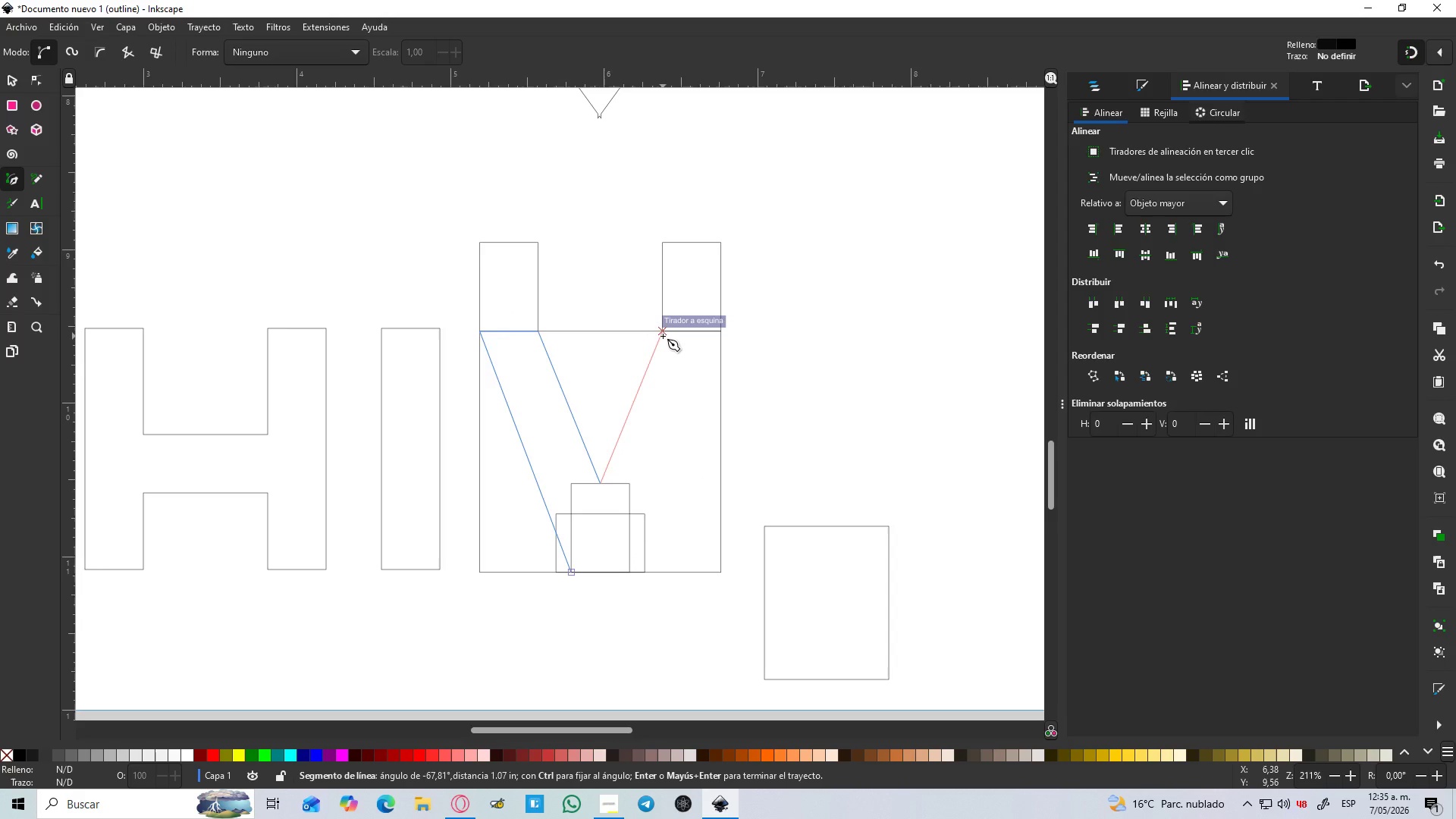 
left_click([663, 336])
 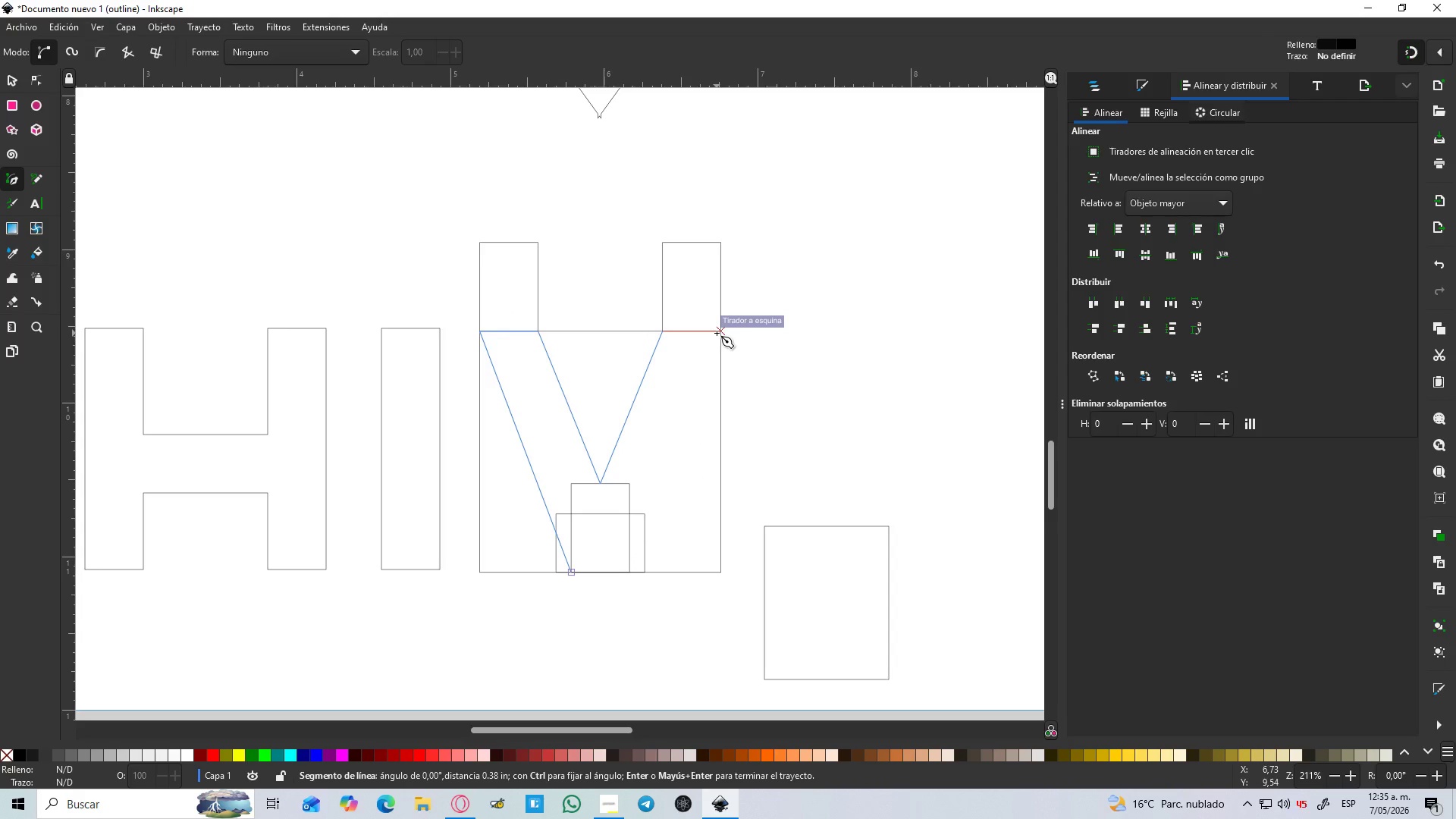 
left_click([717, 333])
 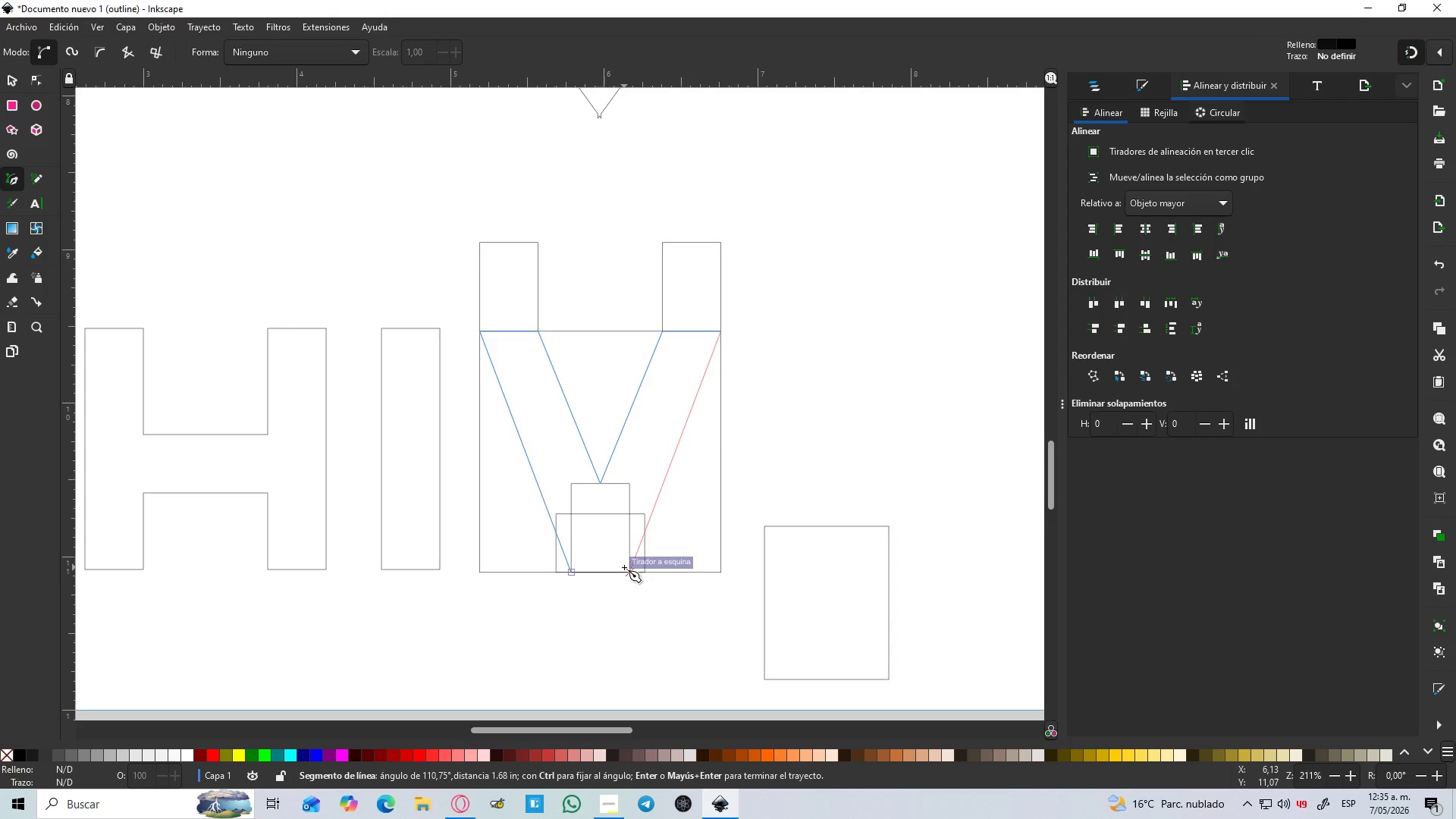 
left_click([624, 567])
 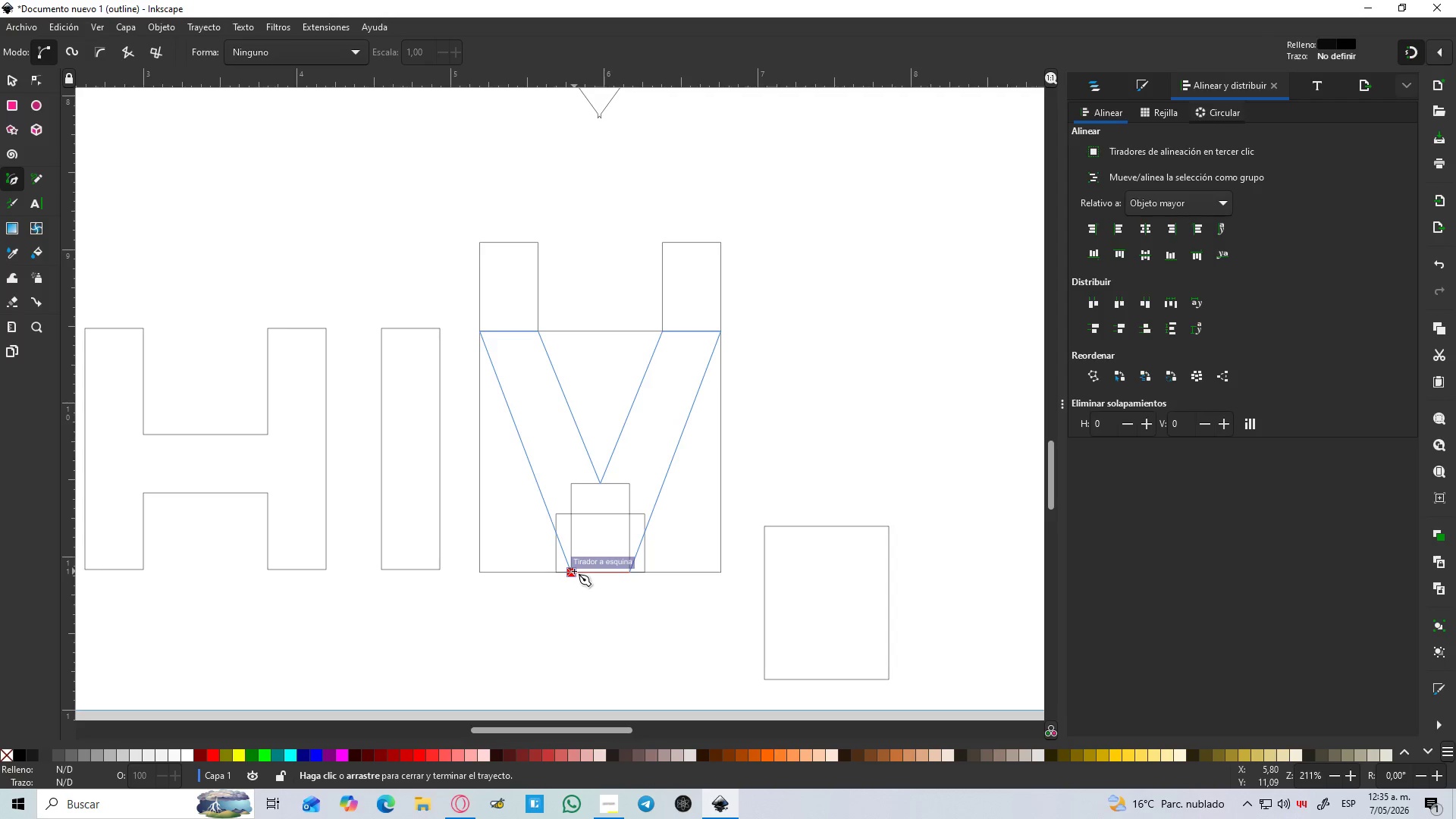 
left_click([575, 571])
 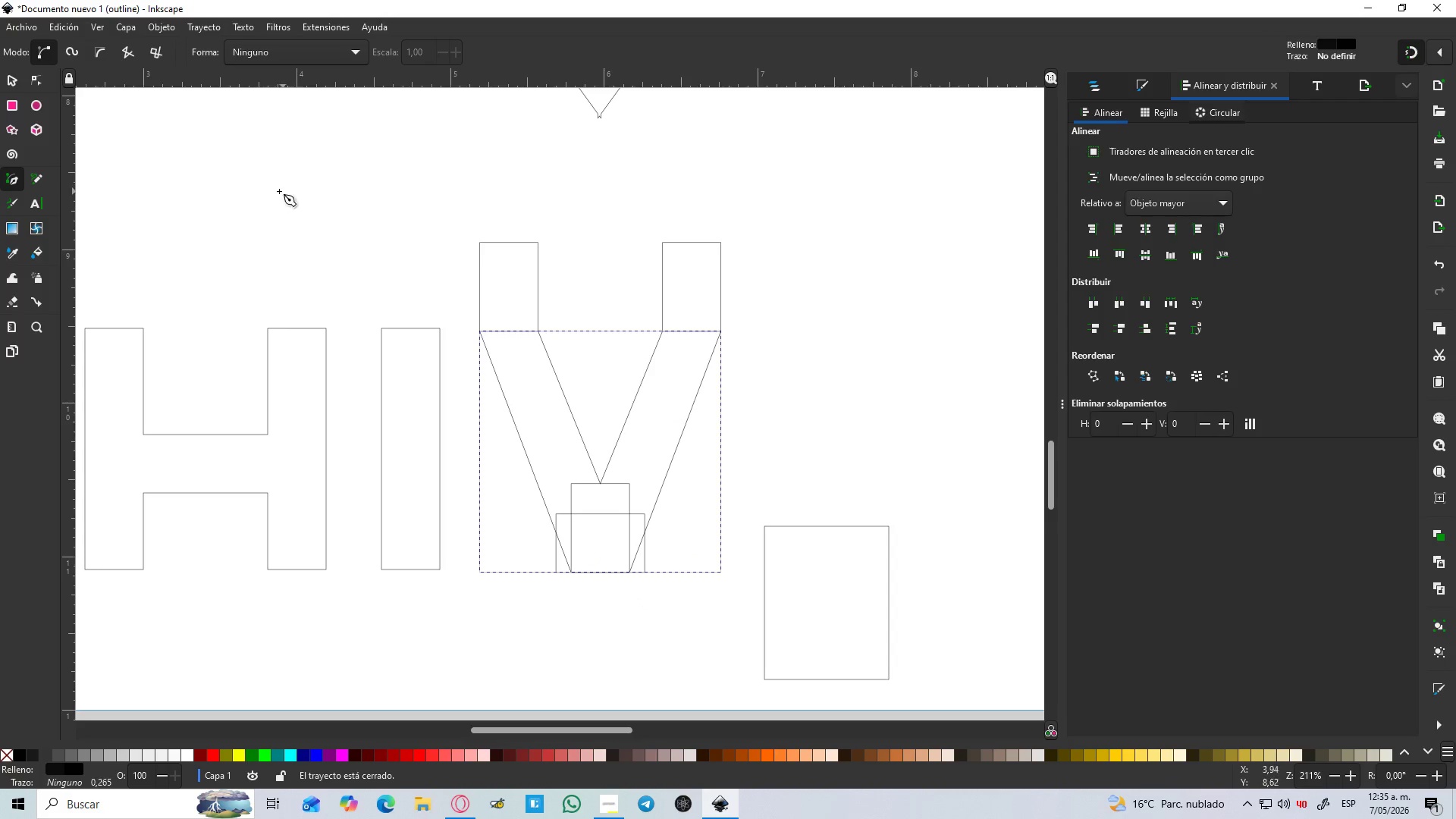 
left_click([10, 80])
 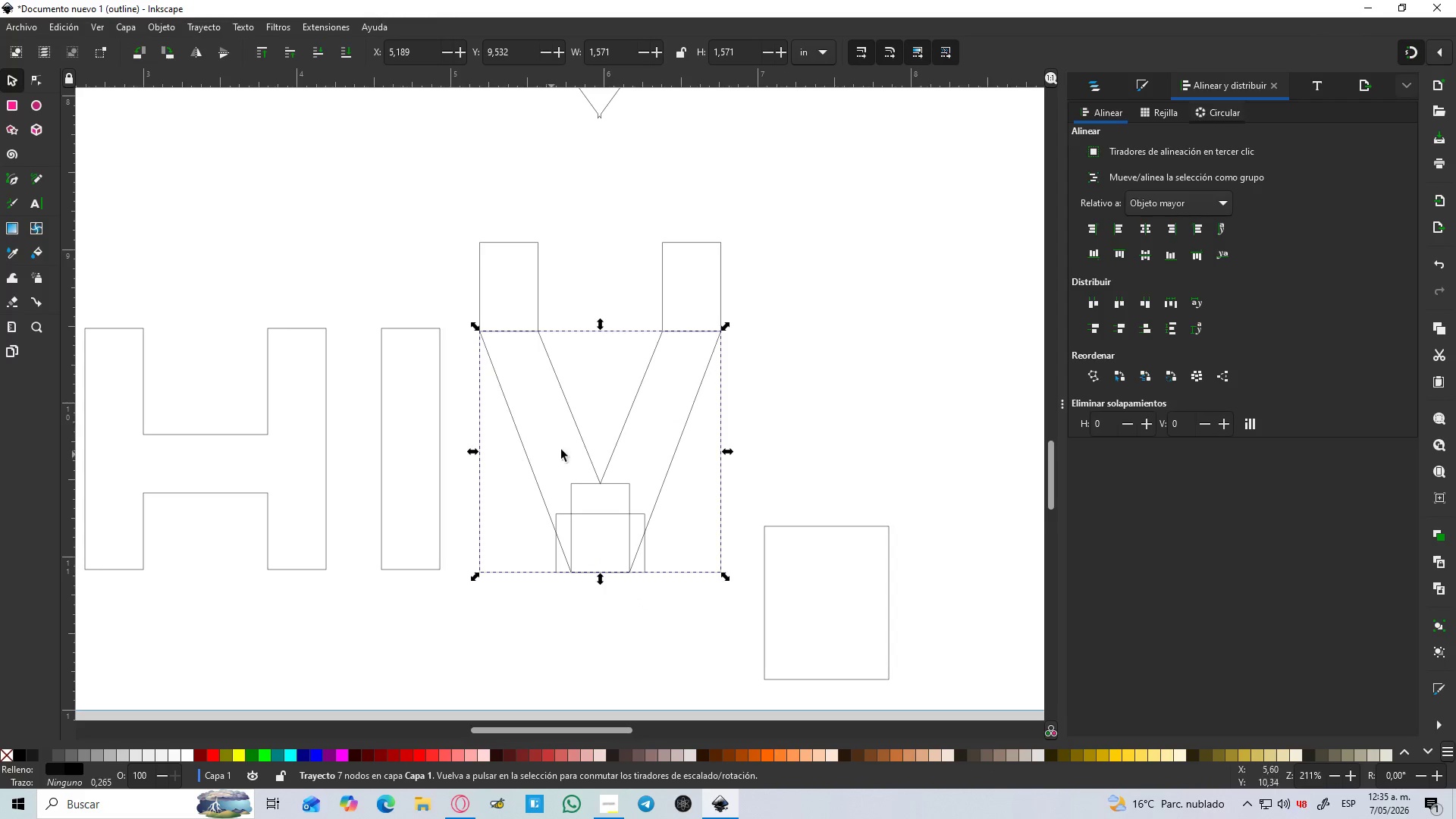 
left_click([585, 441])
 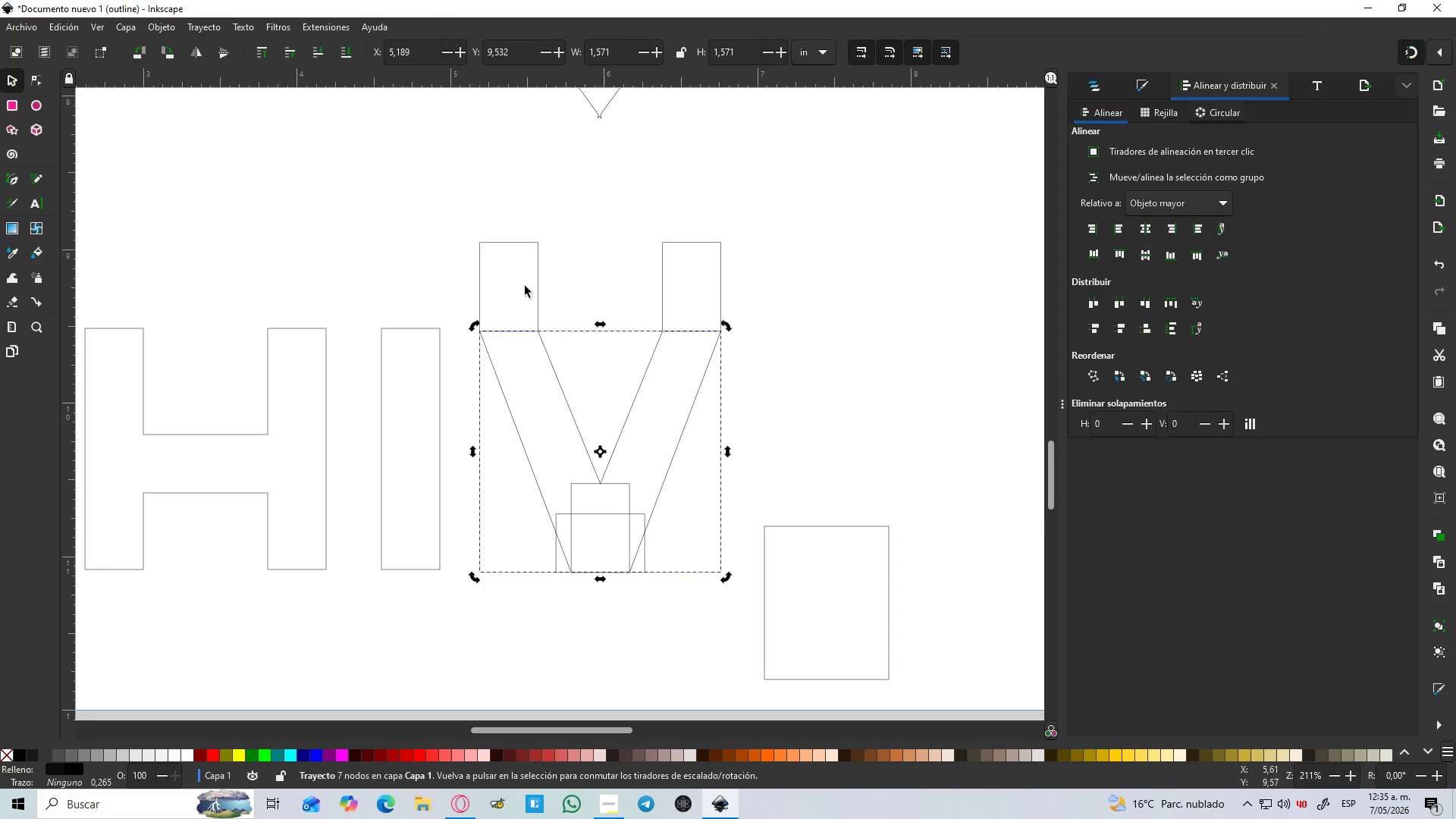 
left_click([537, 272])
 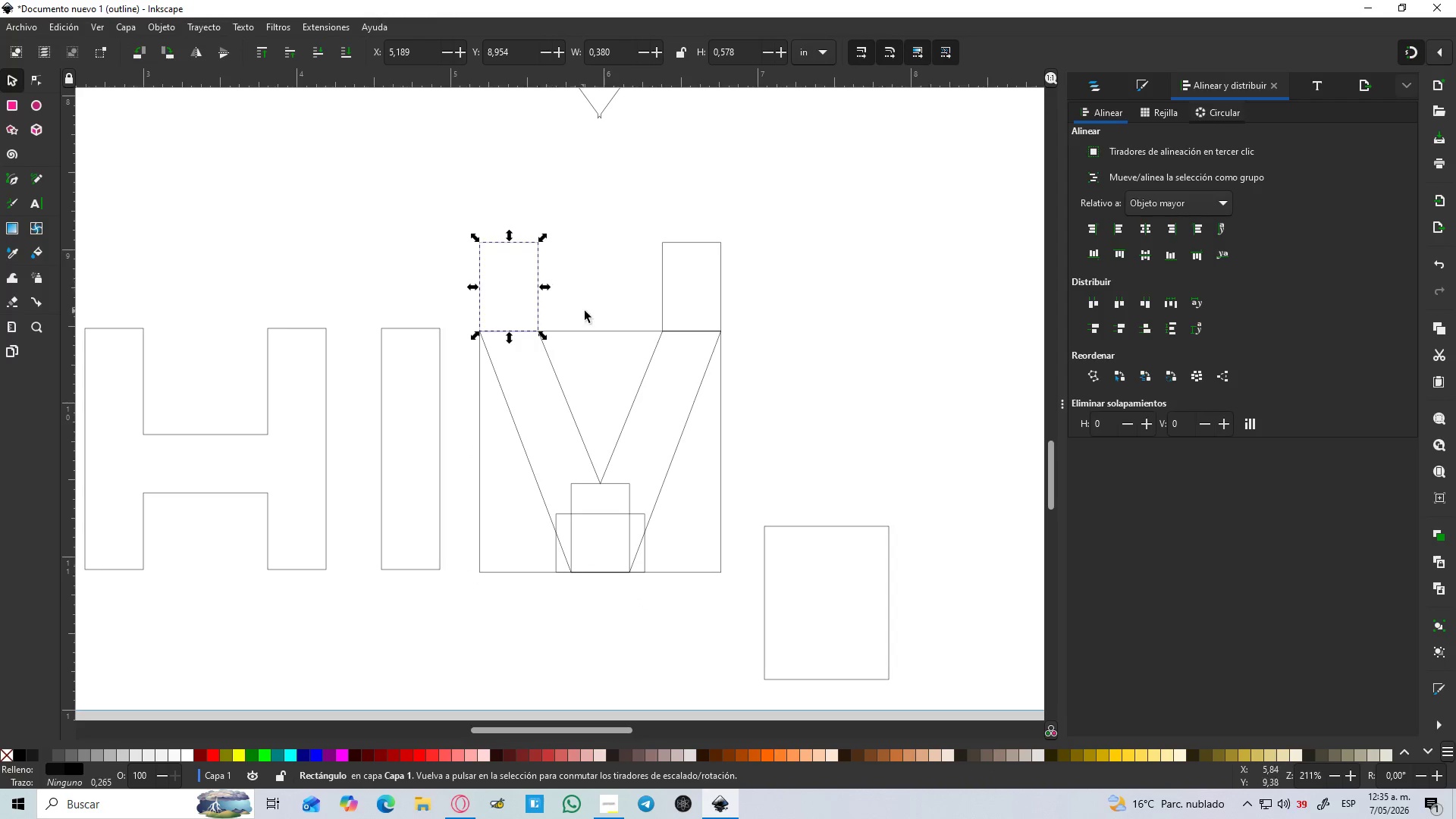 
hold_key(key=ControlLeft, duration=0.45)
scroll: coordinate [610, 311], scroll_direction: down, amount: 2.0
 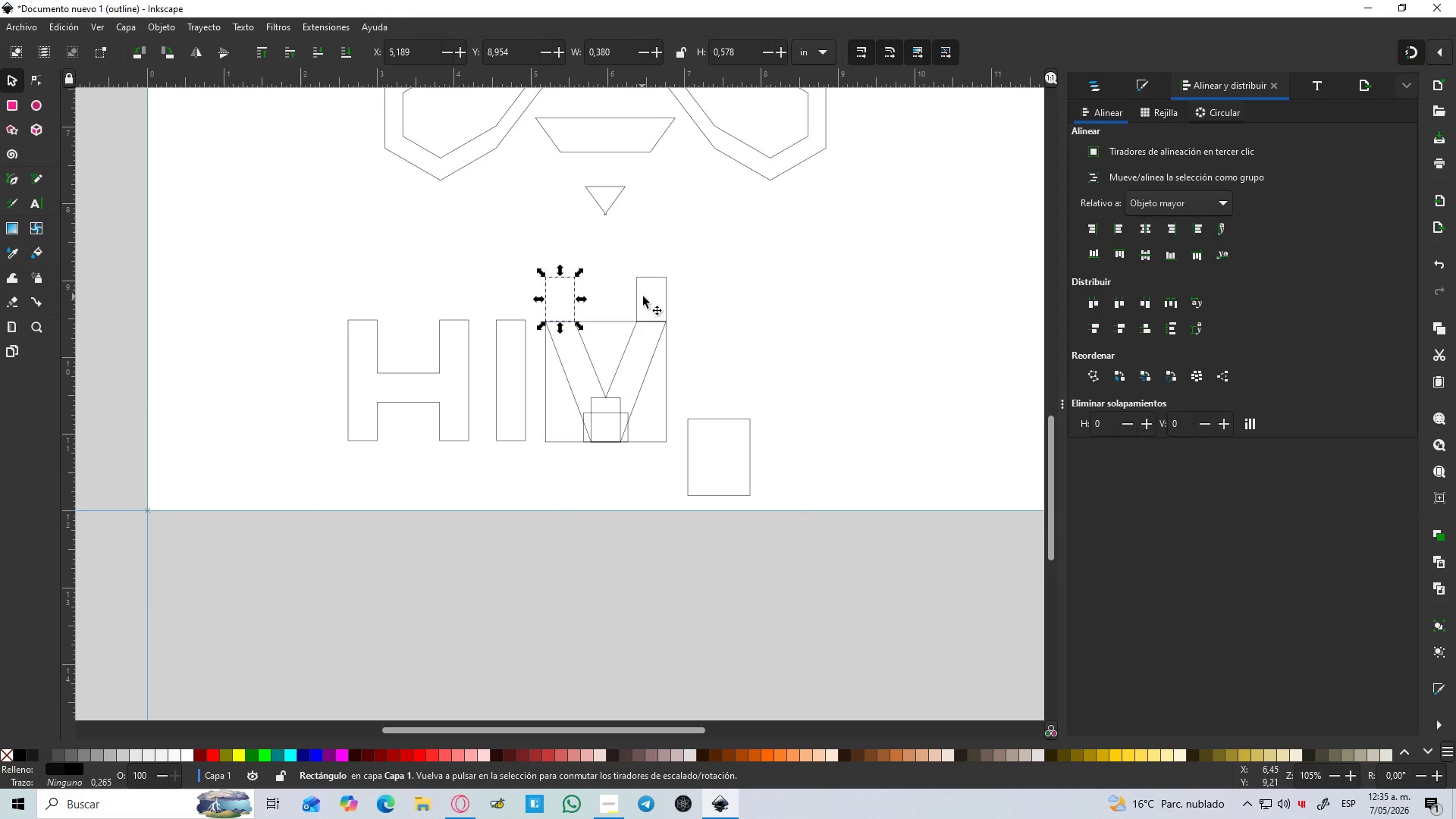 
hold_key(key=ShiftLeft, duration=0.58)
left_click([643, 297])
 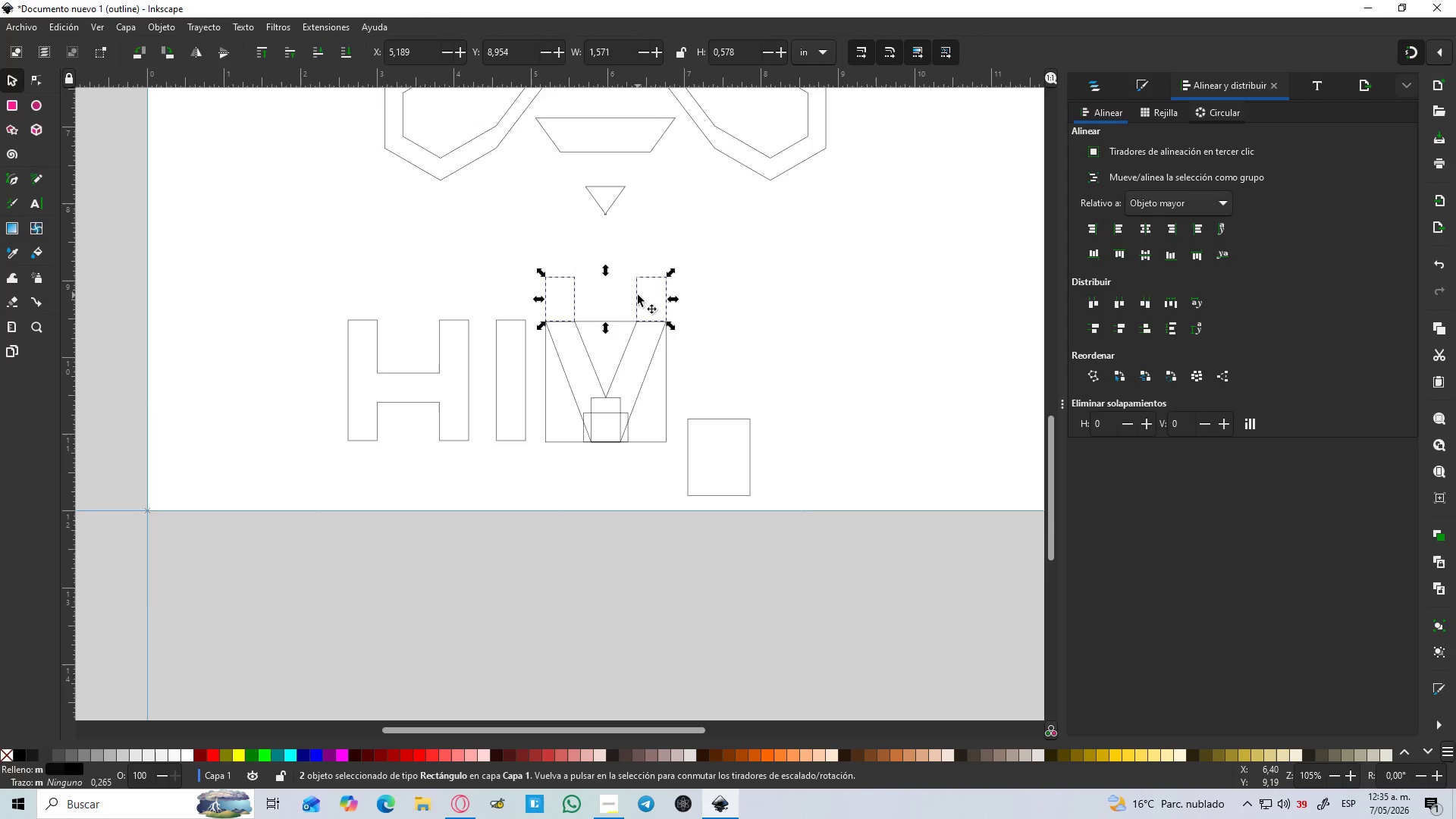 
left_click_drag(start_coordinate=[638, 295], to_coordinate=[810, 296])
 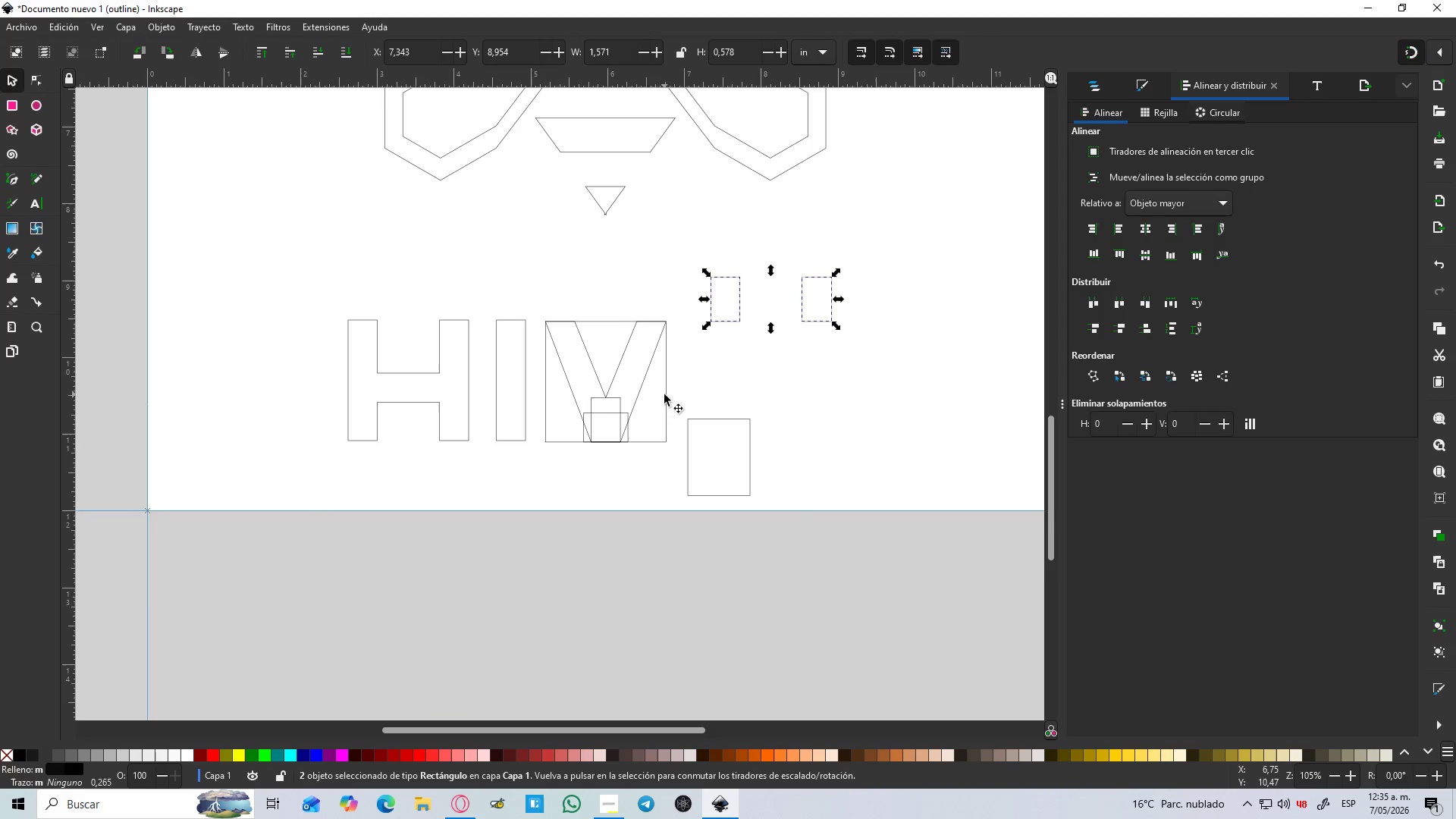 
hold_key(key=ControlLeft, duration=0.45)
 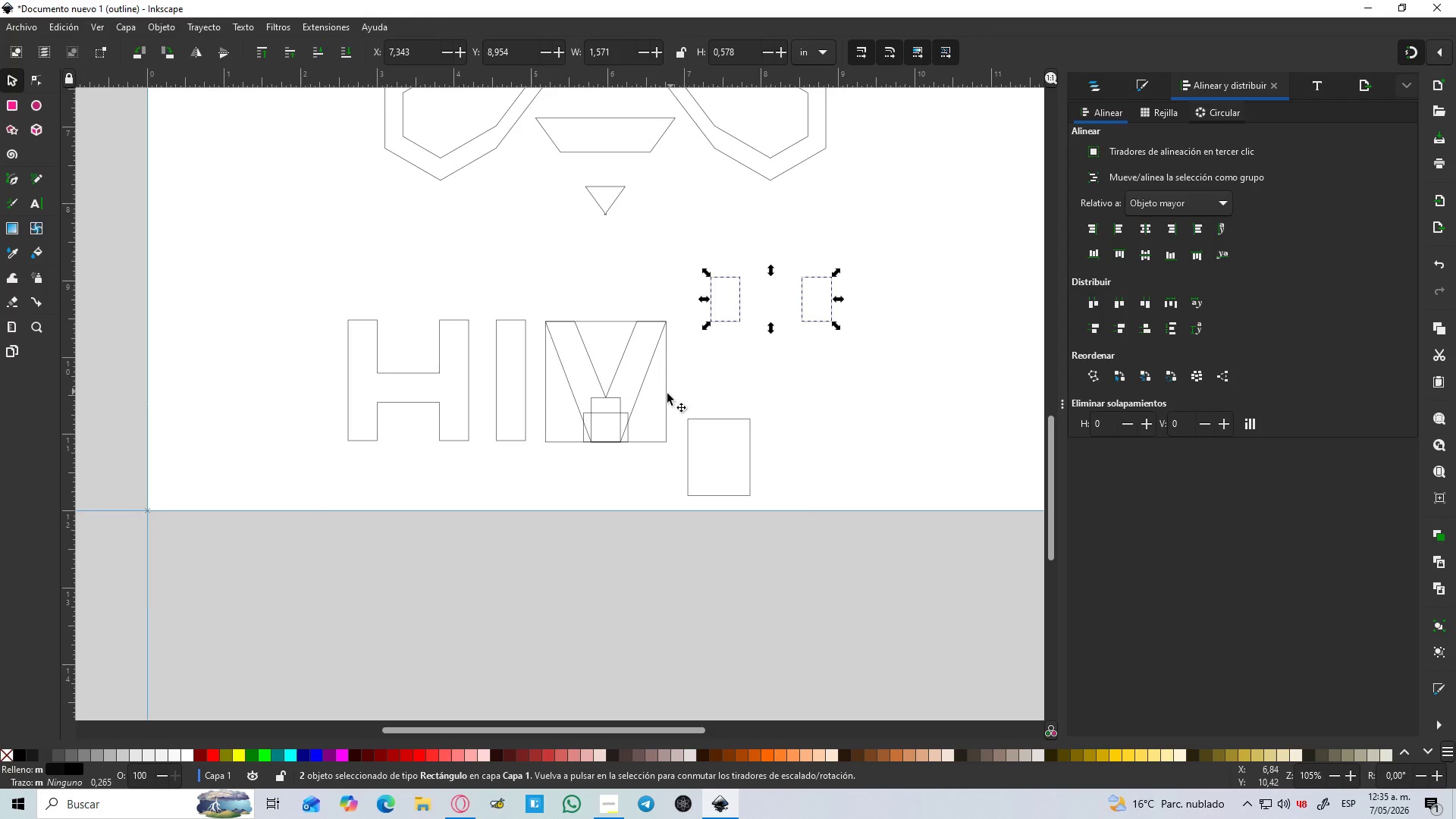 
left_click([664, 394])
 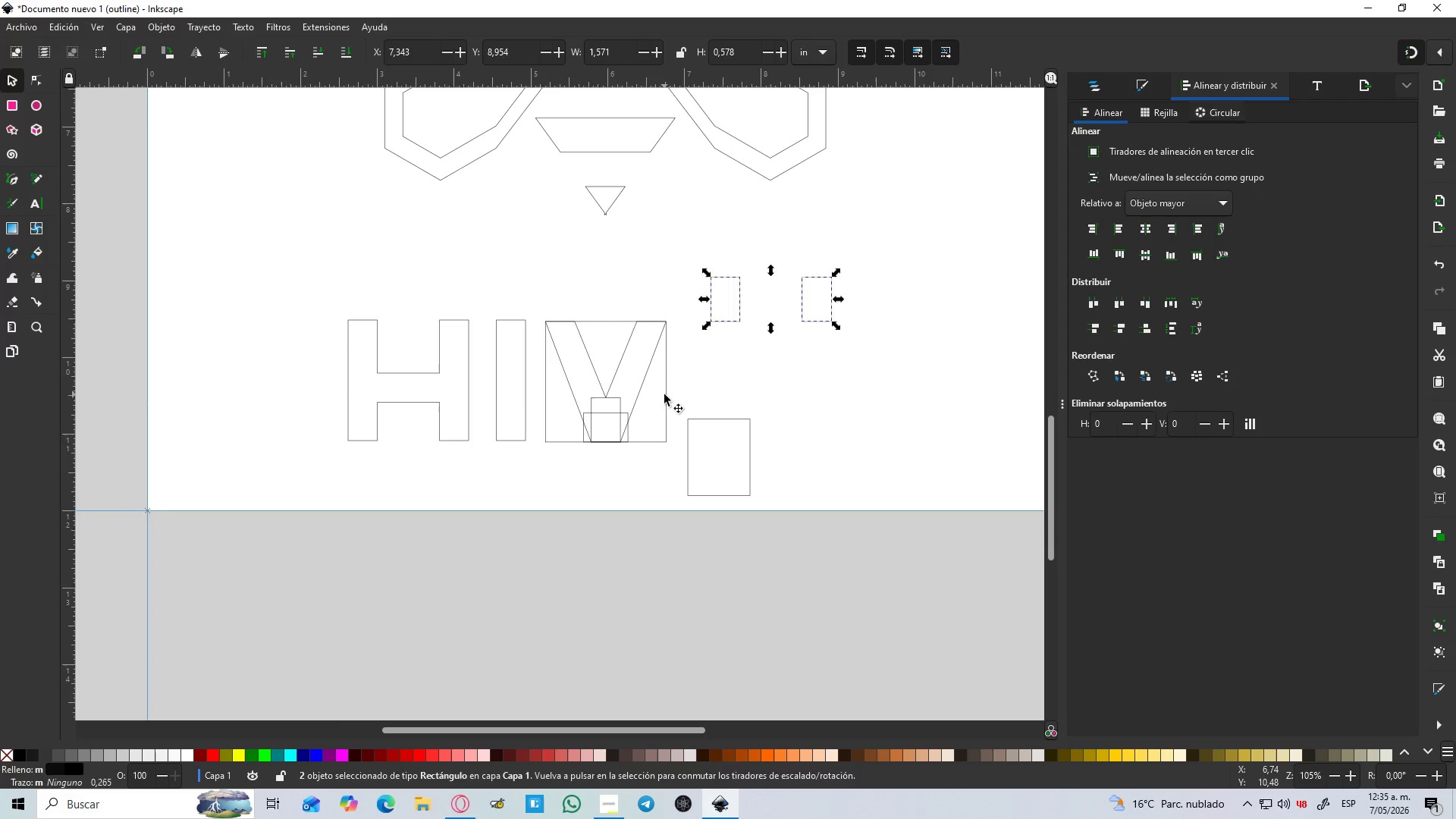 
hold_key(key=ControlLeft, duration=0.66)
 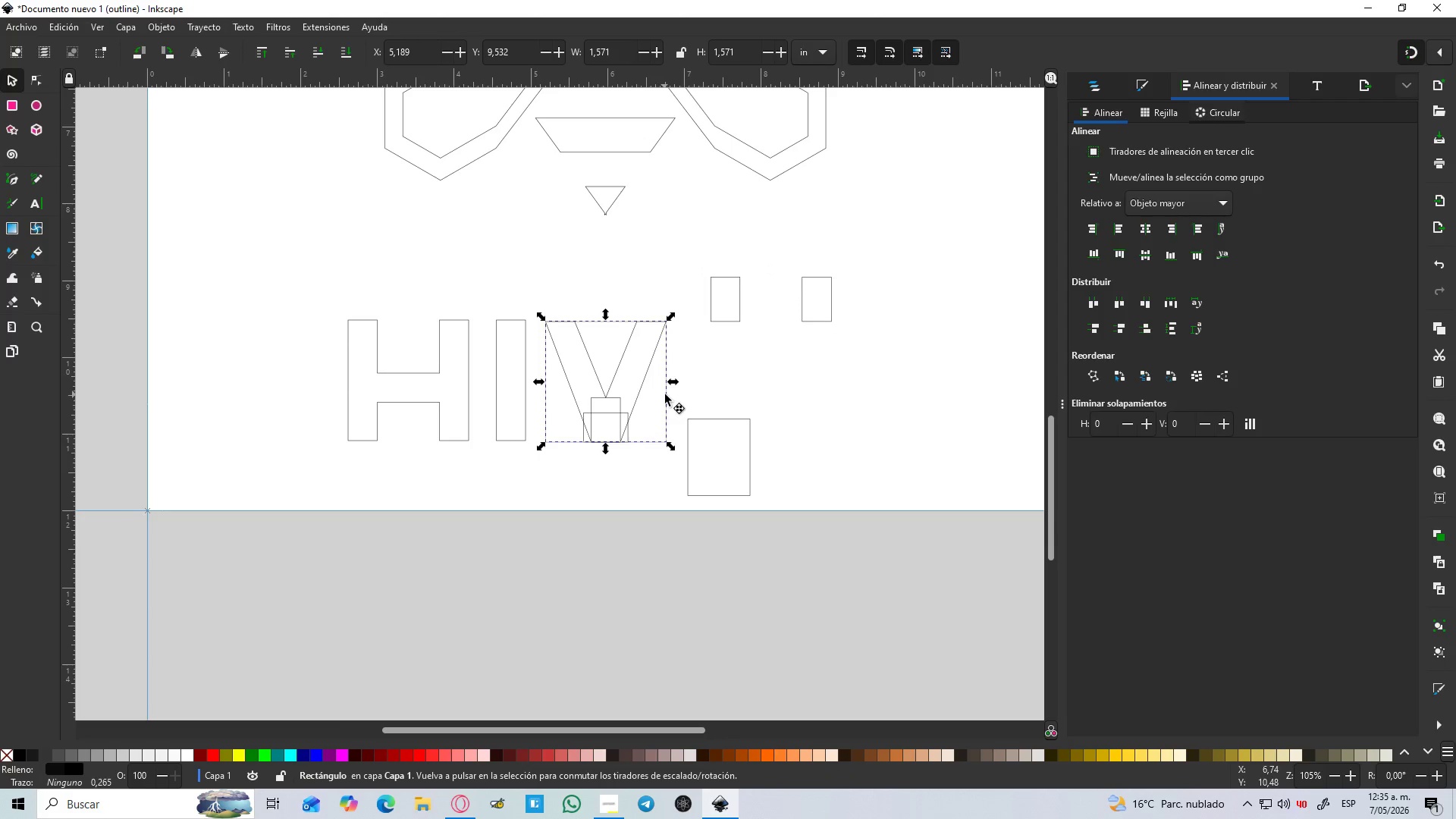 
left_click_drag(start_coordinate=[664, 394], to_coordinate=[835, 387])
 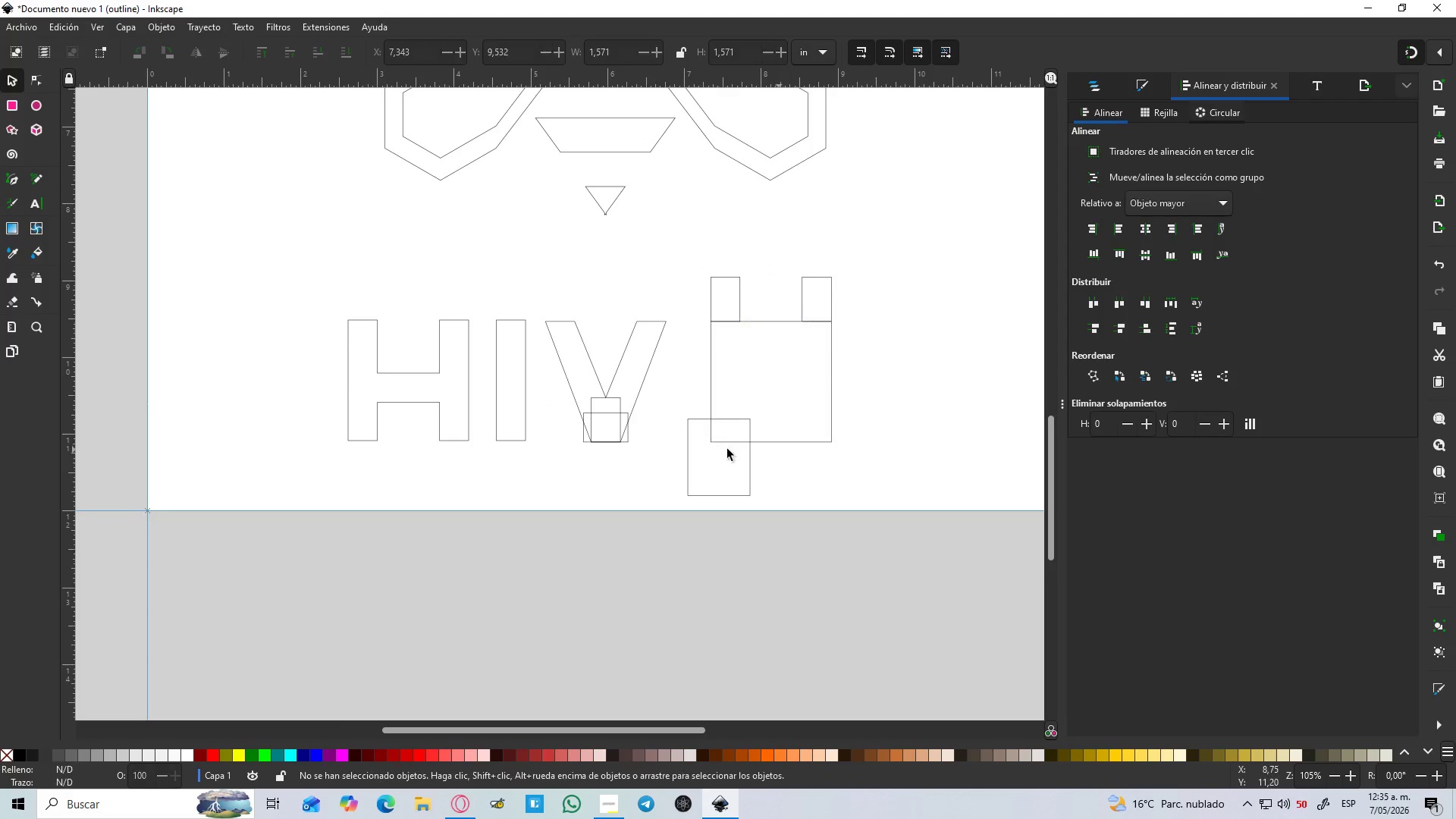 
hold_key(key=ControlLeft, duration=0.91)
 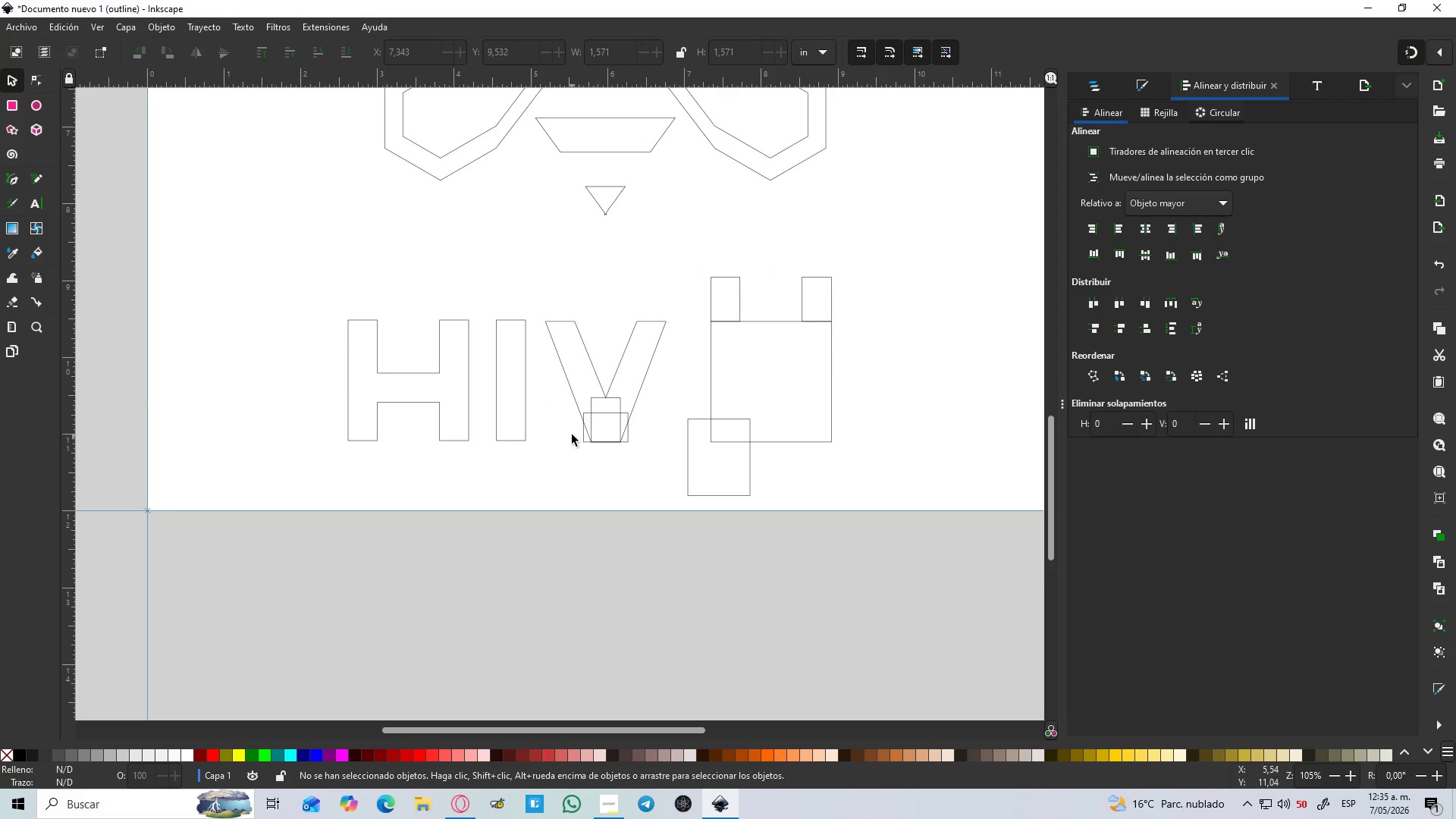 
left_click([602, 413])
 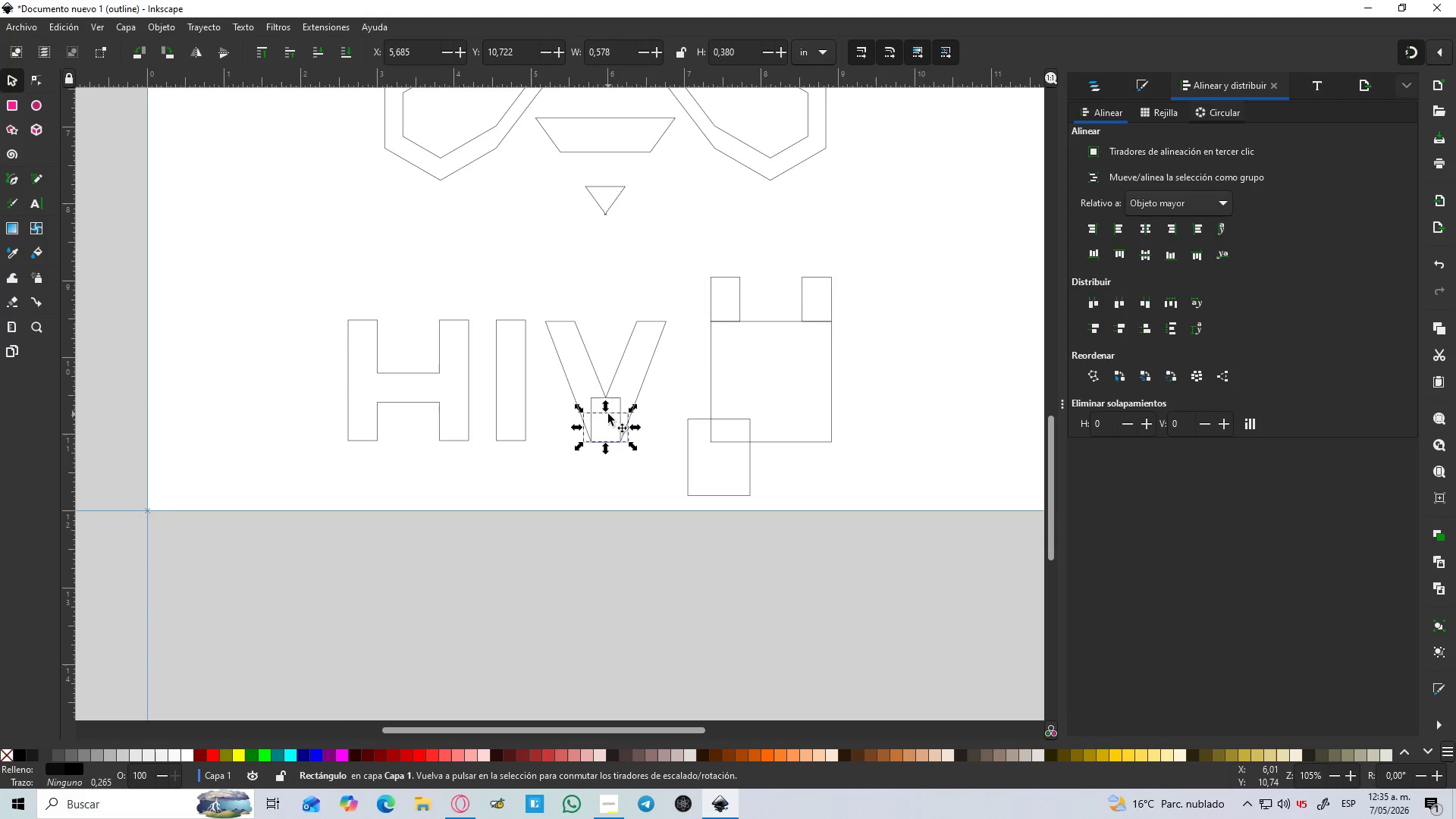 
left_click_drag(start_coordinate=[608, 414], to_coordinate=[879, 413])
 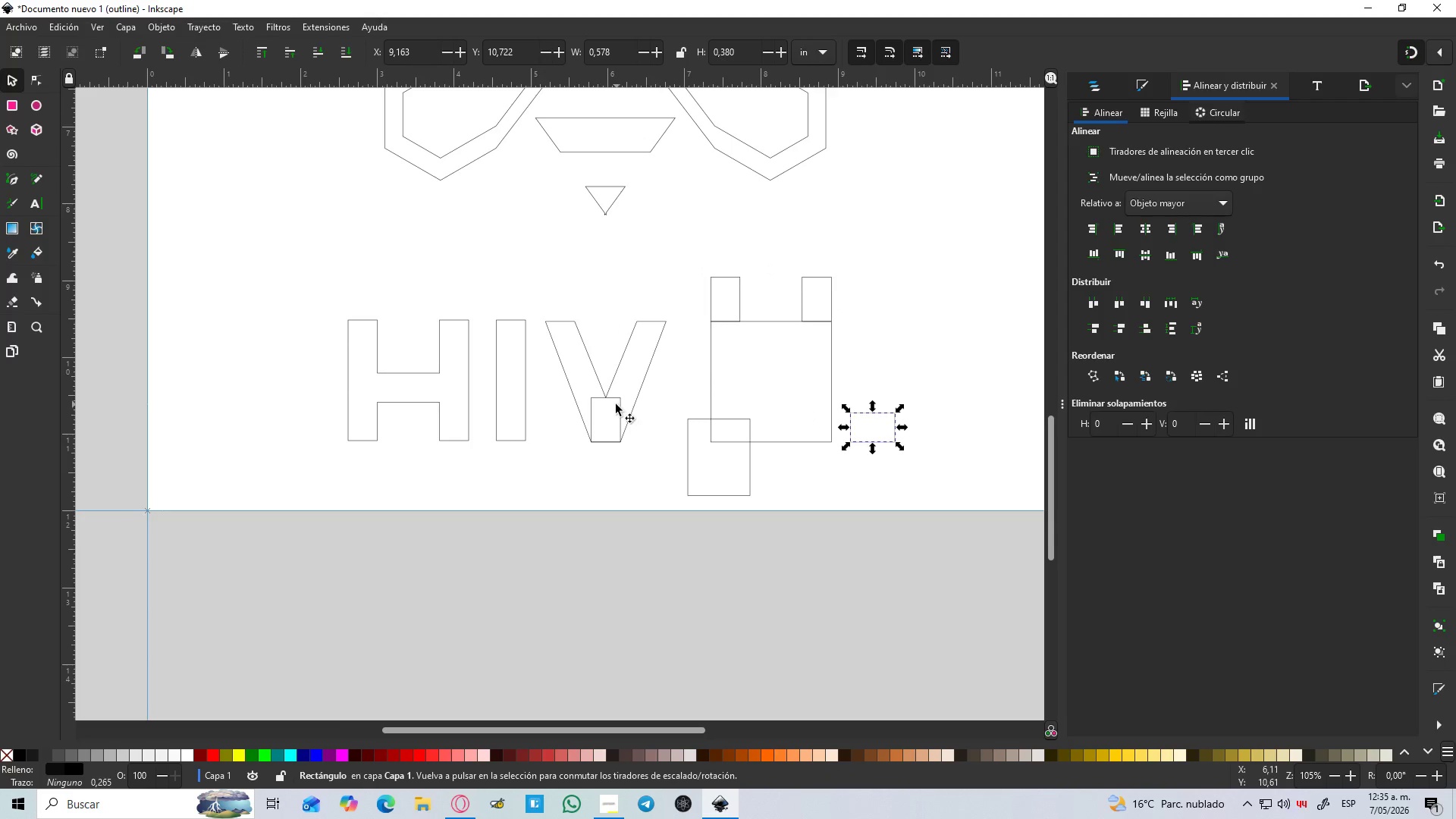 
hold_key(key=ControlLeft, duration=0.56)
 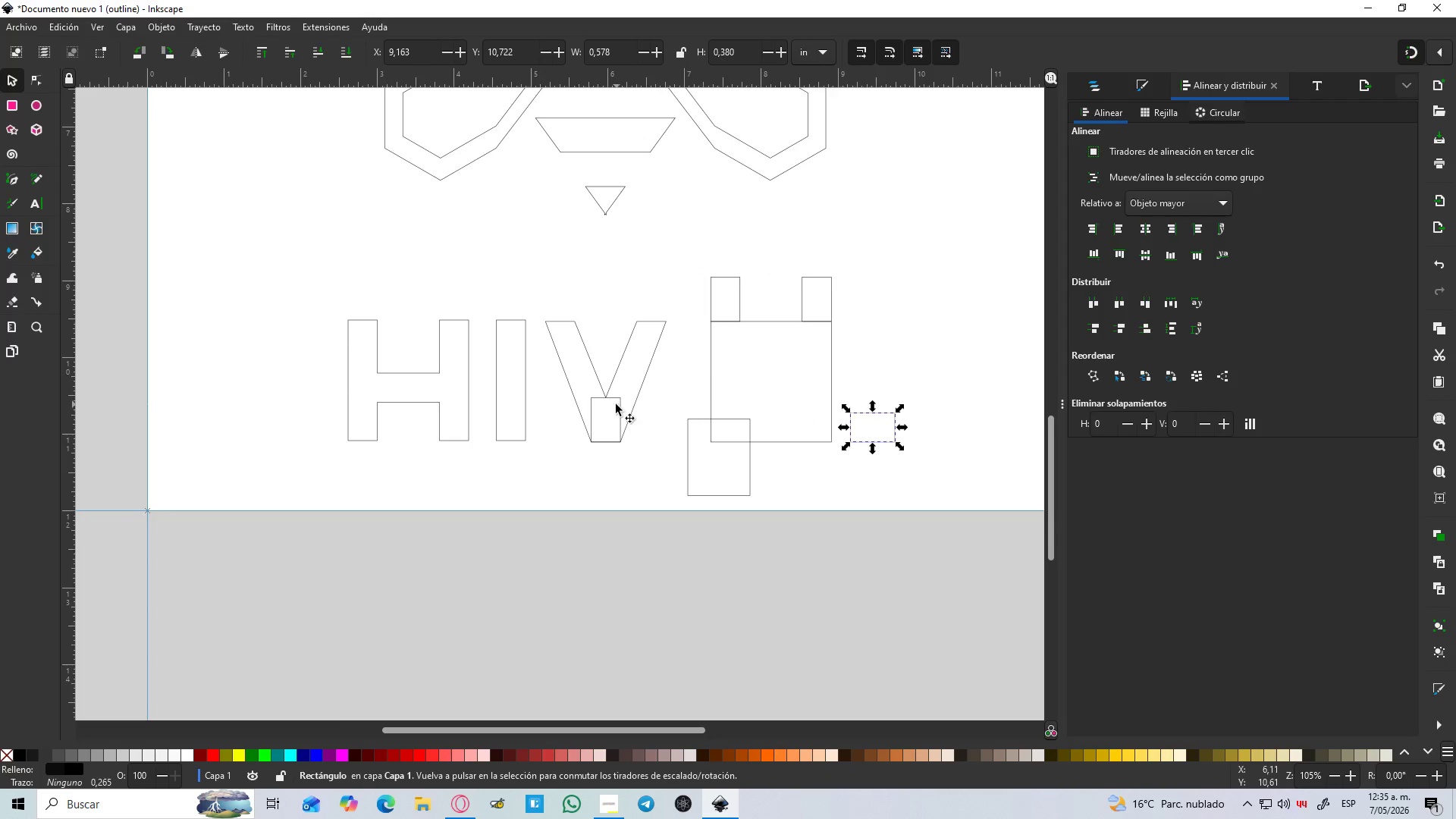 
left_click([615, 405])
 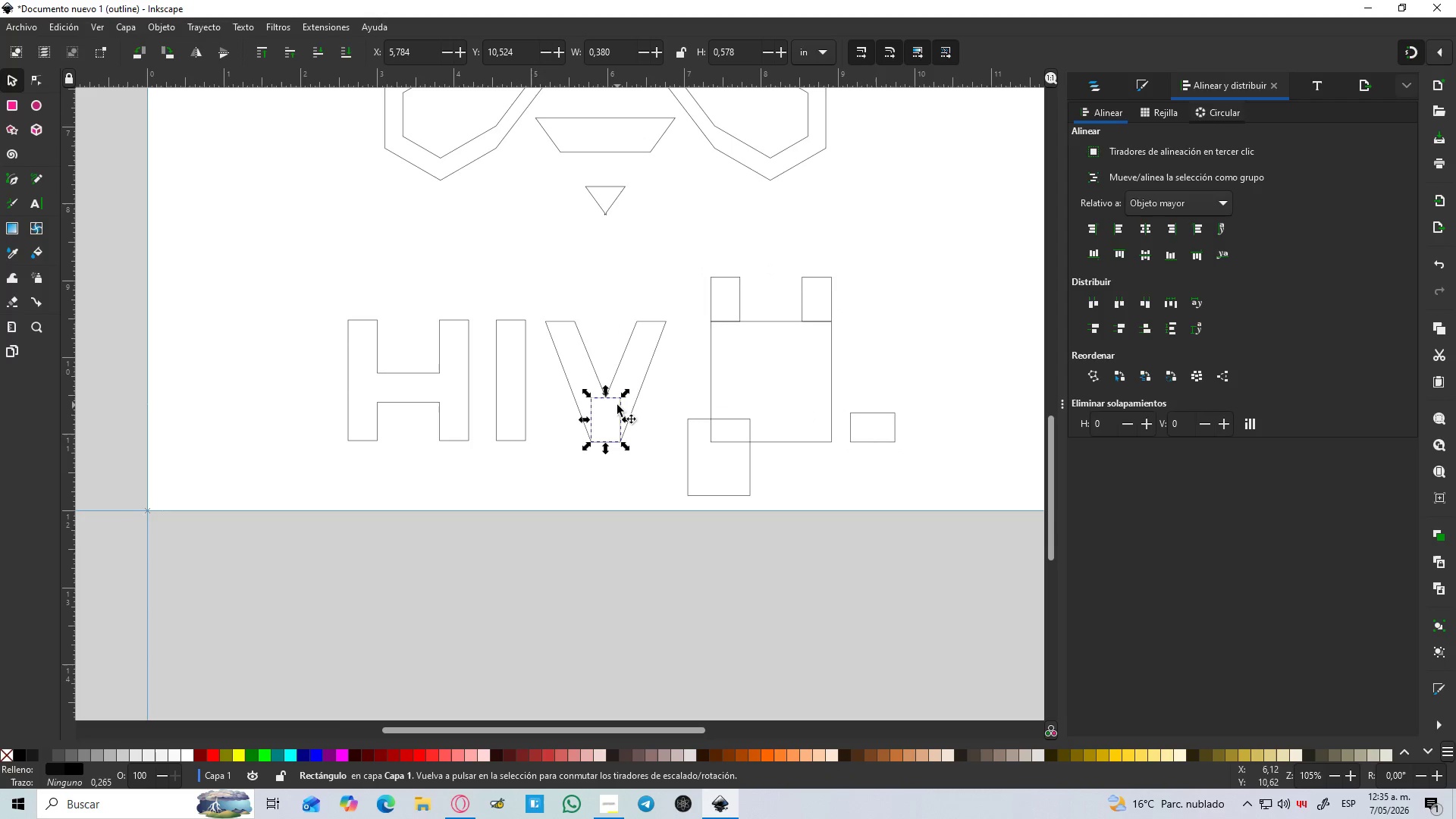 
left_click_drag(start_coordinate=[617, 405], to_coordinate=[911, 379])
 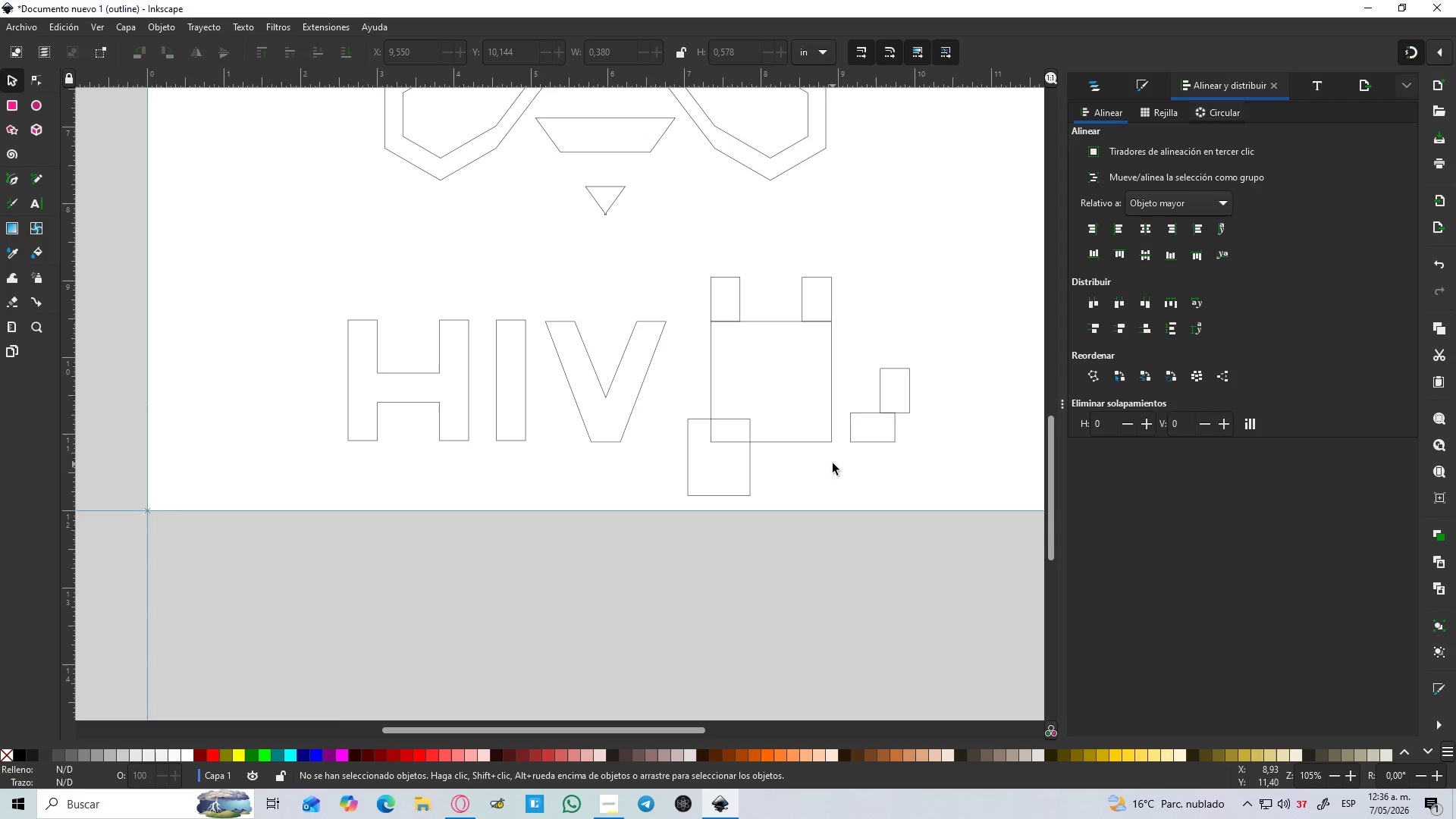 
wait(6.39)
 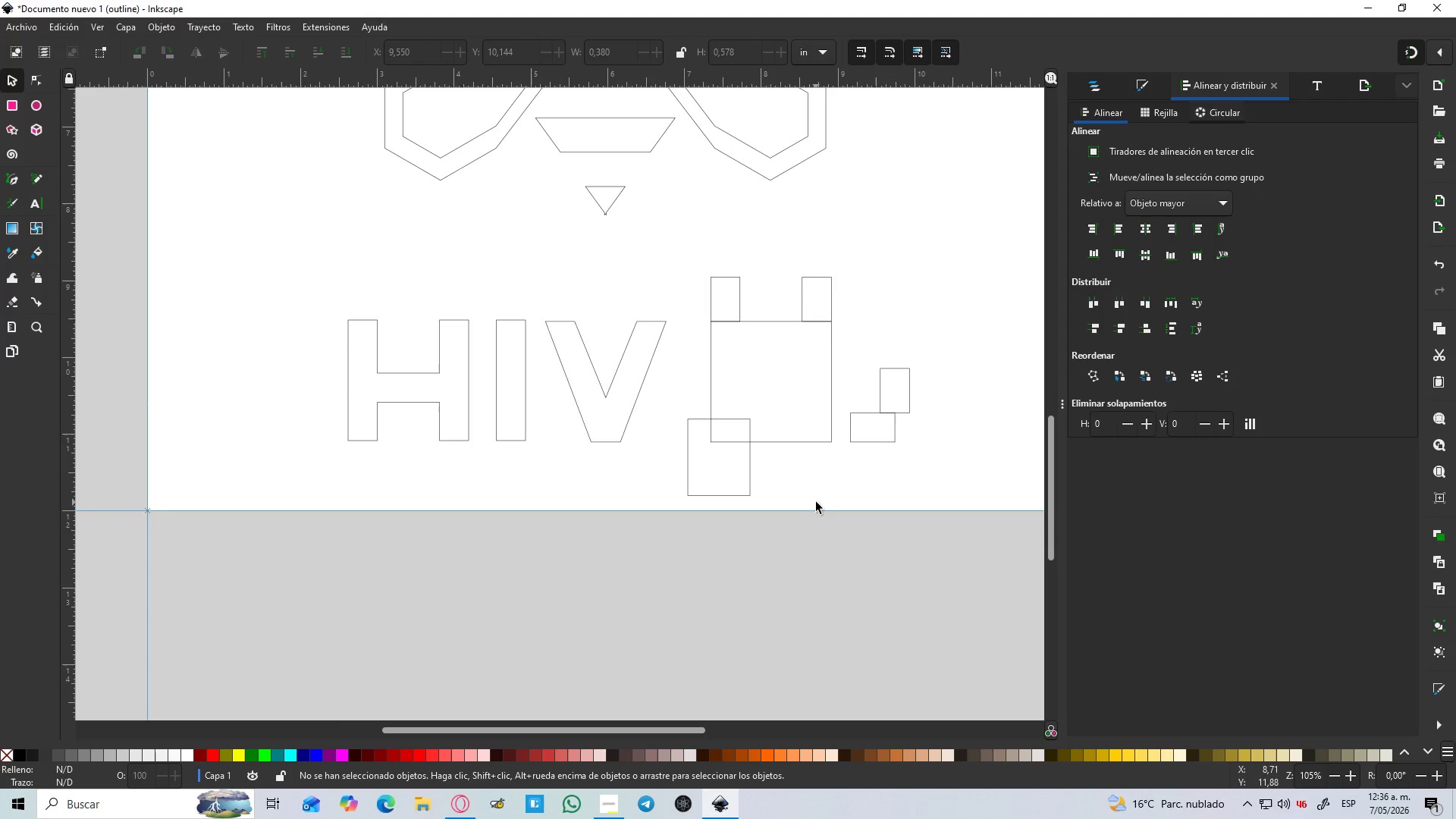 
hold_key(key=ControlLeft, duration=0.34)
scroll: coordinate [818, 410], scroll_direction: up, amount: 1.0
 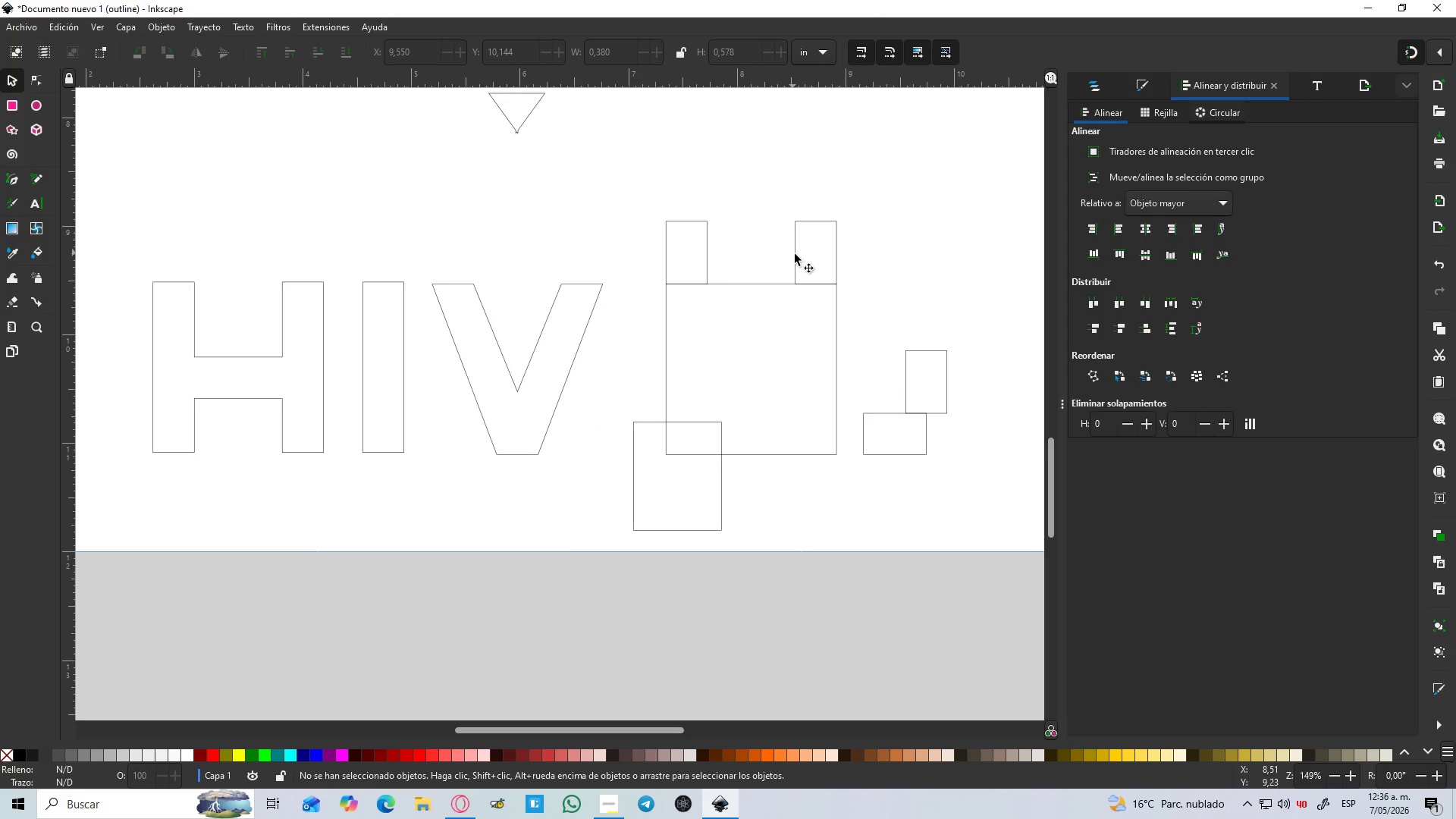 
left_click_drag(start_coordinate=[795, 254], to_coordinate=[670, 373])
 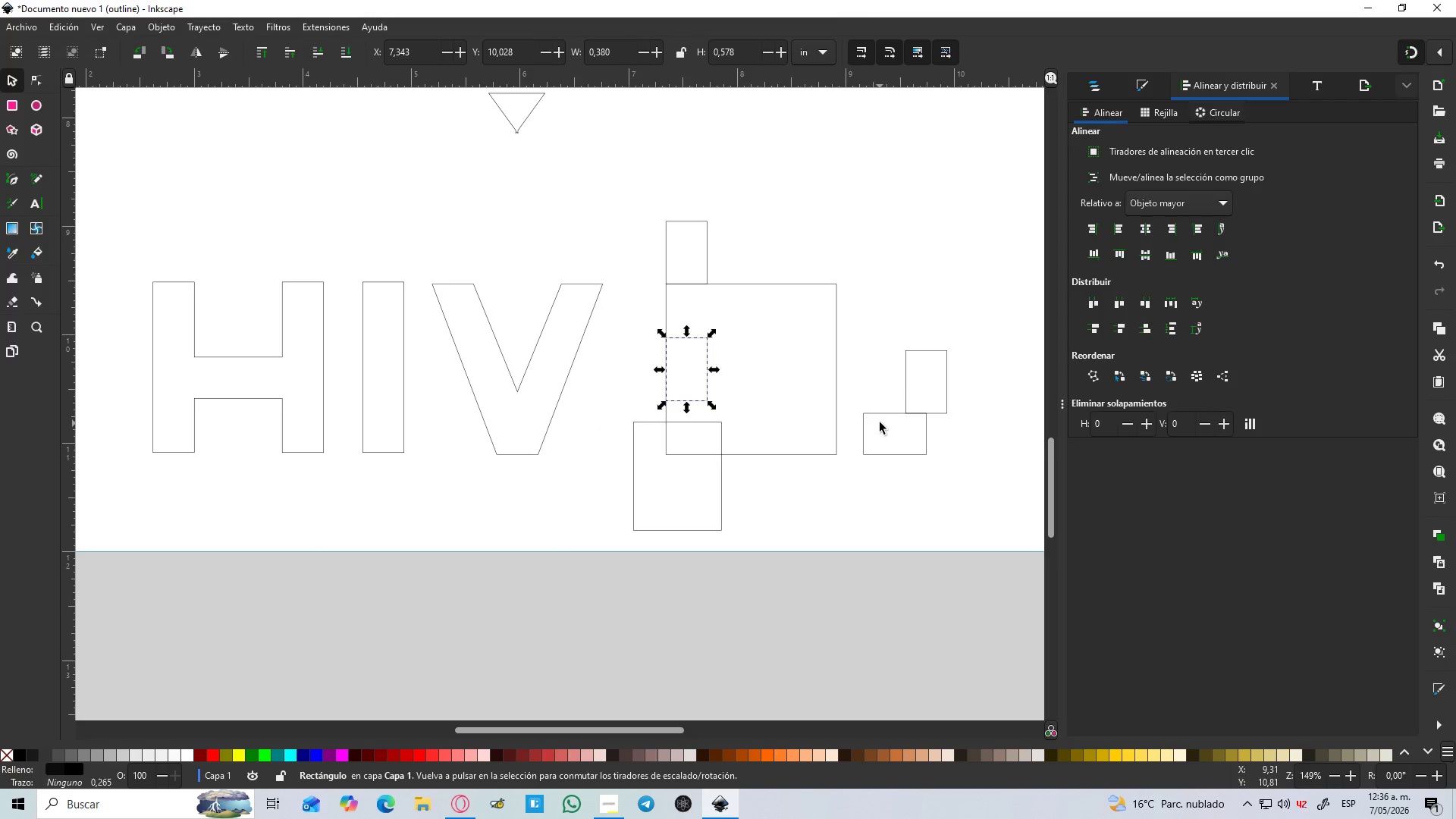 
left_click_drag(start_coordinate=[883, 414], to_coordinate=[796, 290])
 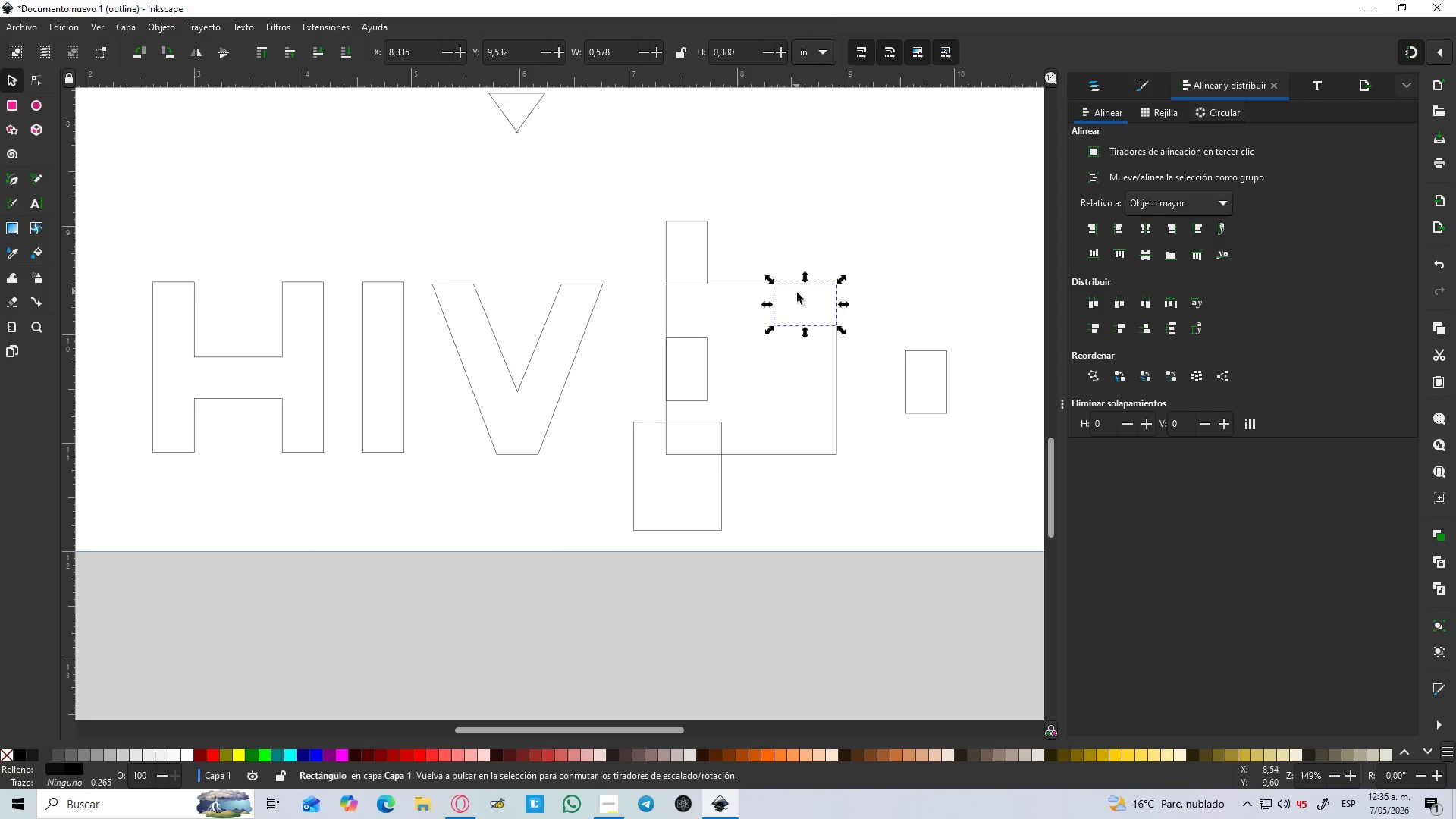 
key(Control+D)
 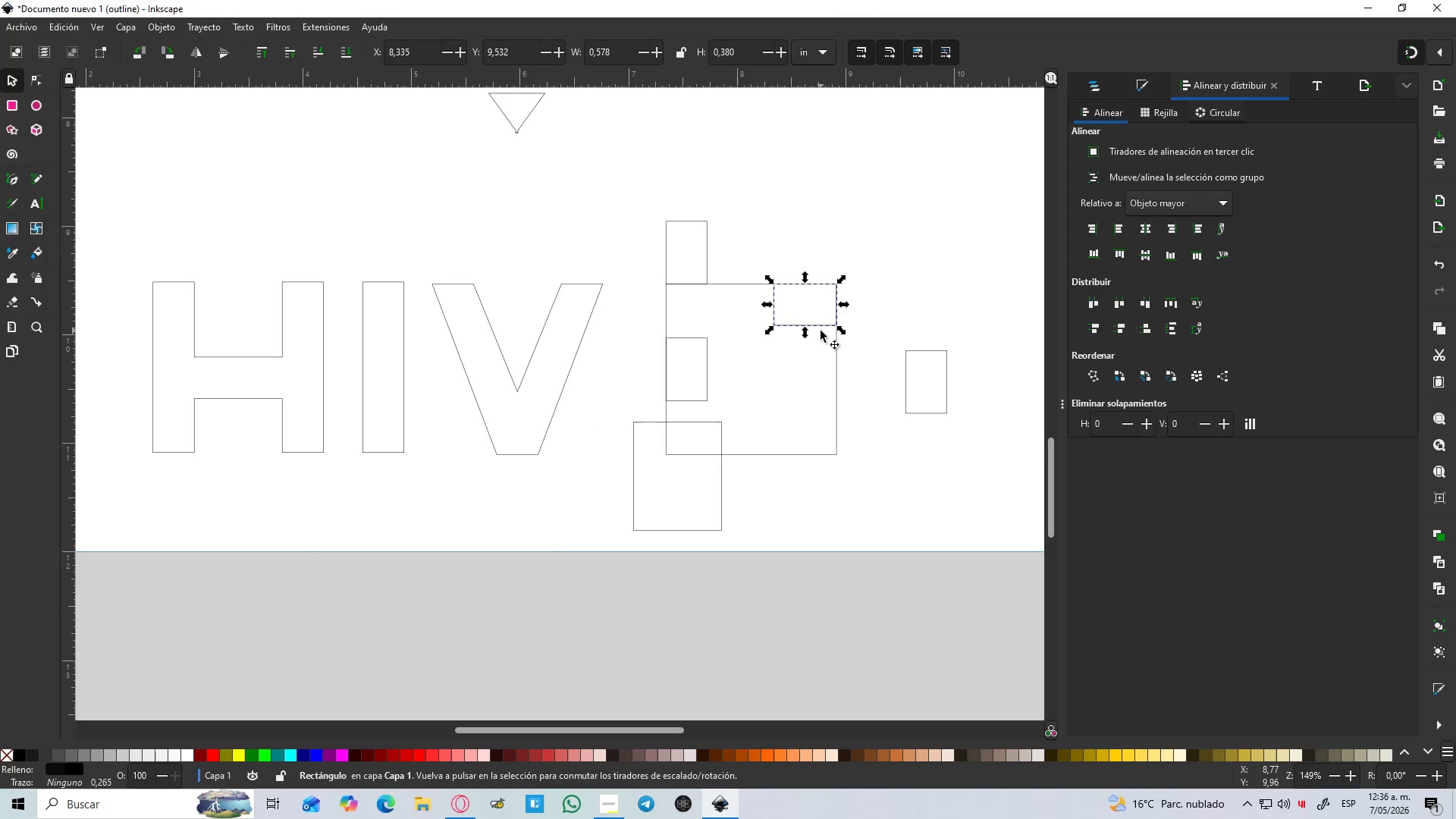 
left_click_drag(start_coordinate=[822, 331], to_coordinate=[822, 400])
 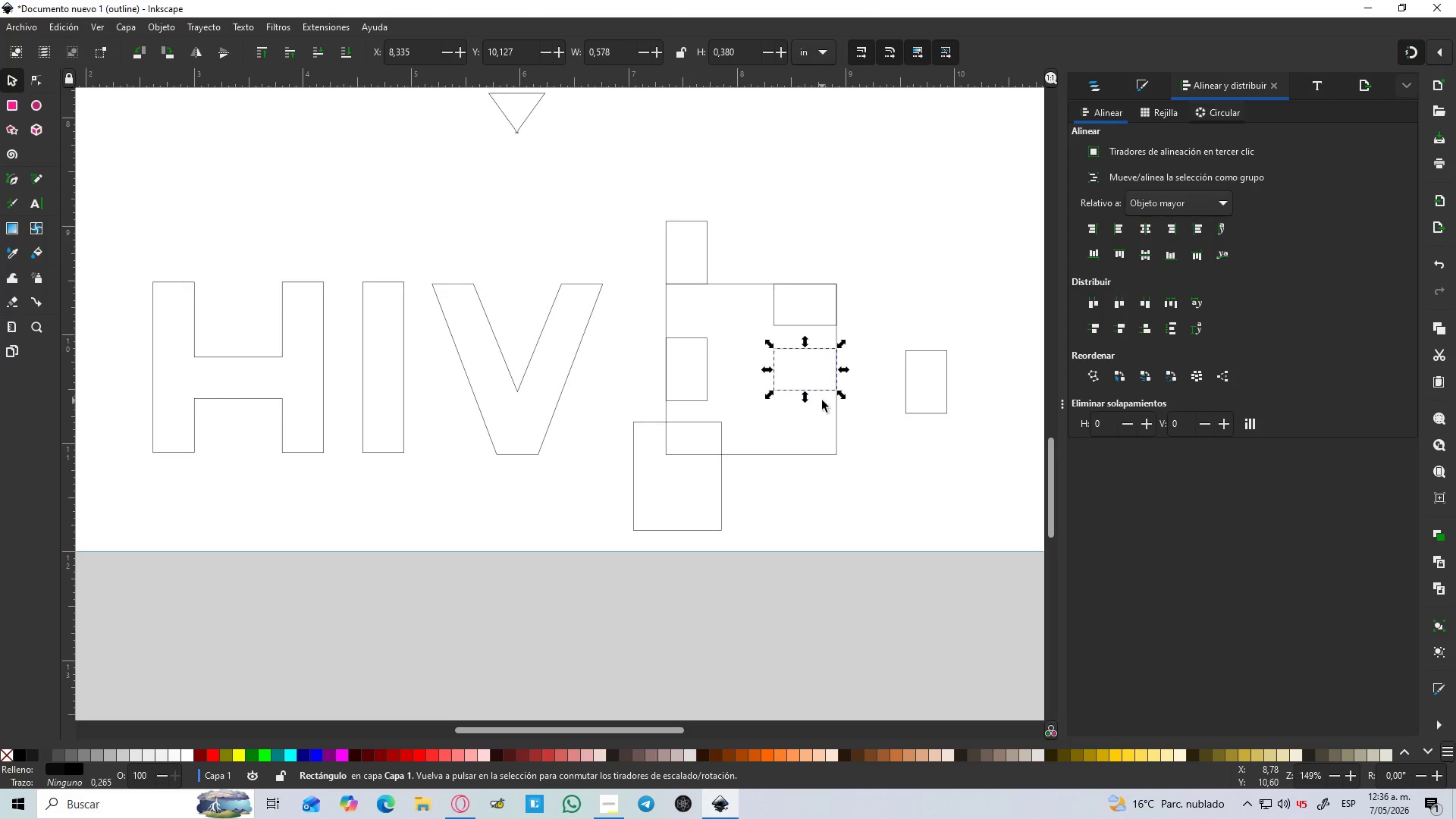 
hold_key(key=ControlLeft, duration=0.89)
 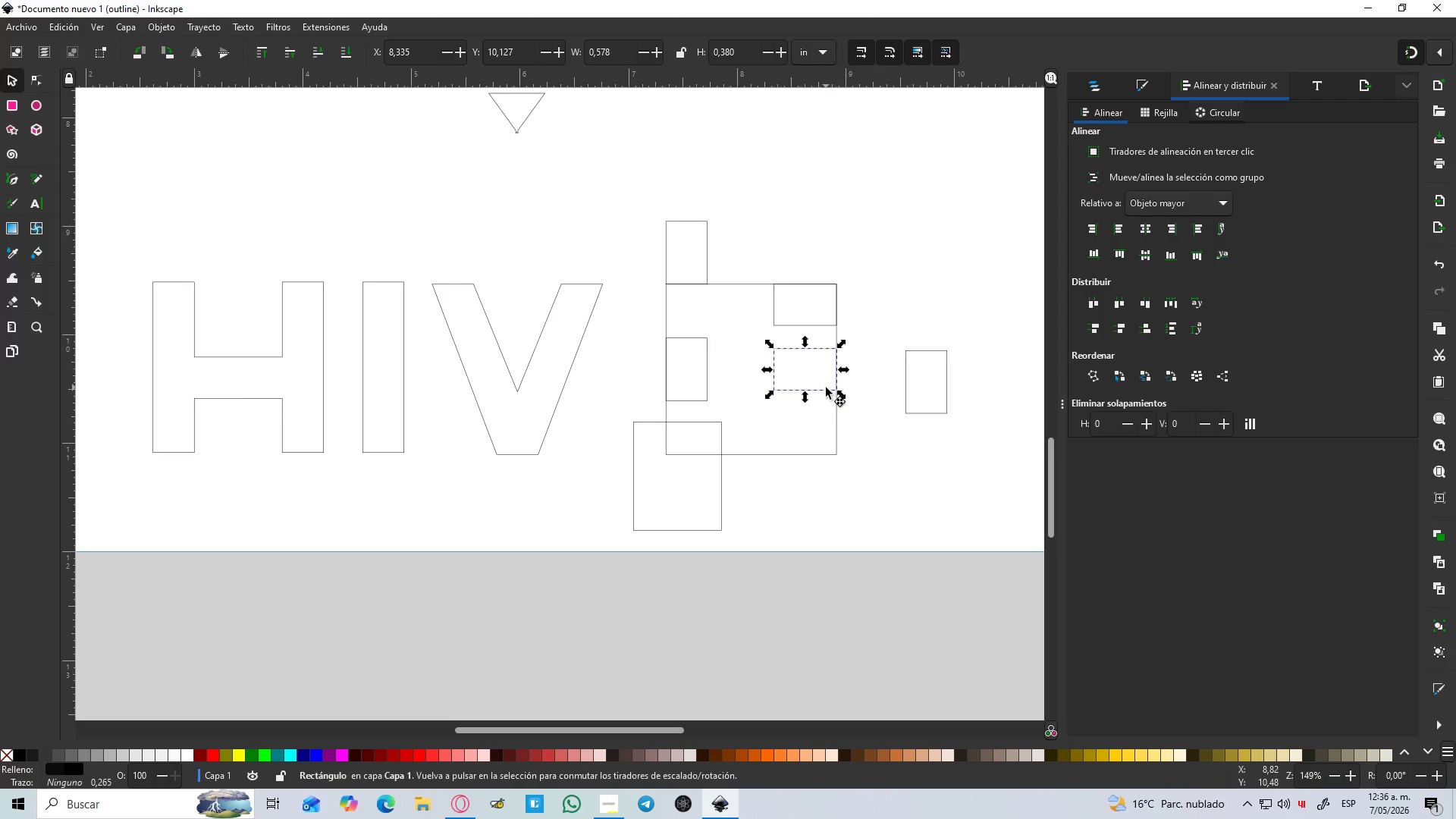 
left_click_drag(start_coordinate=[826, 388], to_coordinate=[829, 411])
 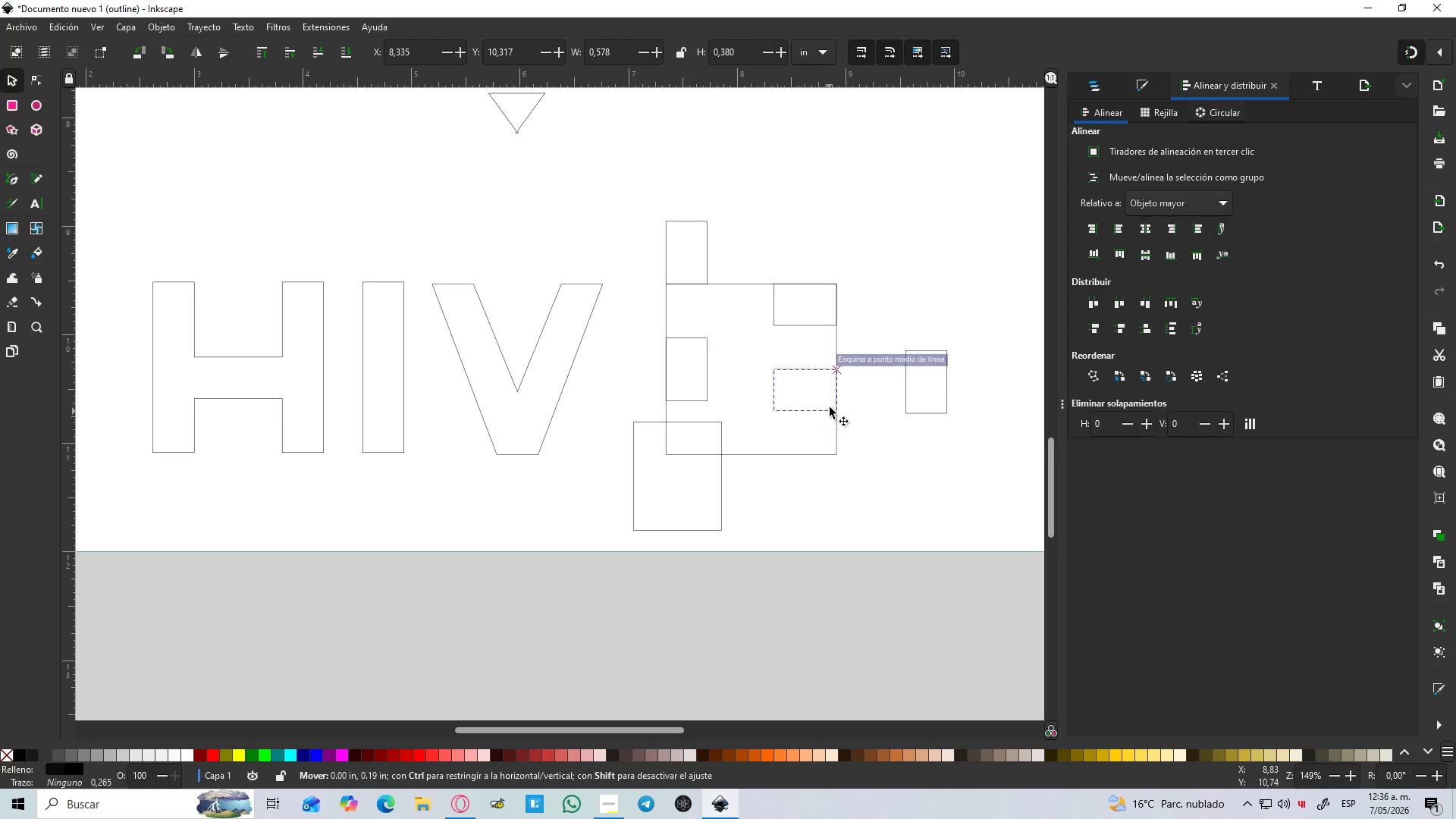 
key(Control+Z)
 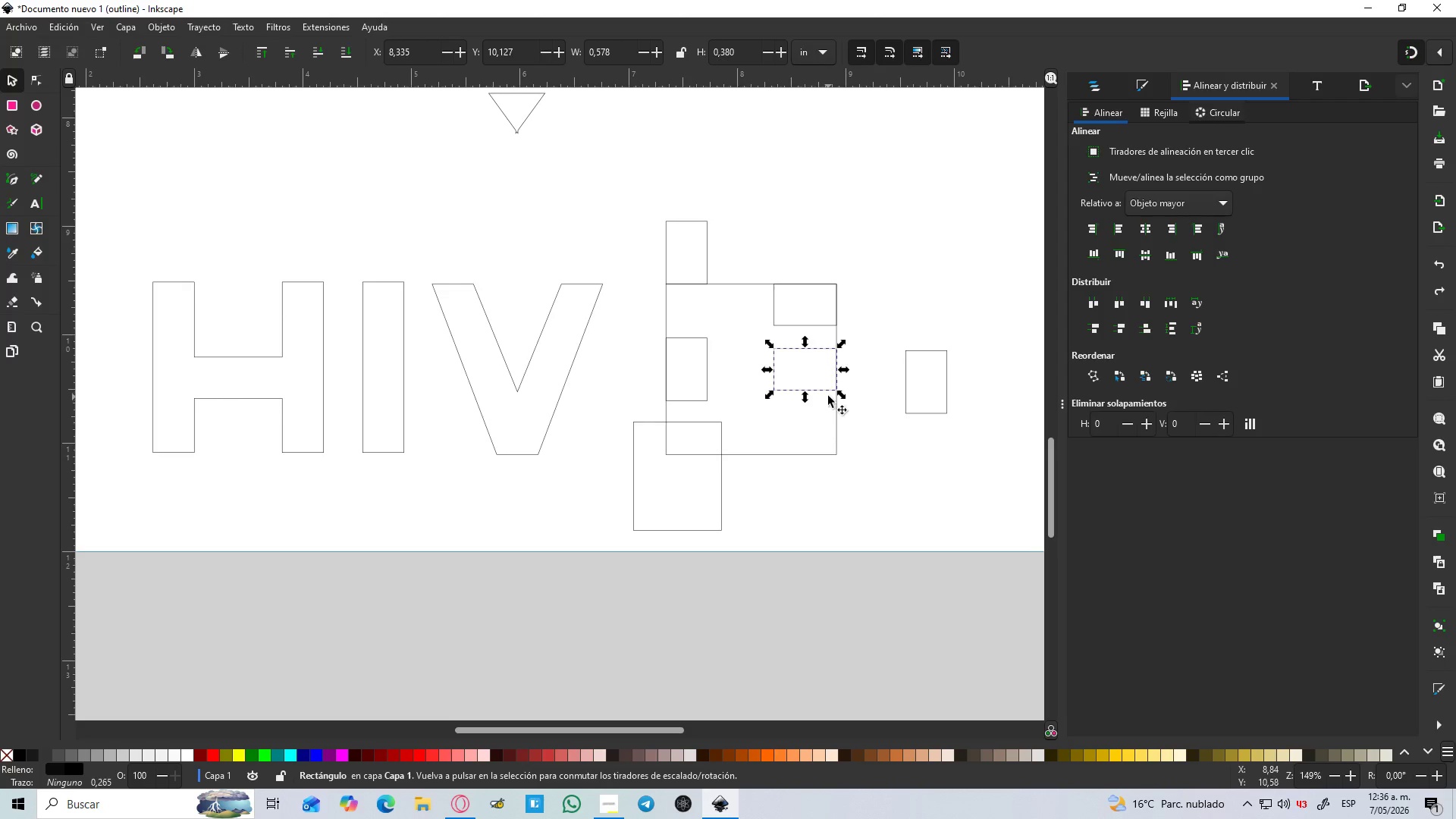 
key(Control+D)
 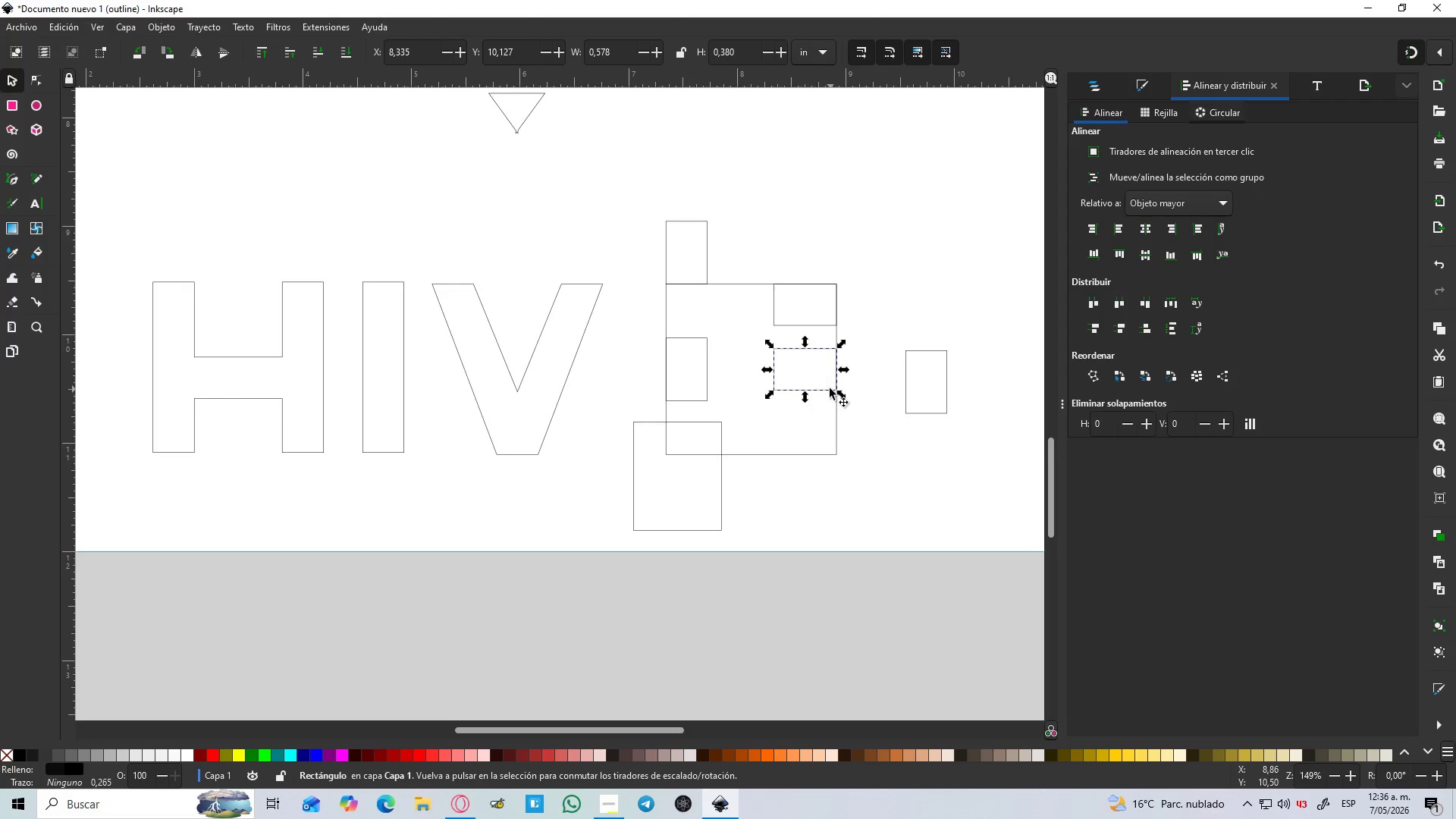 
left_click_drag(start_coordinate=[829, 390], to_coordinate=[821, 462])
 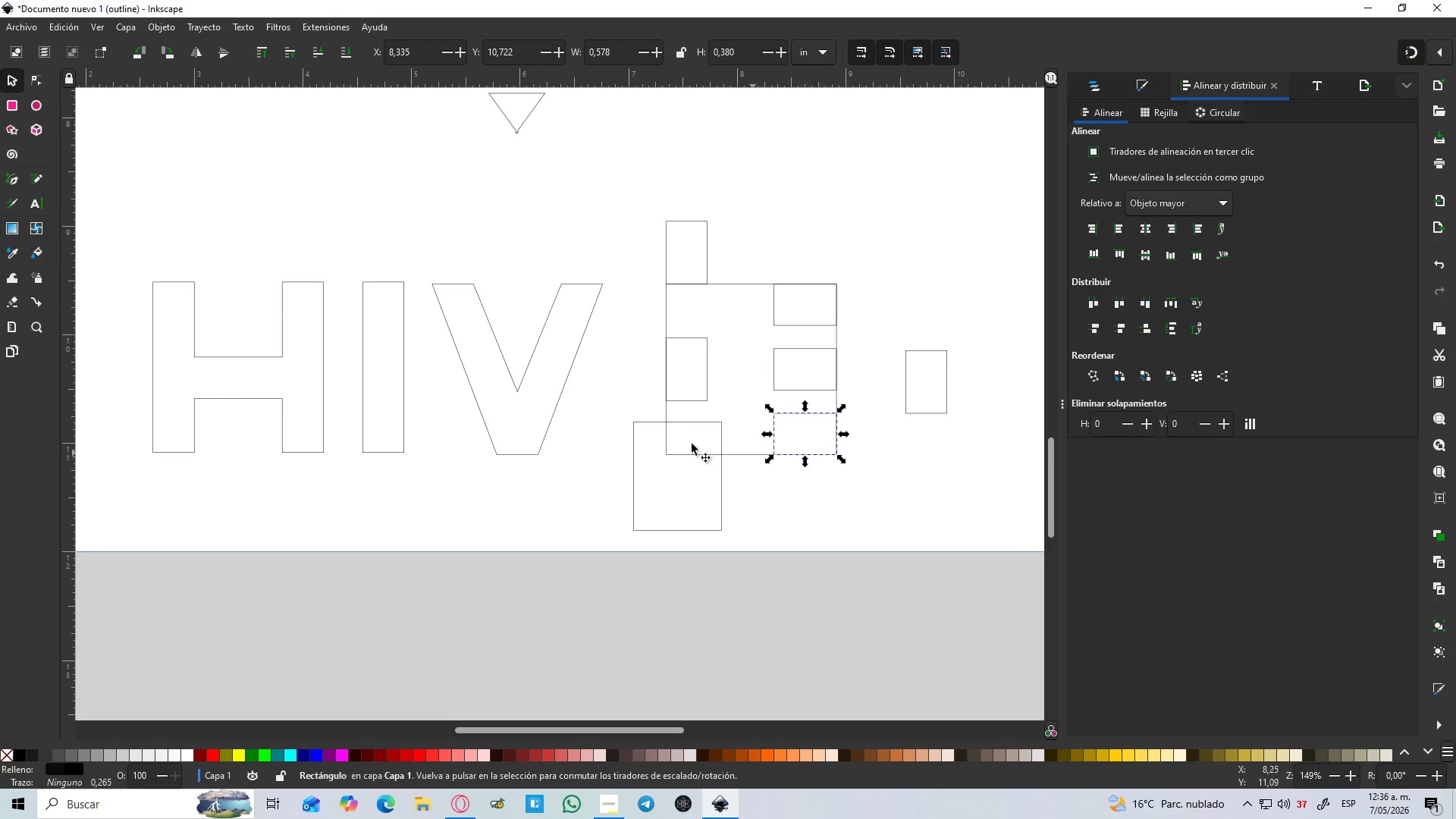 
left_click_drag(start_coordinate=[689, 503], to_coordinate=[651, 526])
 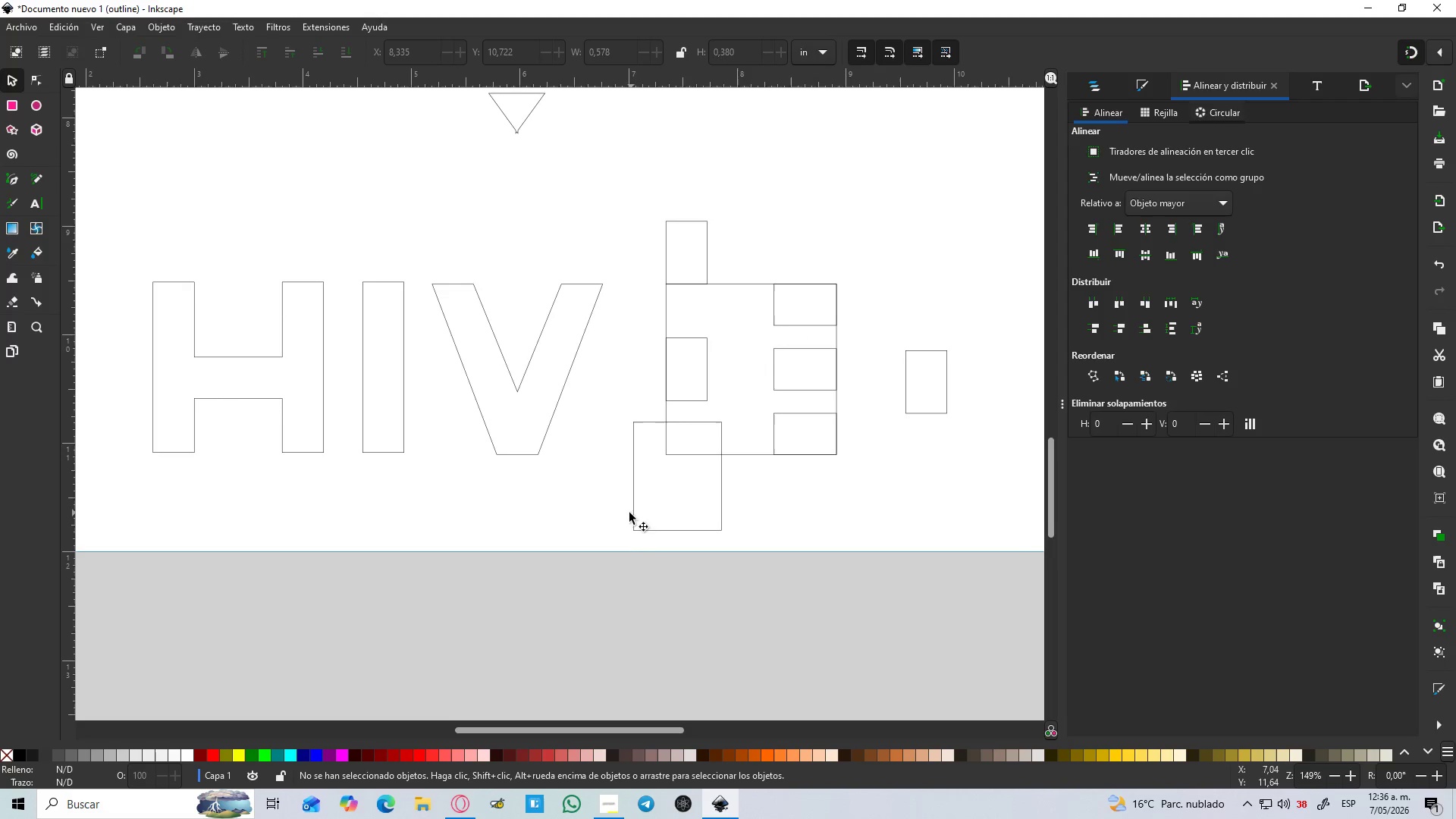 
left_click_drag(start_coordinate=[628, 513], to_coordinate=[566, 526])
 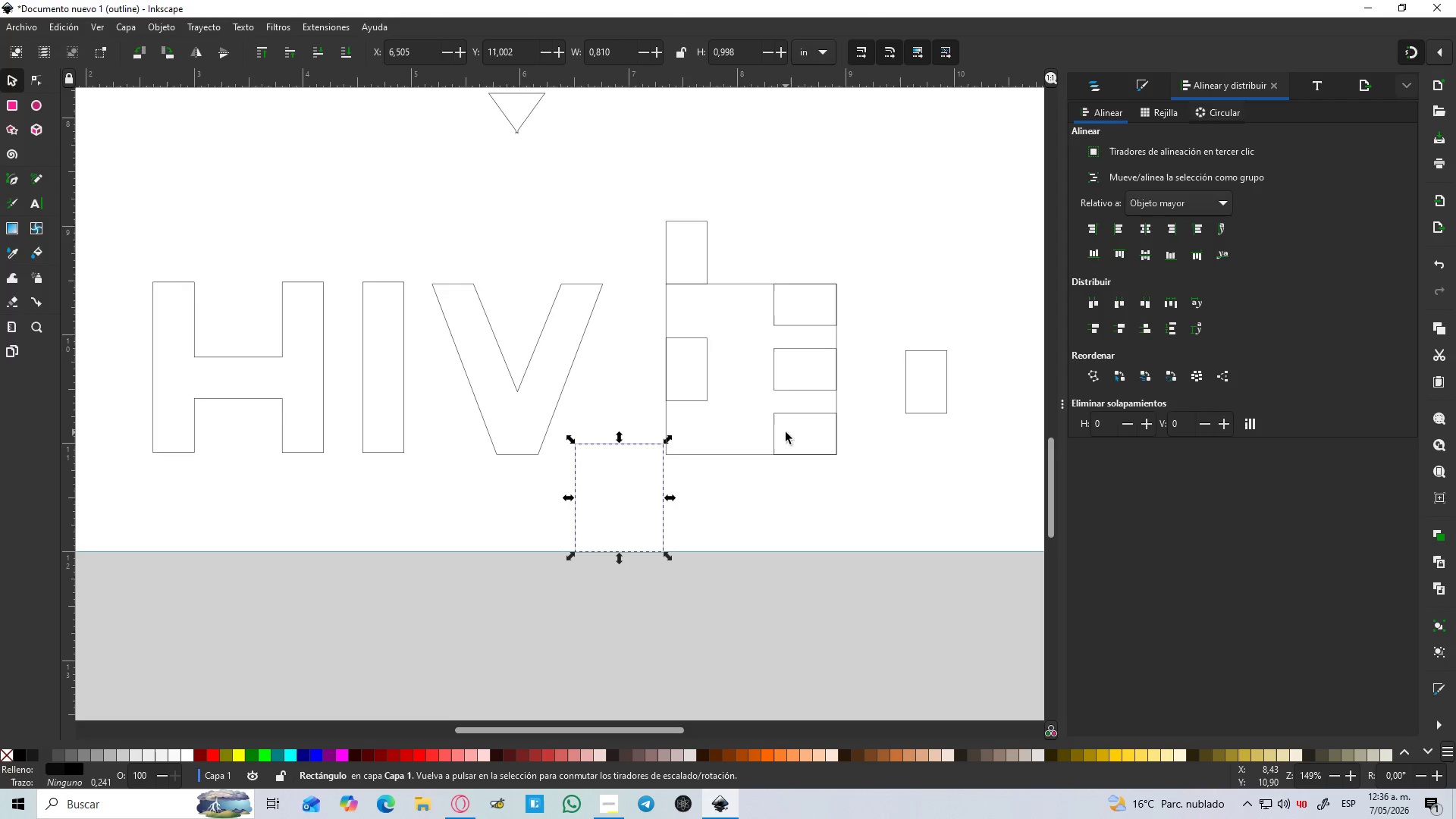 
left_click([776, 435])
 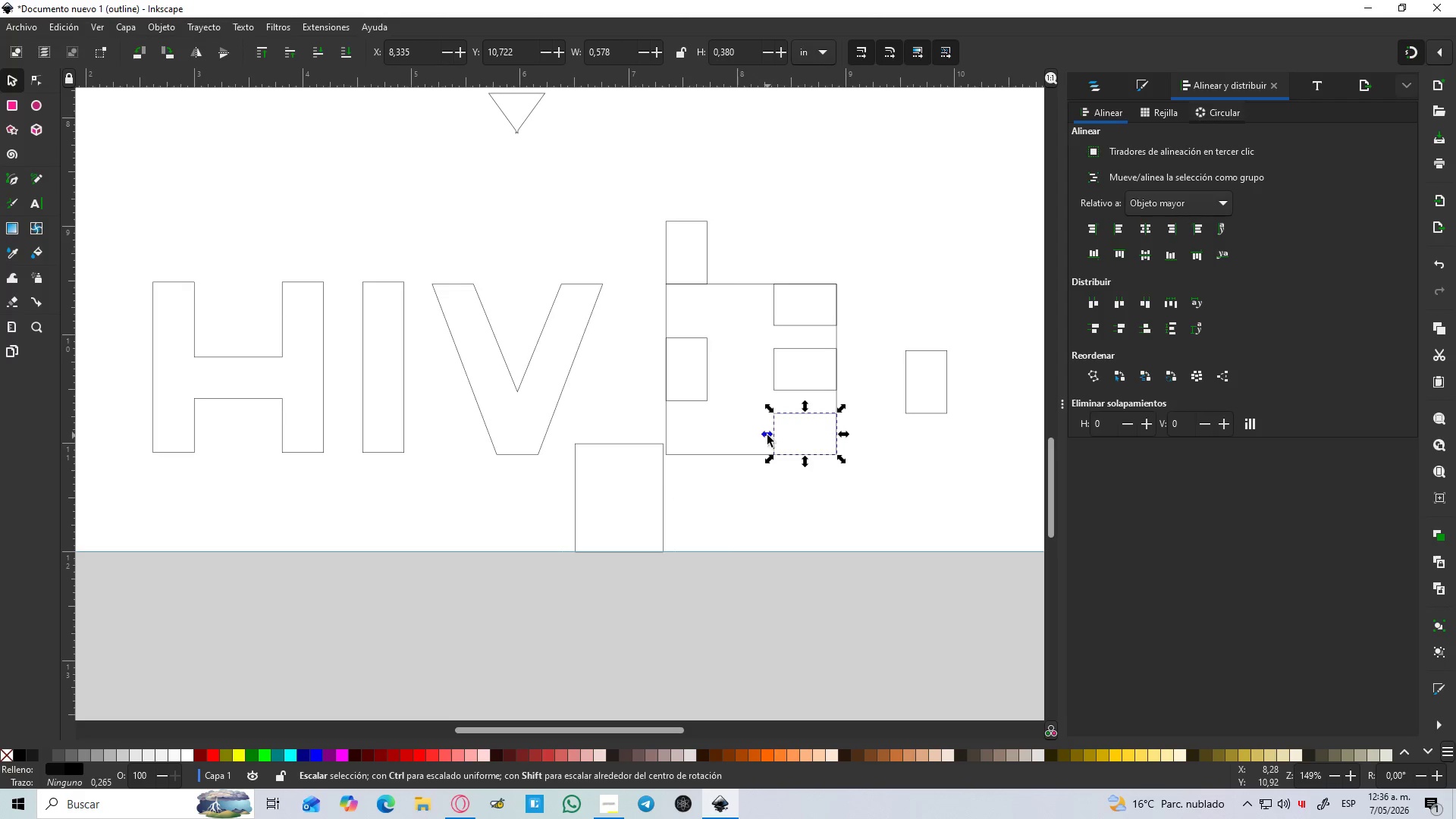 
left_click_drag(start_coordinate=[767, 435], to_coordinate=[671, 438])
 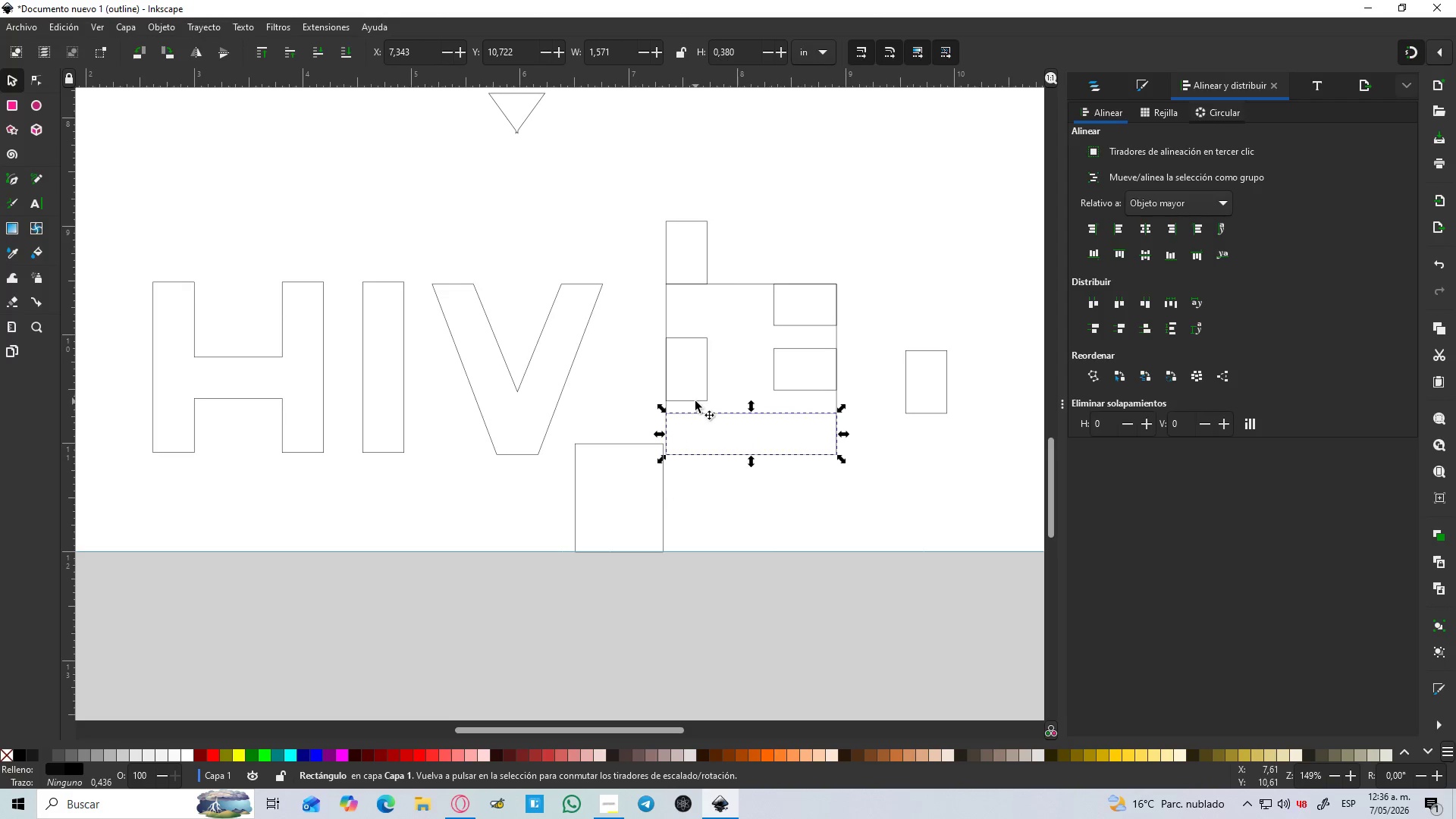 
left_click([695, 401])
 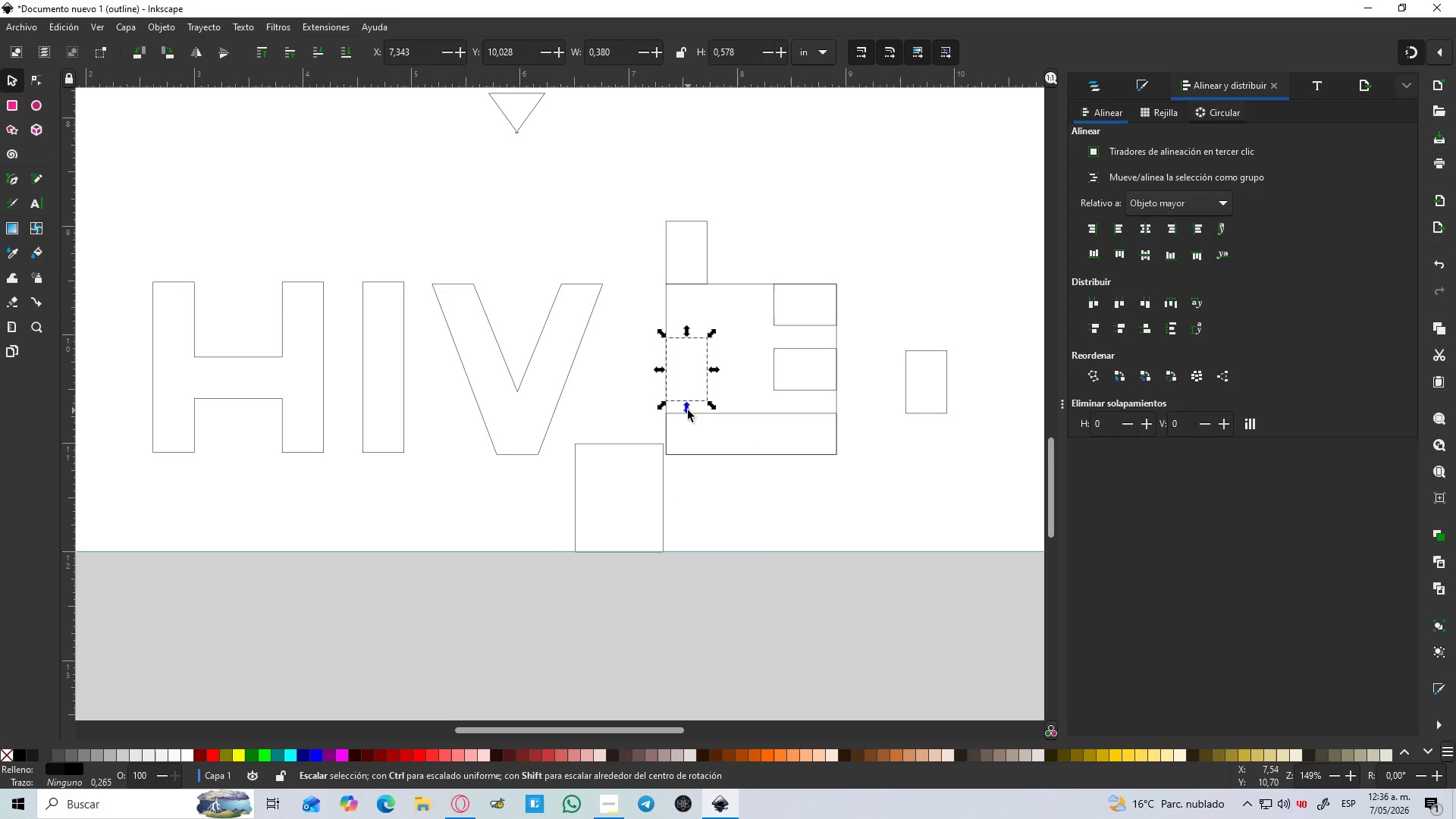 
left_click_drag(start_coordinate=[688, 410], to_coordinate=[690, 456])
 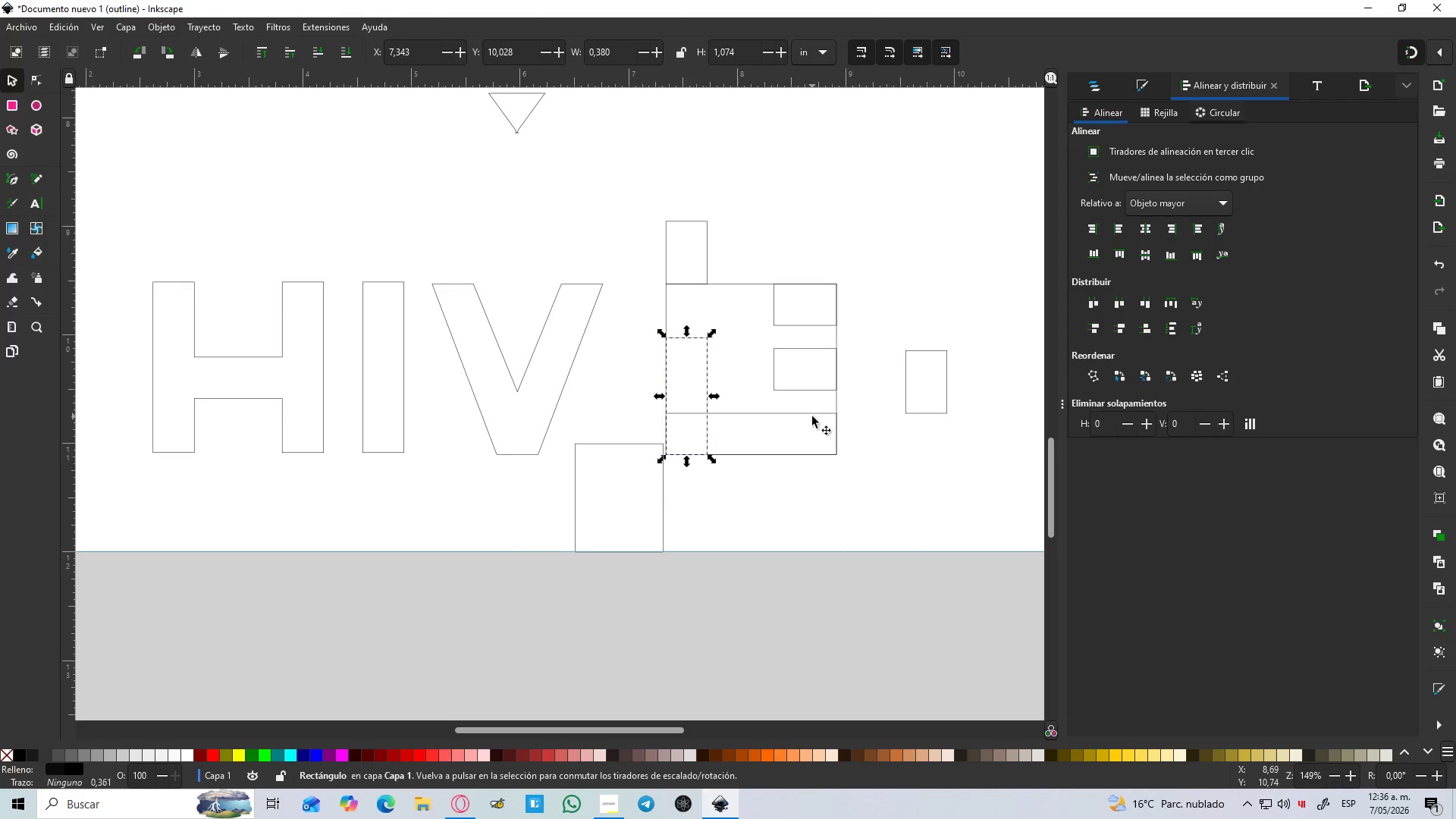 
left_click([812, 416])
 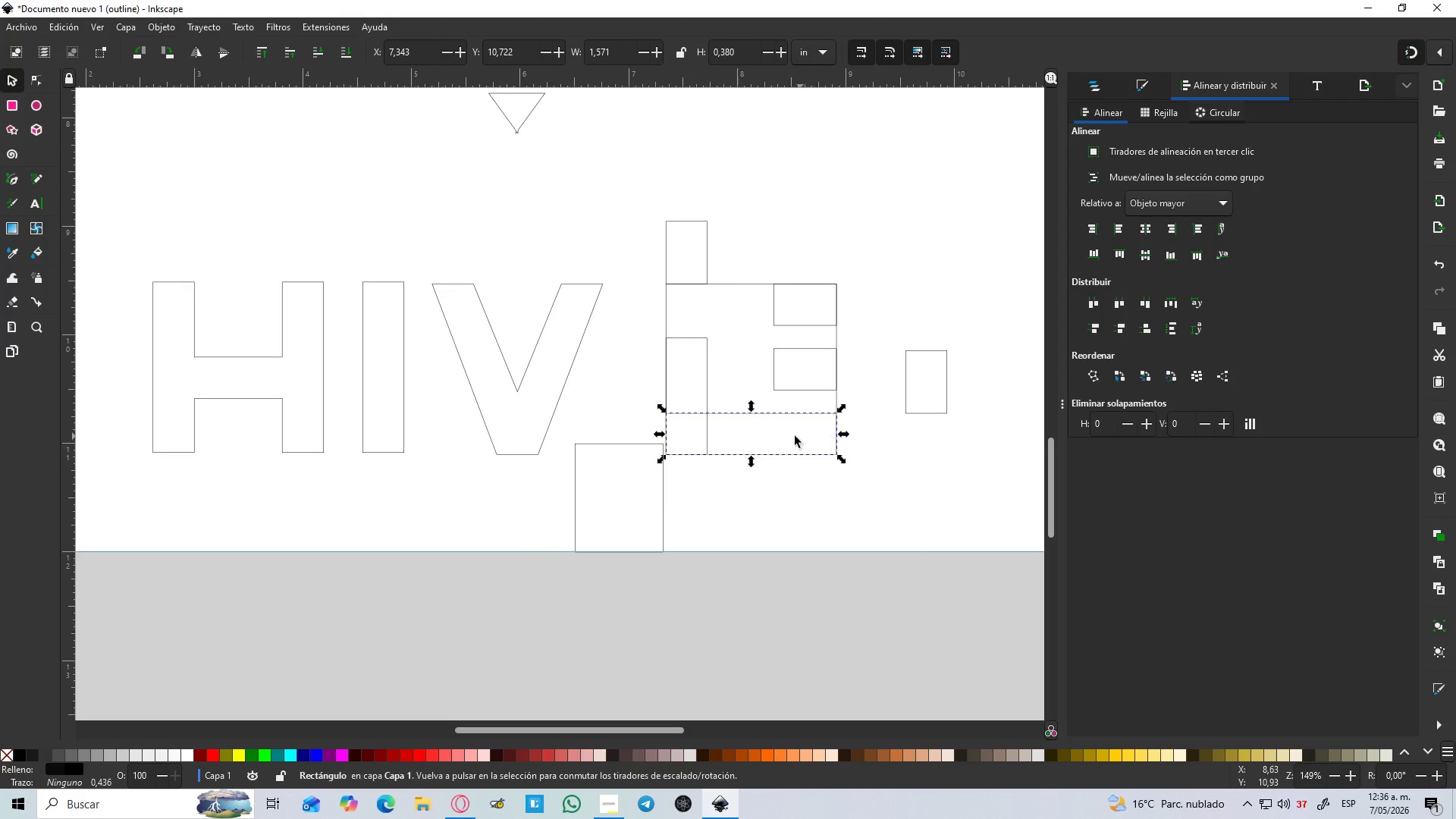 
left_click_drag(start_coordinate=[662, 434], to_coordinate=[714, 438])
 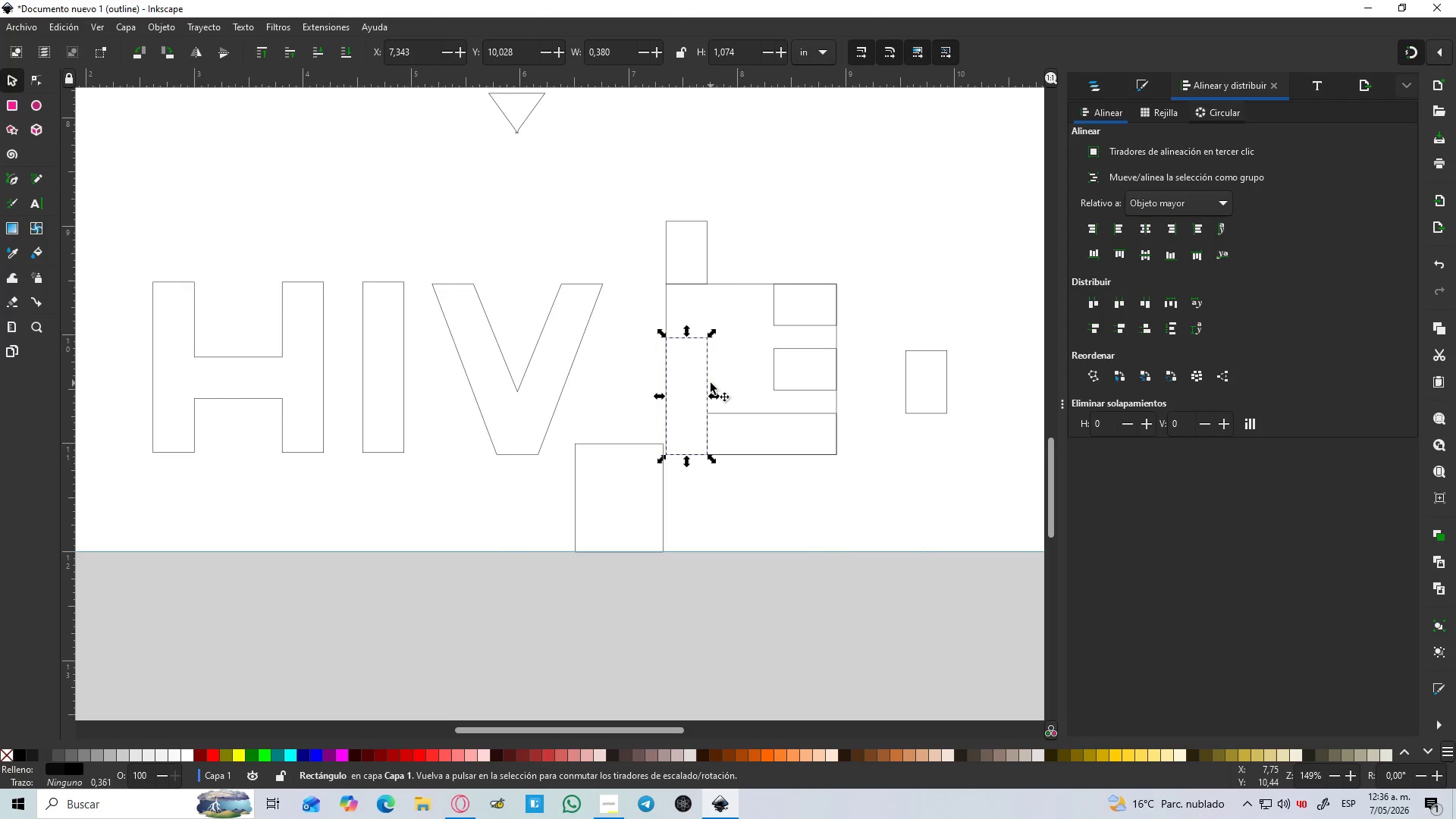 
left_click_drag(start_coordinate=[704, 378], to_coordinate=[745, 378])
 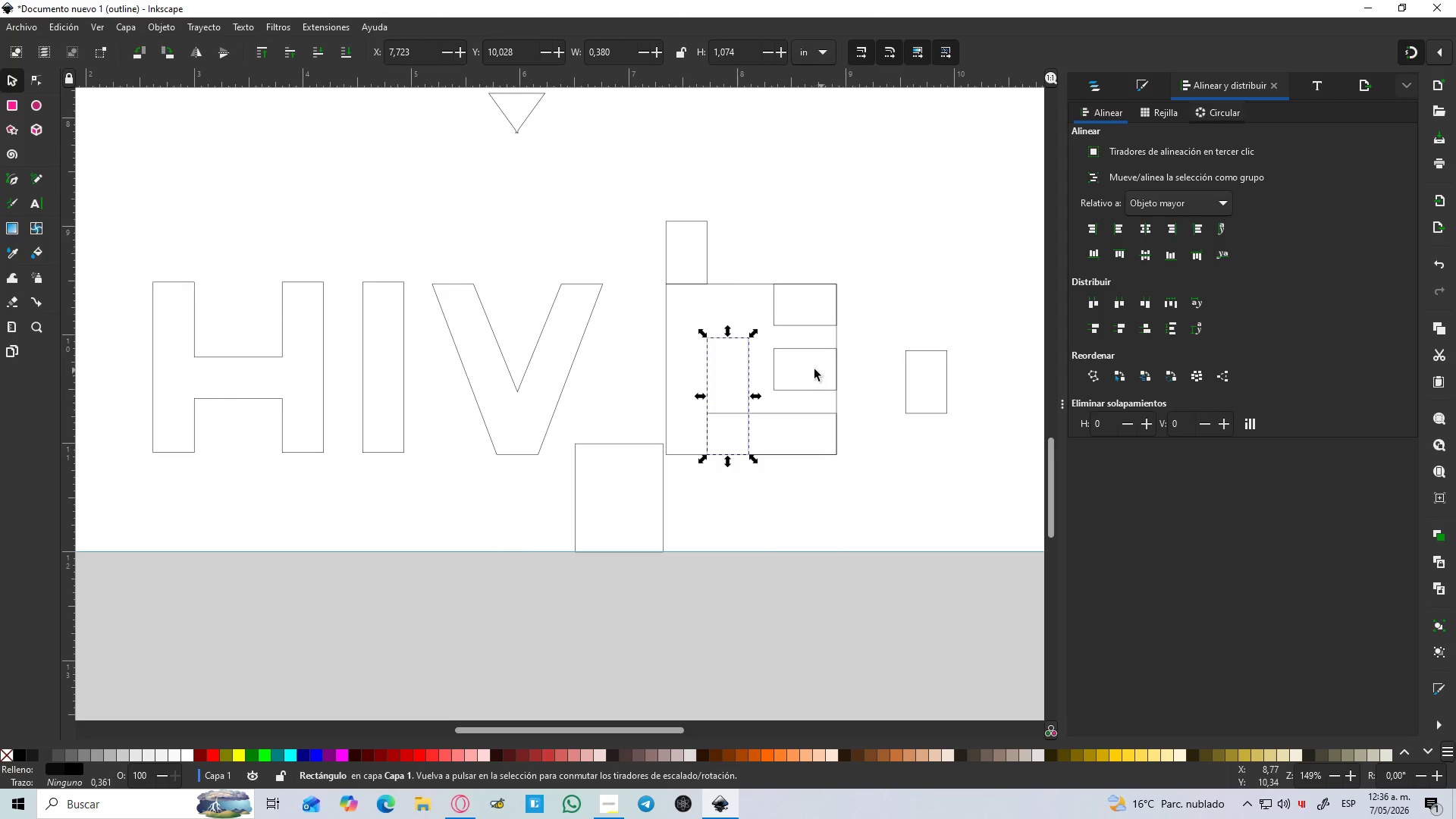 
left_click([799, 369])
 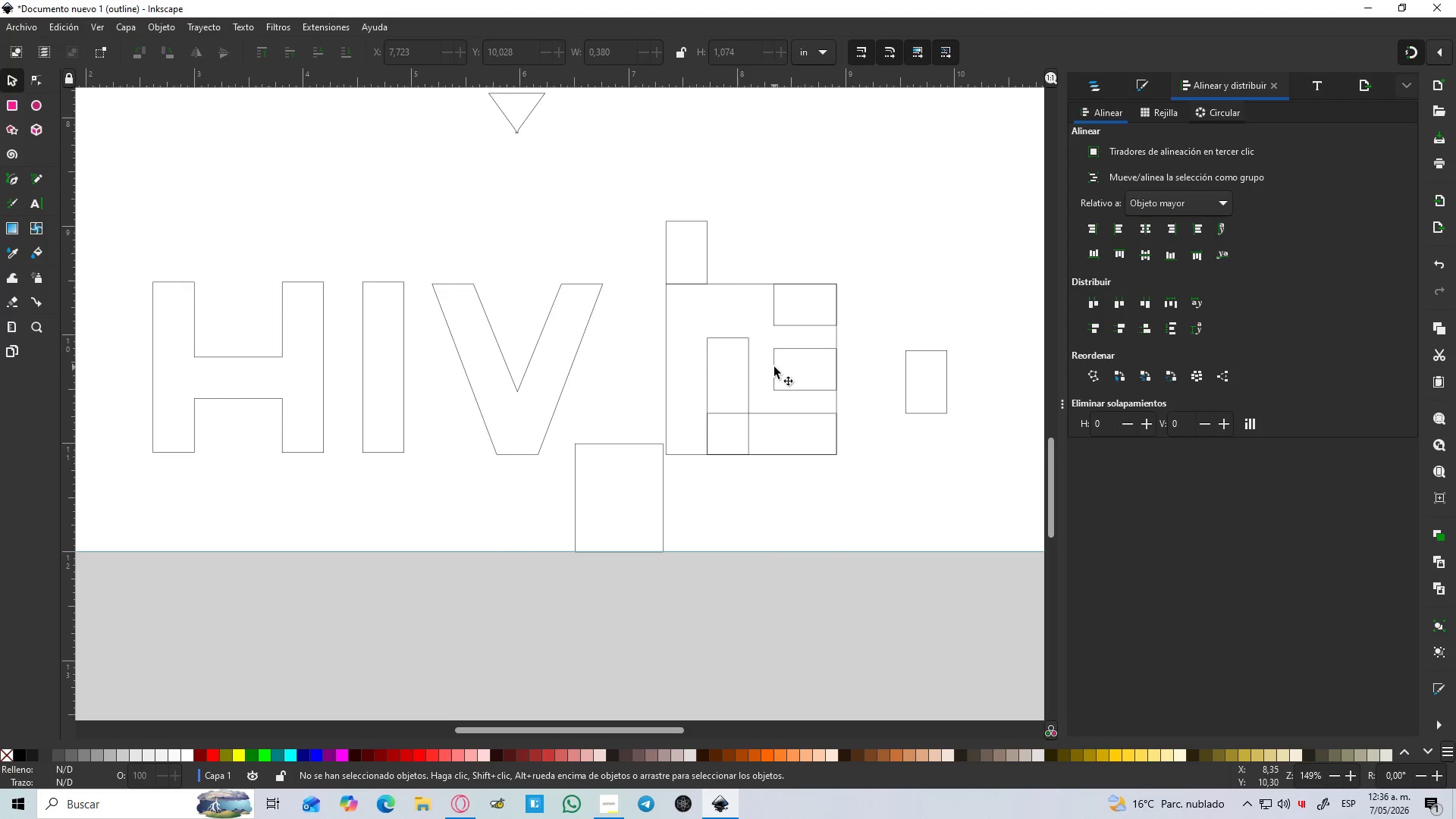 
left_click([774, 367])
 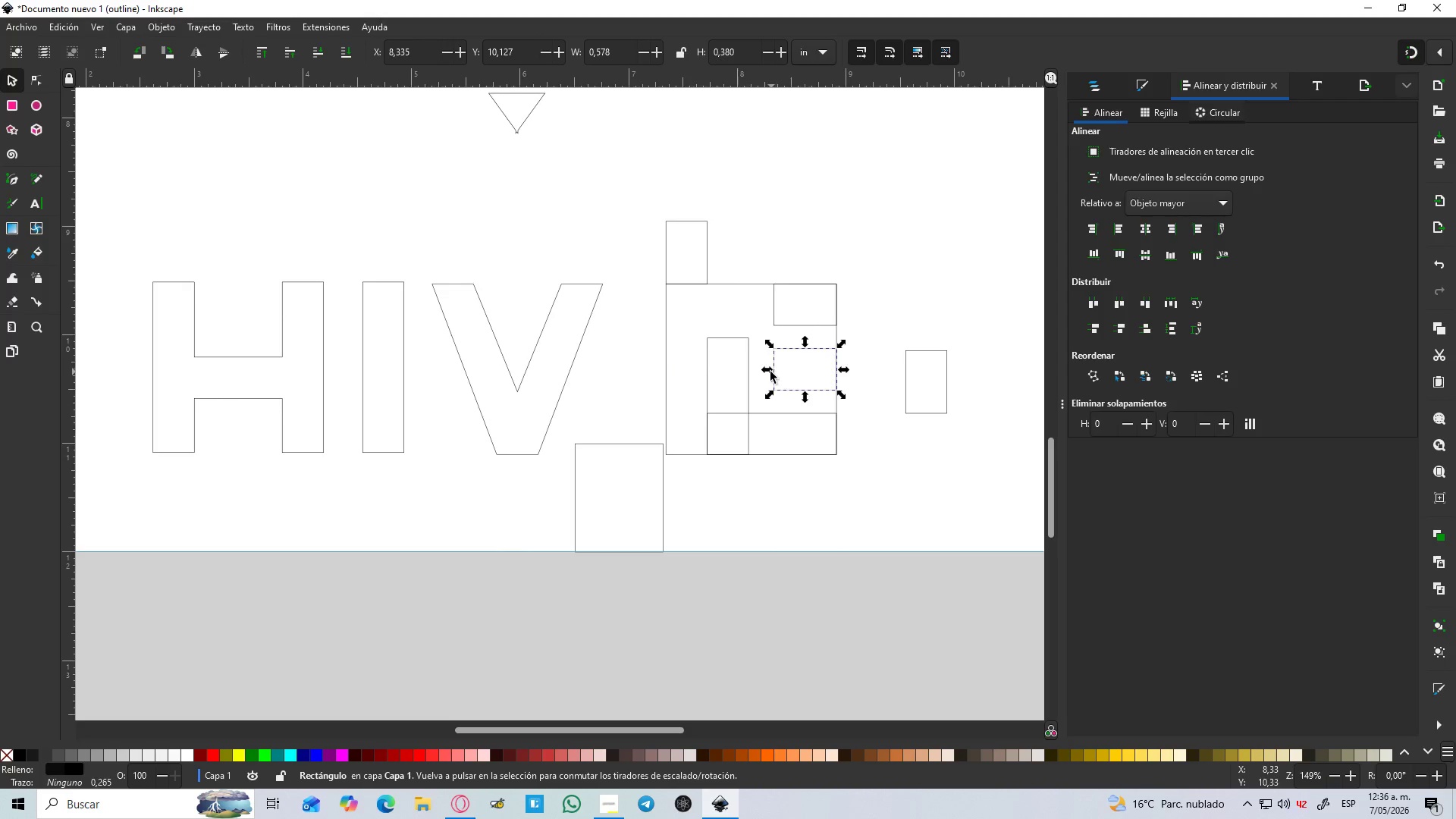 
left_click_drag(start_coordinate=[769, 372], to_coordinate=[750, 372])
 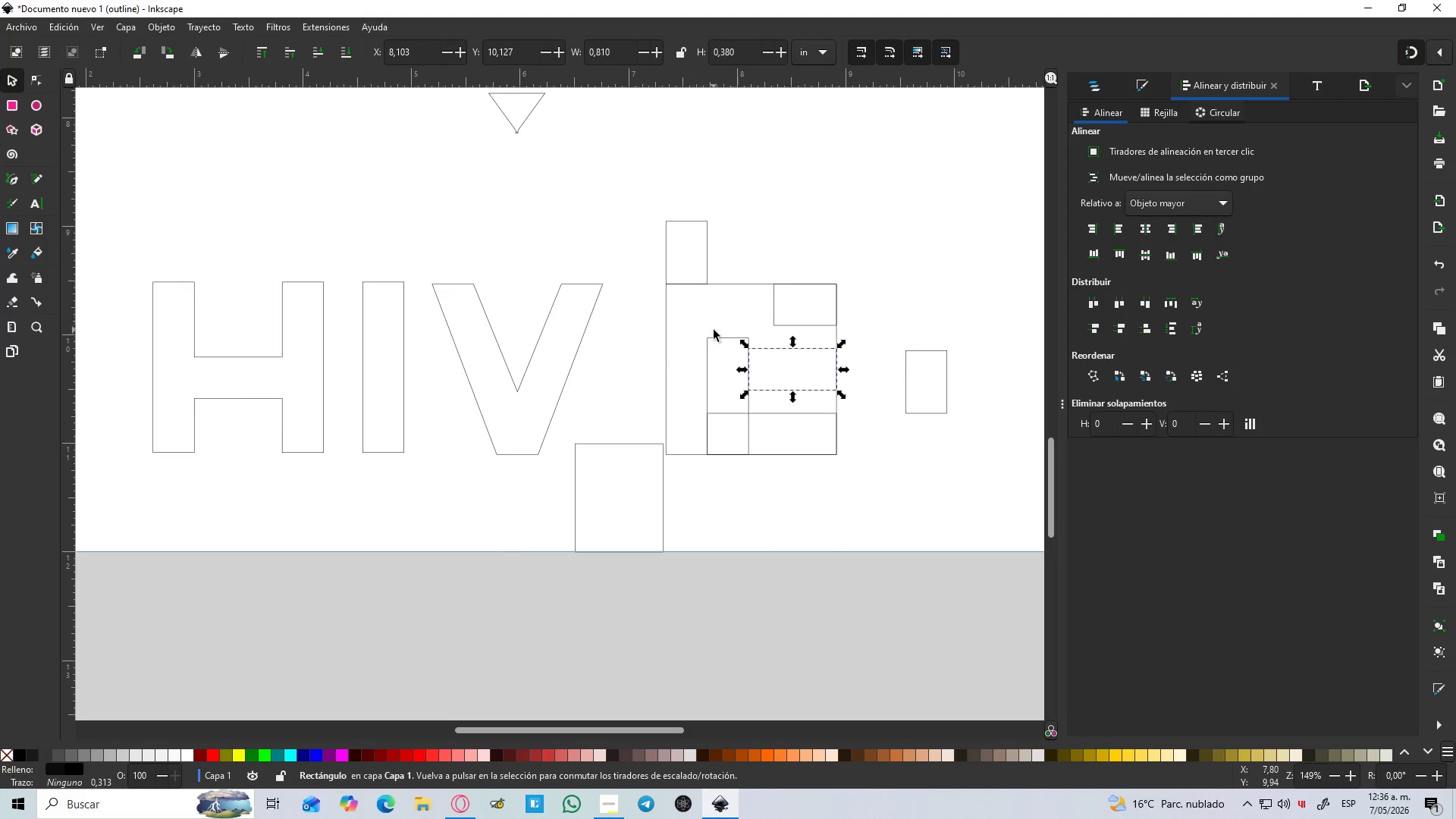 
left_click([718, 339])
 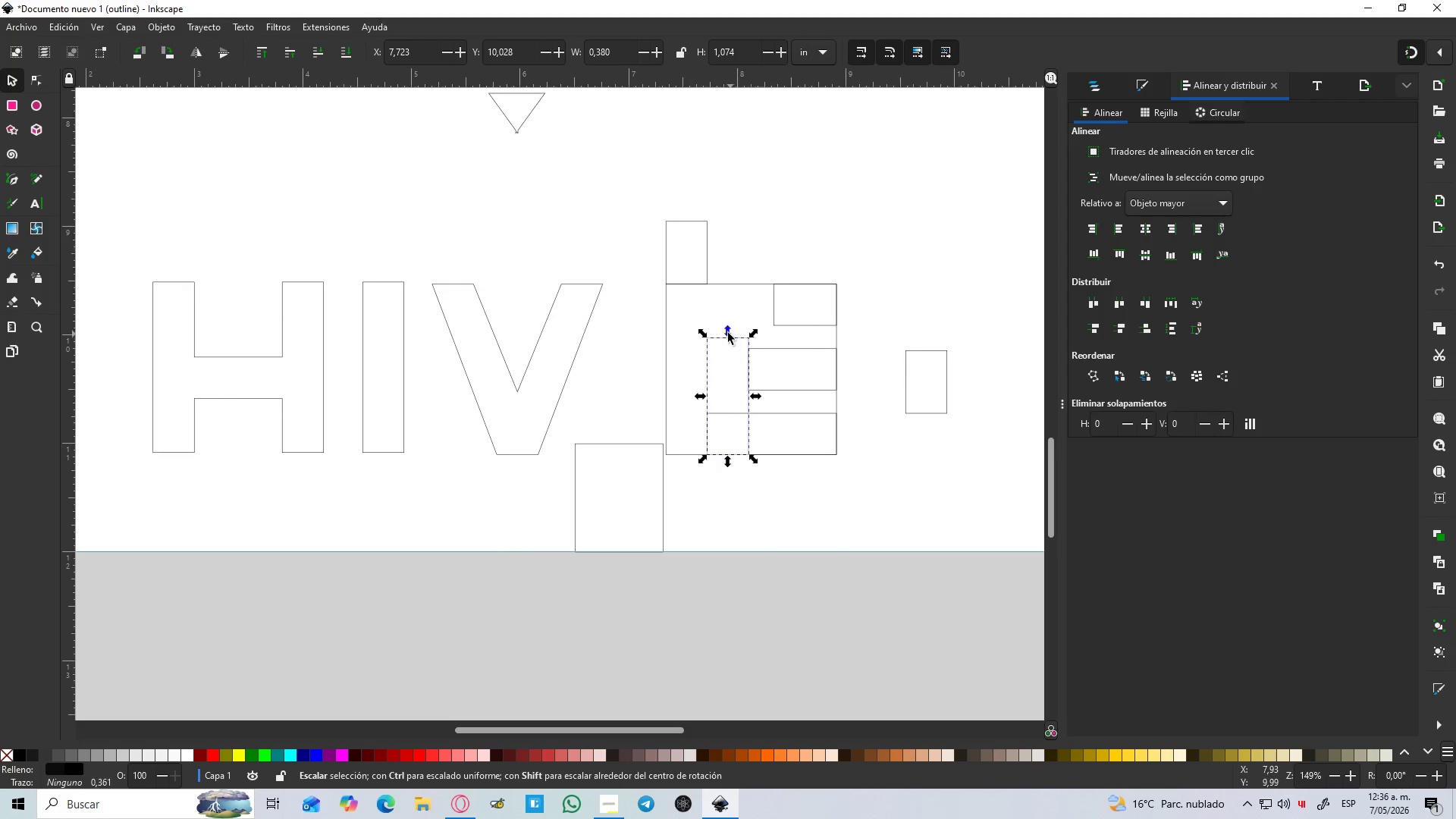 
left_click_drag(start_coordinate=[728, 332], to_coordinate=[739, 293])
 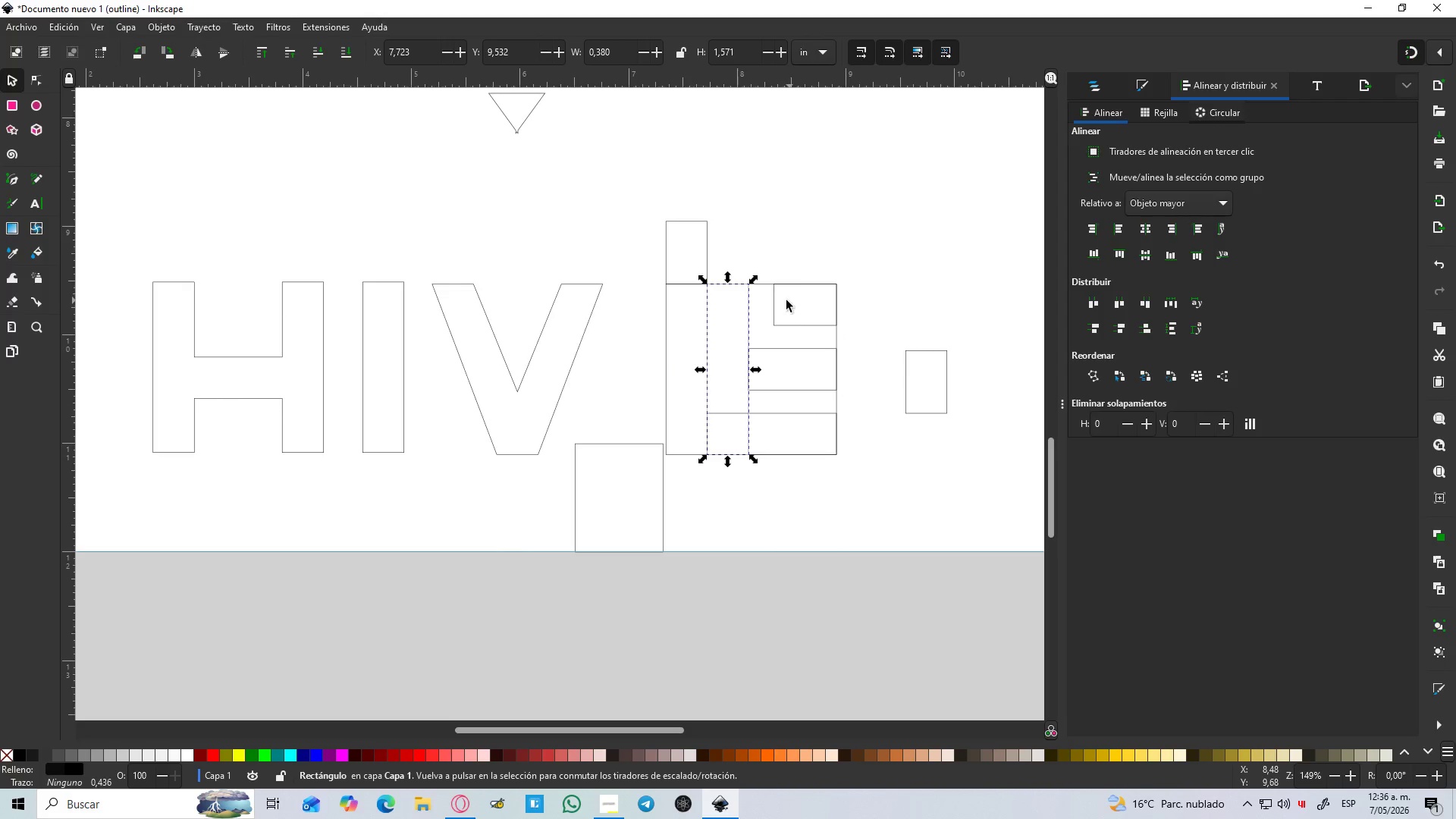 
left_click([774, 304])
 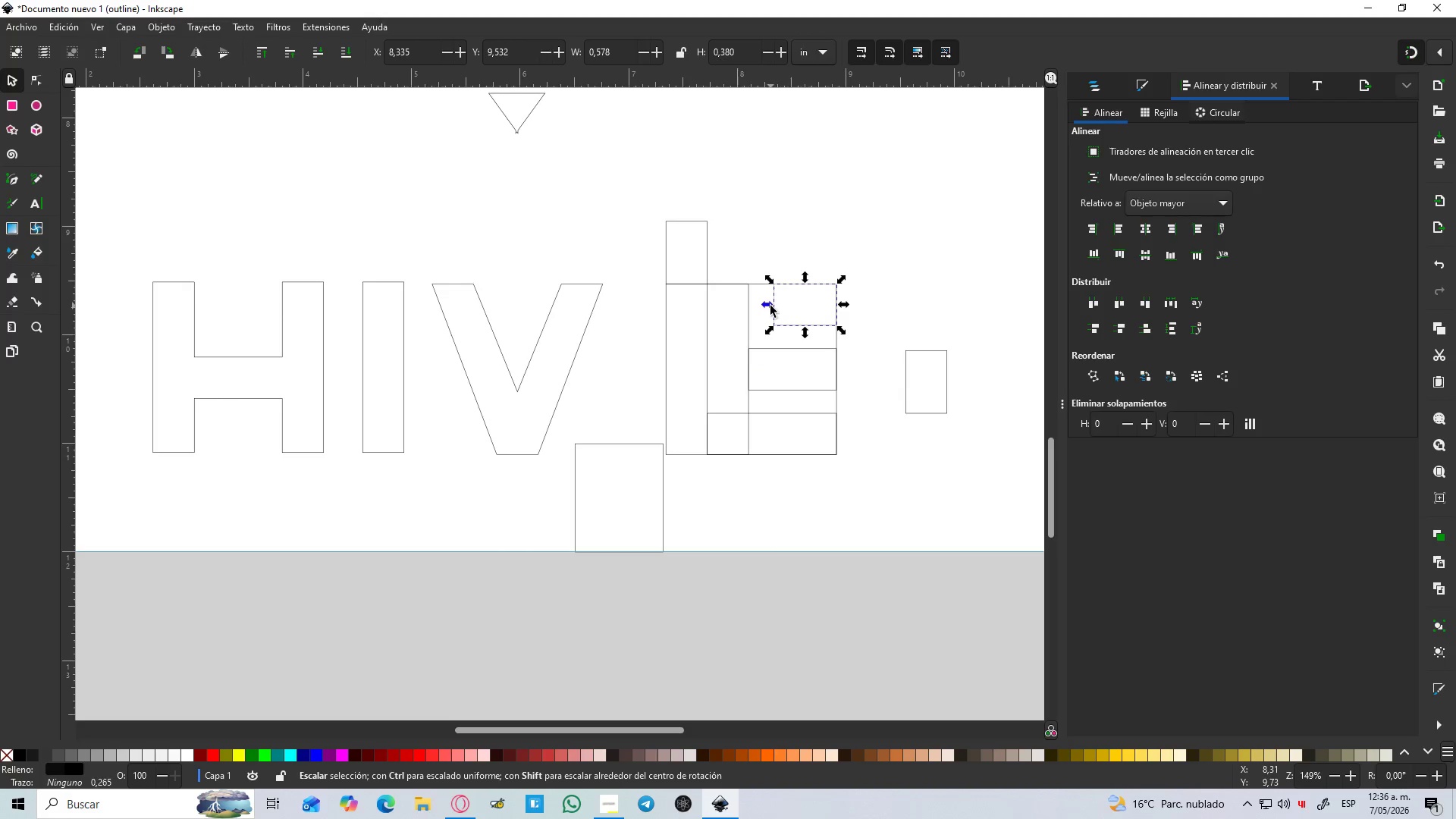 
left_click_drag(start_coordinate=[770, 306], to_coordinate=[705, 306])
 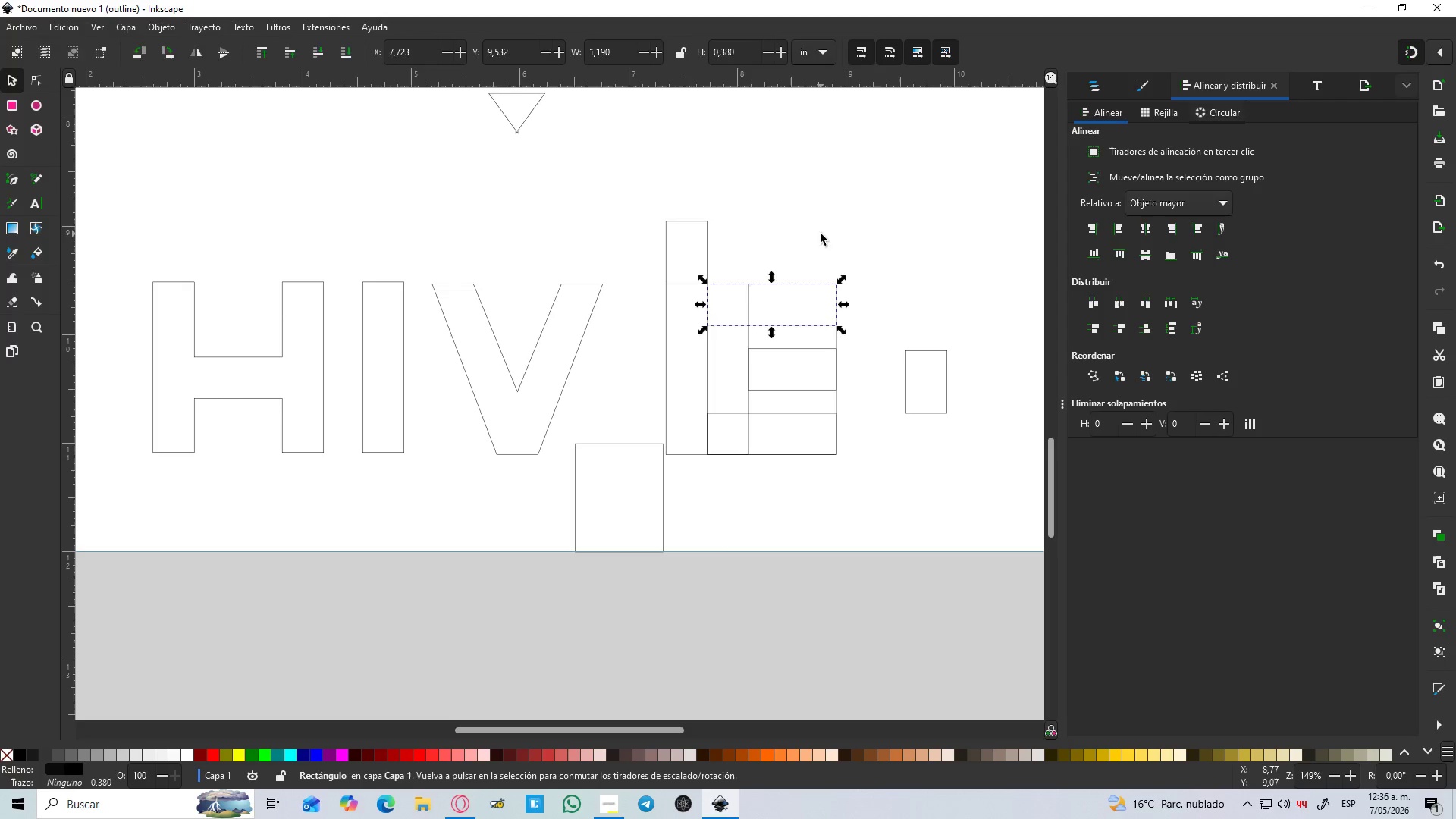 
hold_key(key=ControlLeft, duration=1.27)
 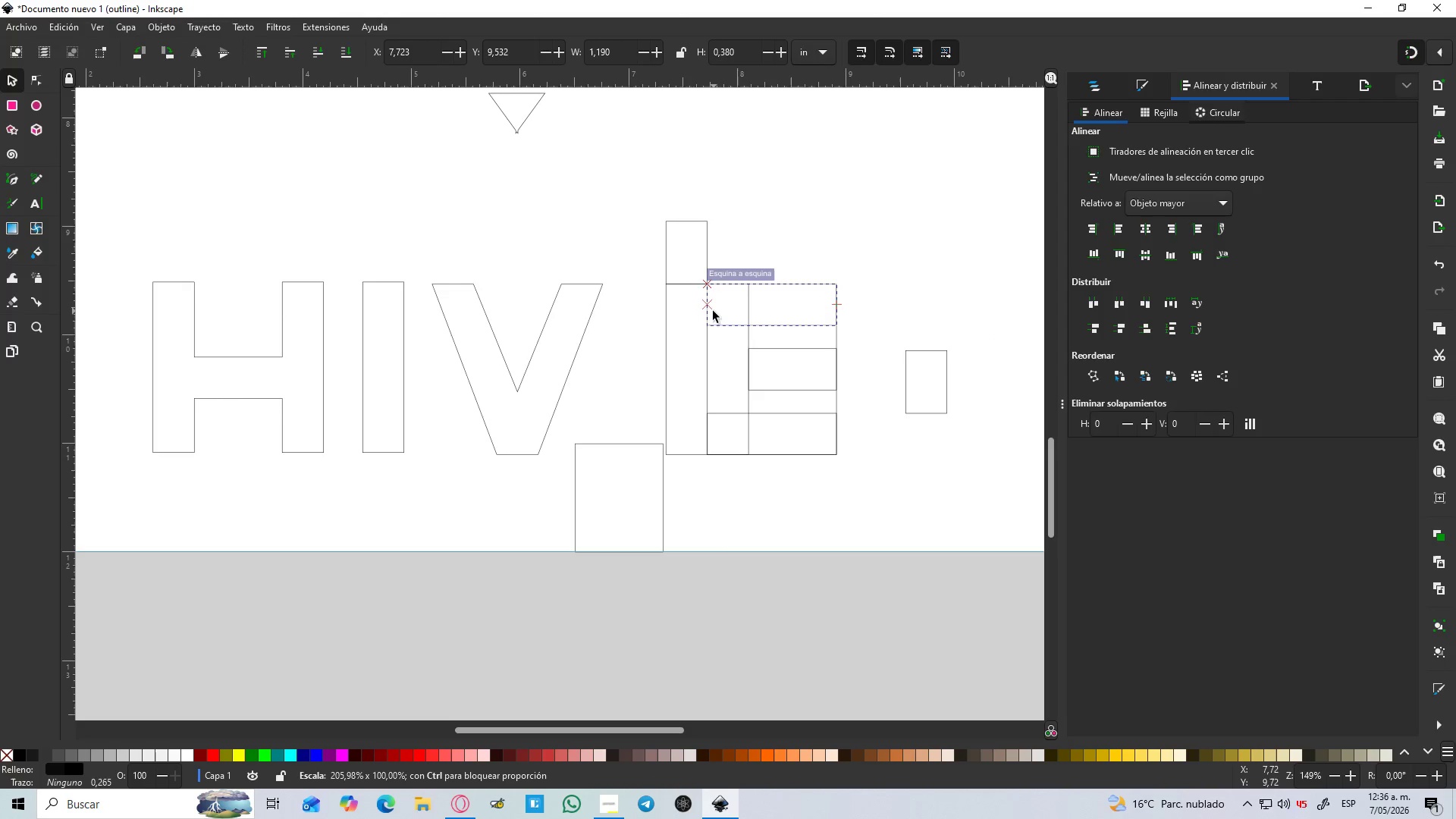 
hold_key(key=ControlLeft, duration=1.31)
 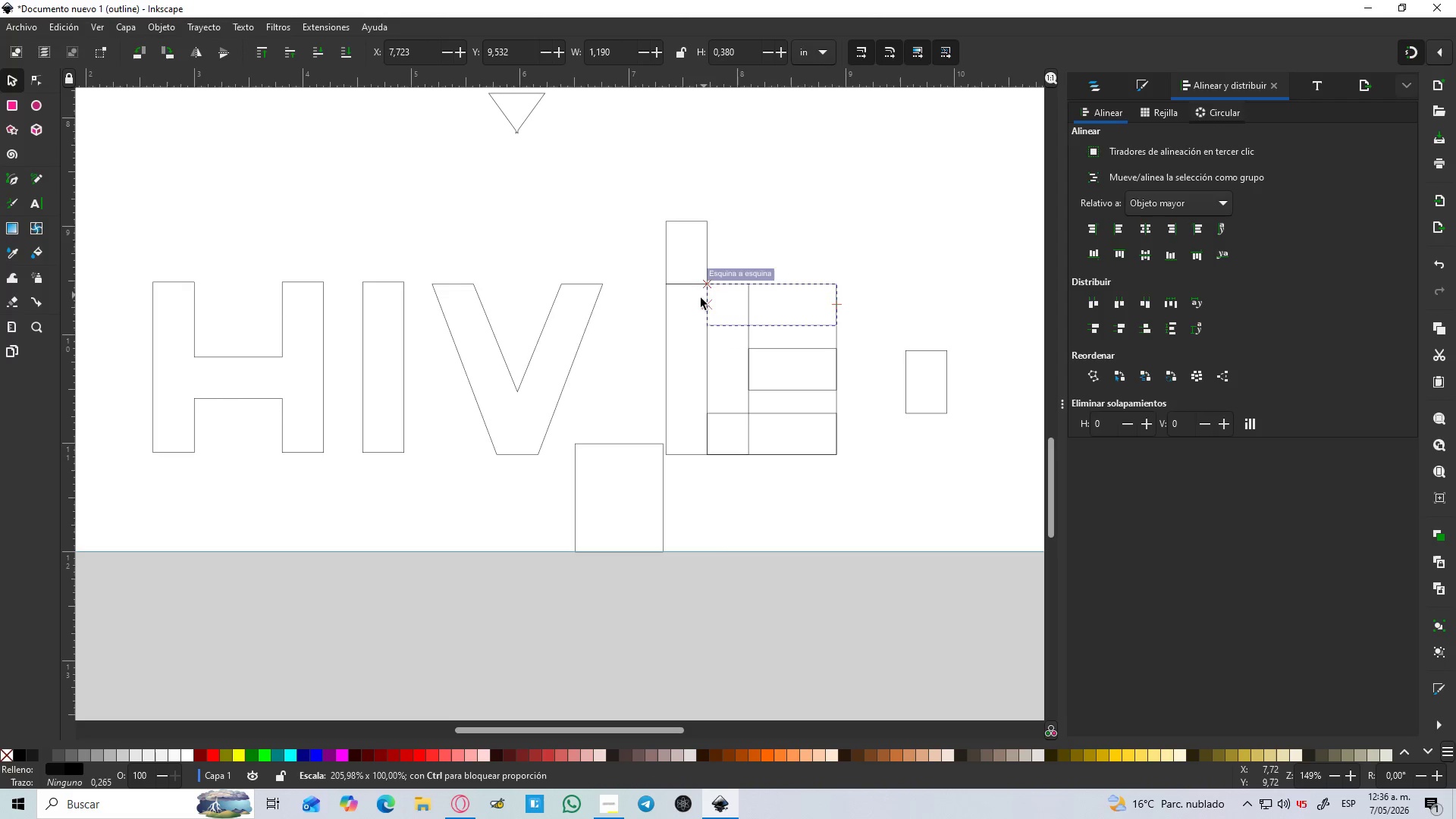 
hold_key(key=ShiftLeft, duration=0.91)
 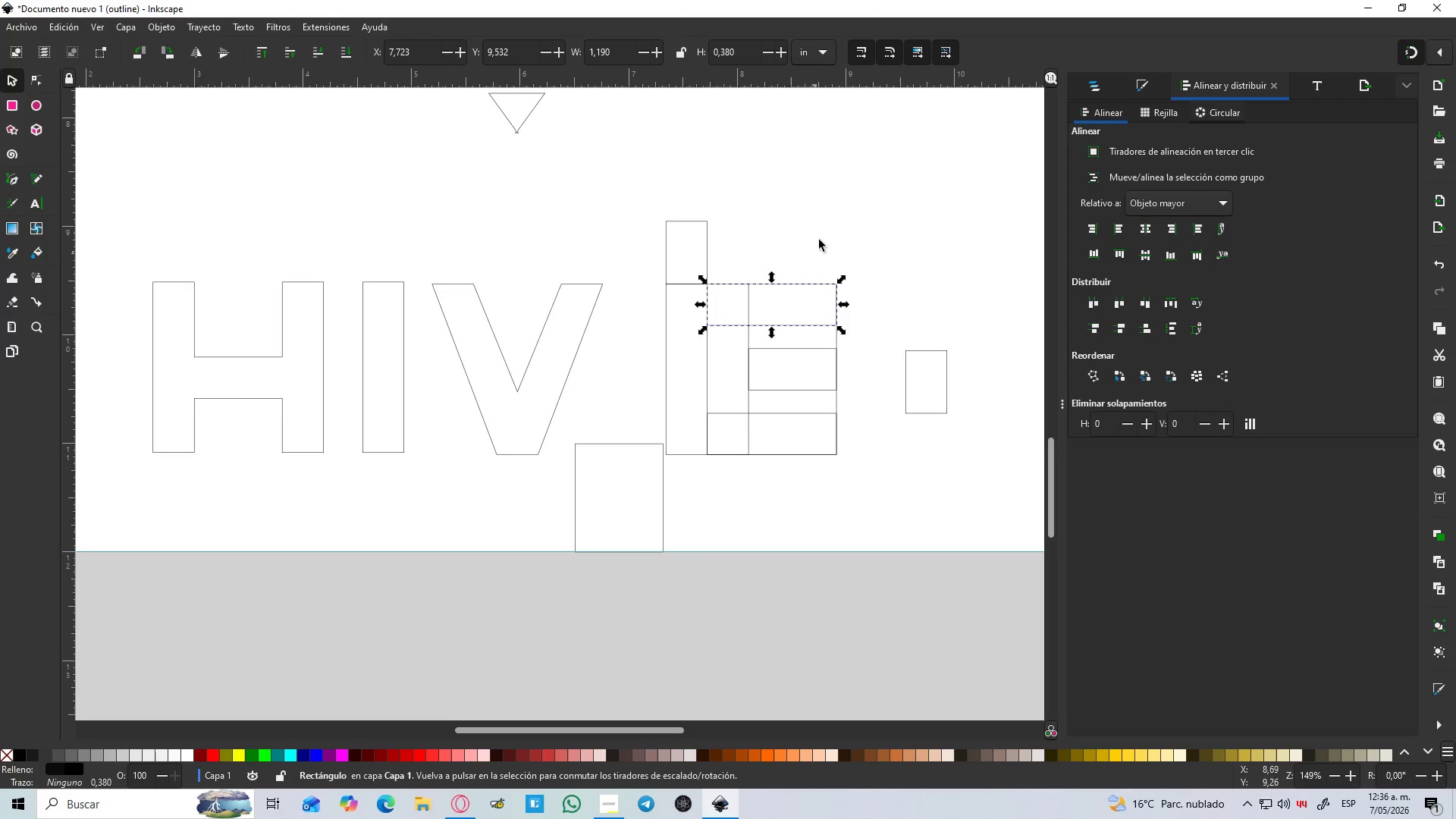 
left_click([821, 234])
 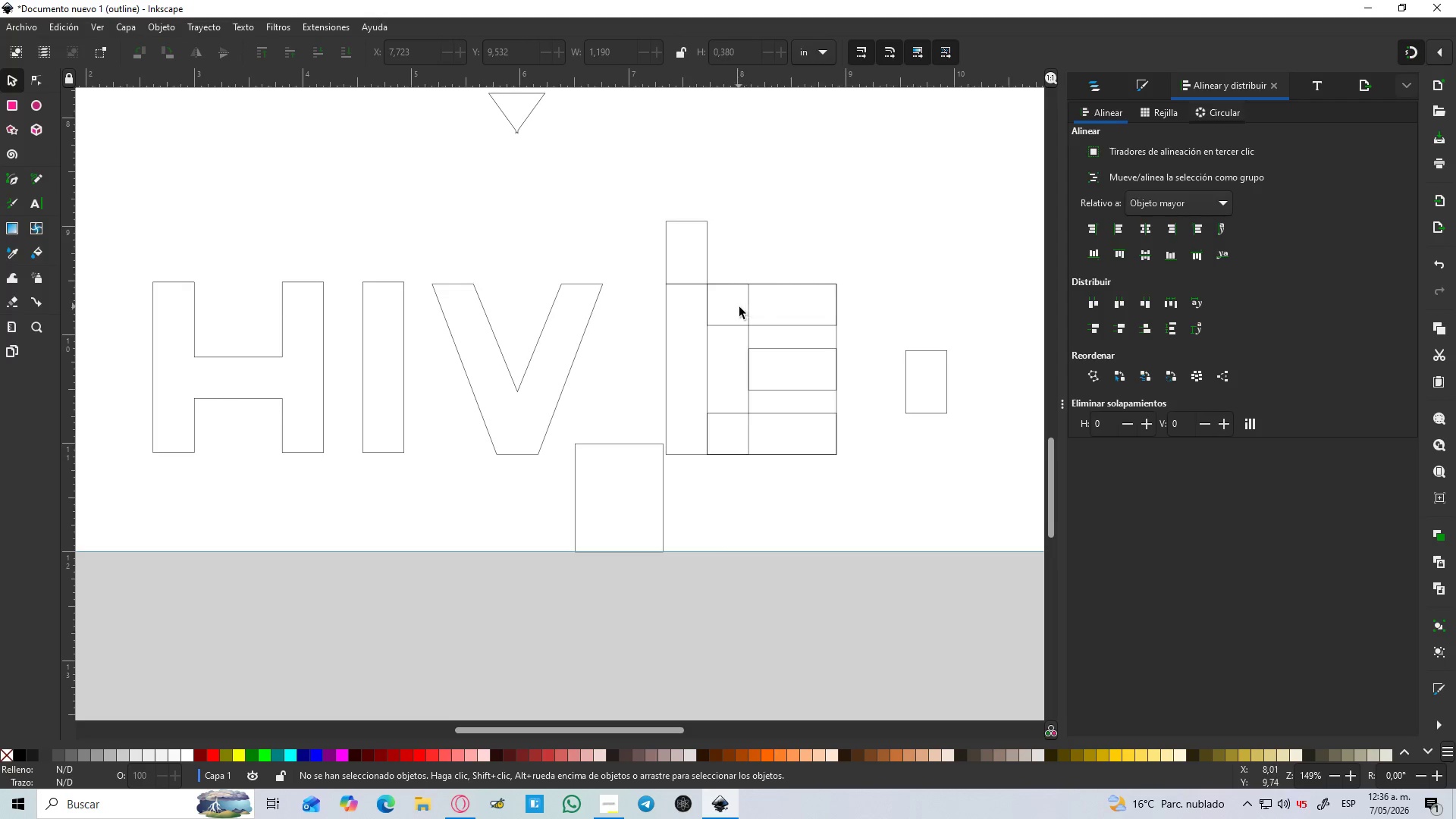 
left_click([751, 305])
 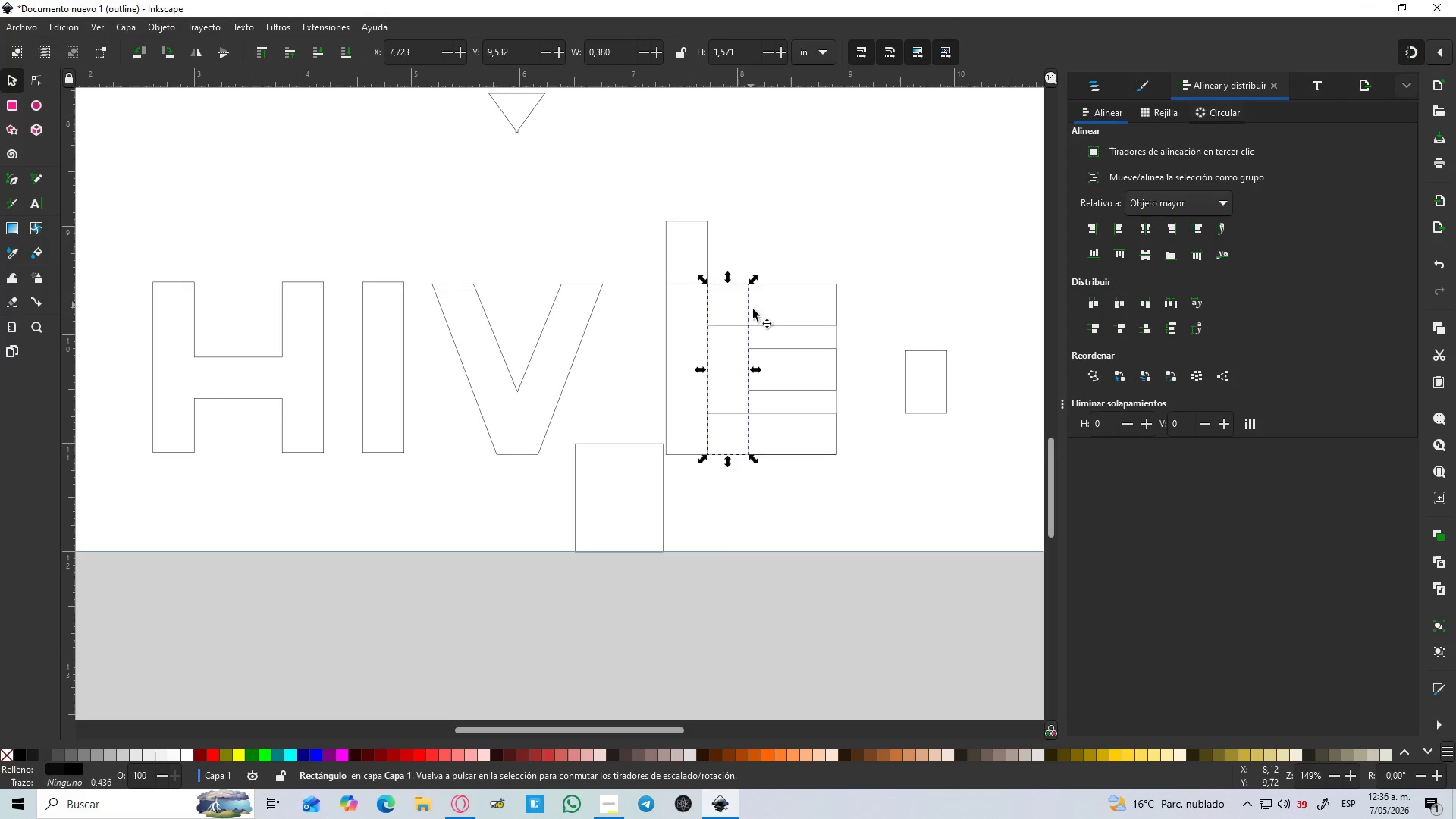 
hold_key(key=ShiftLeft, duration=1.5)
left_click([765, 322])
 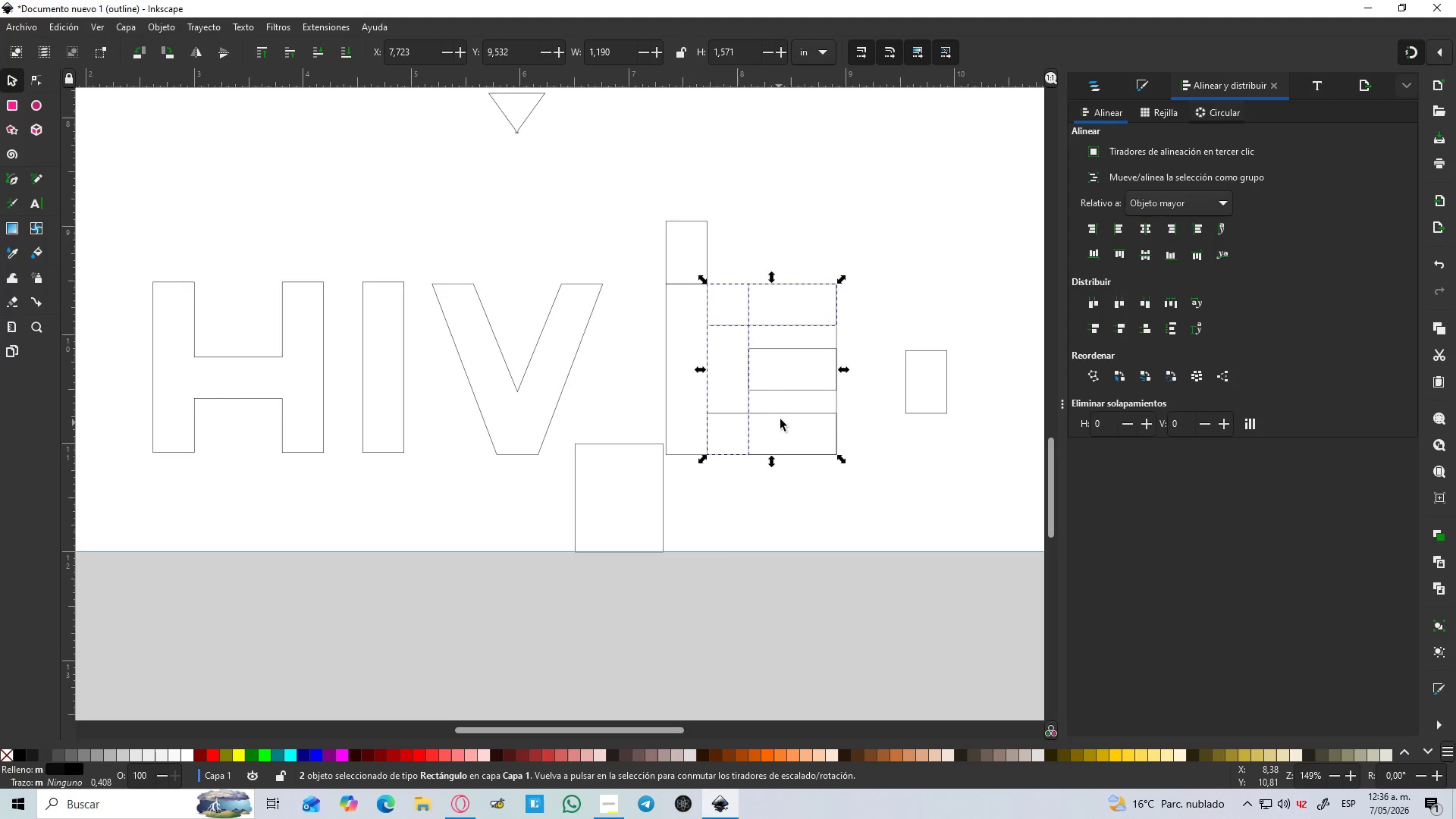 
left_click([781, 413])
 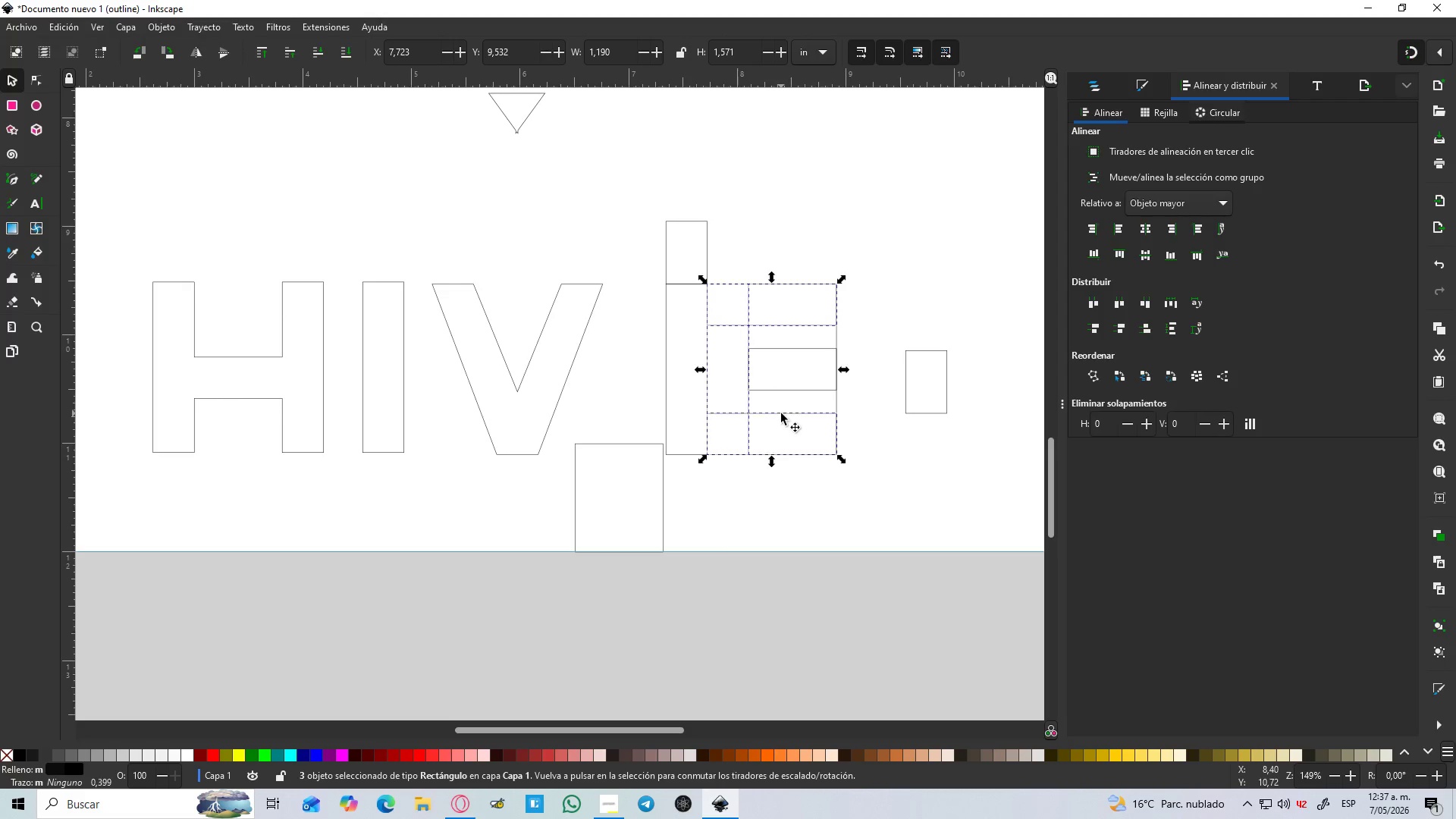 
key(Shift+ShiftLeft)
 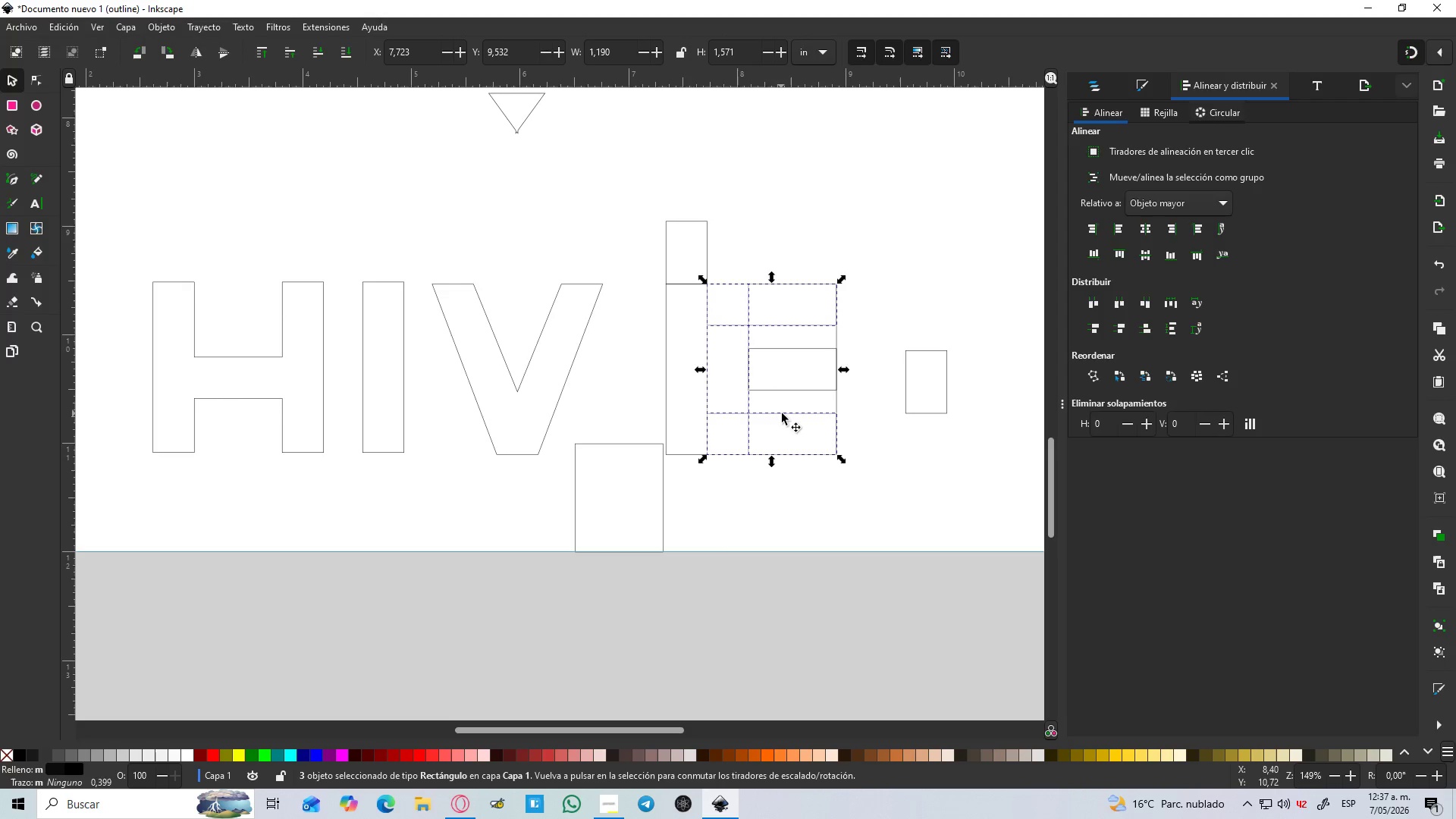 
key(Shift+ShiftLeft)
 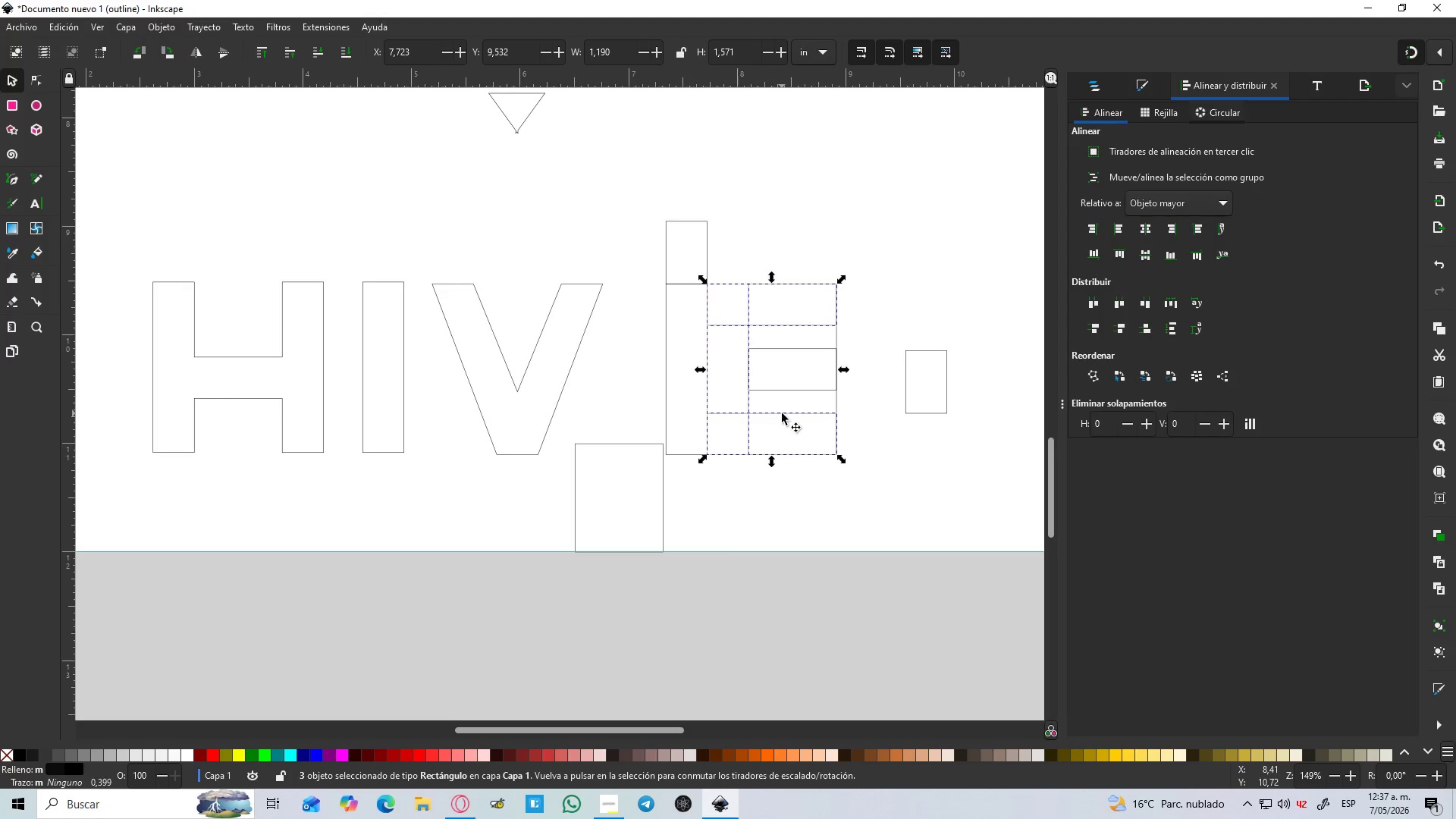 
key(Shift+ShiftLeft)
 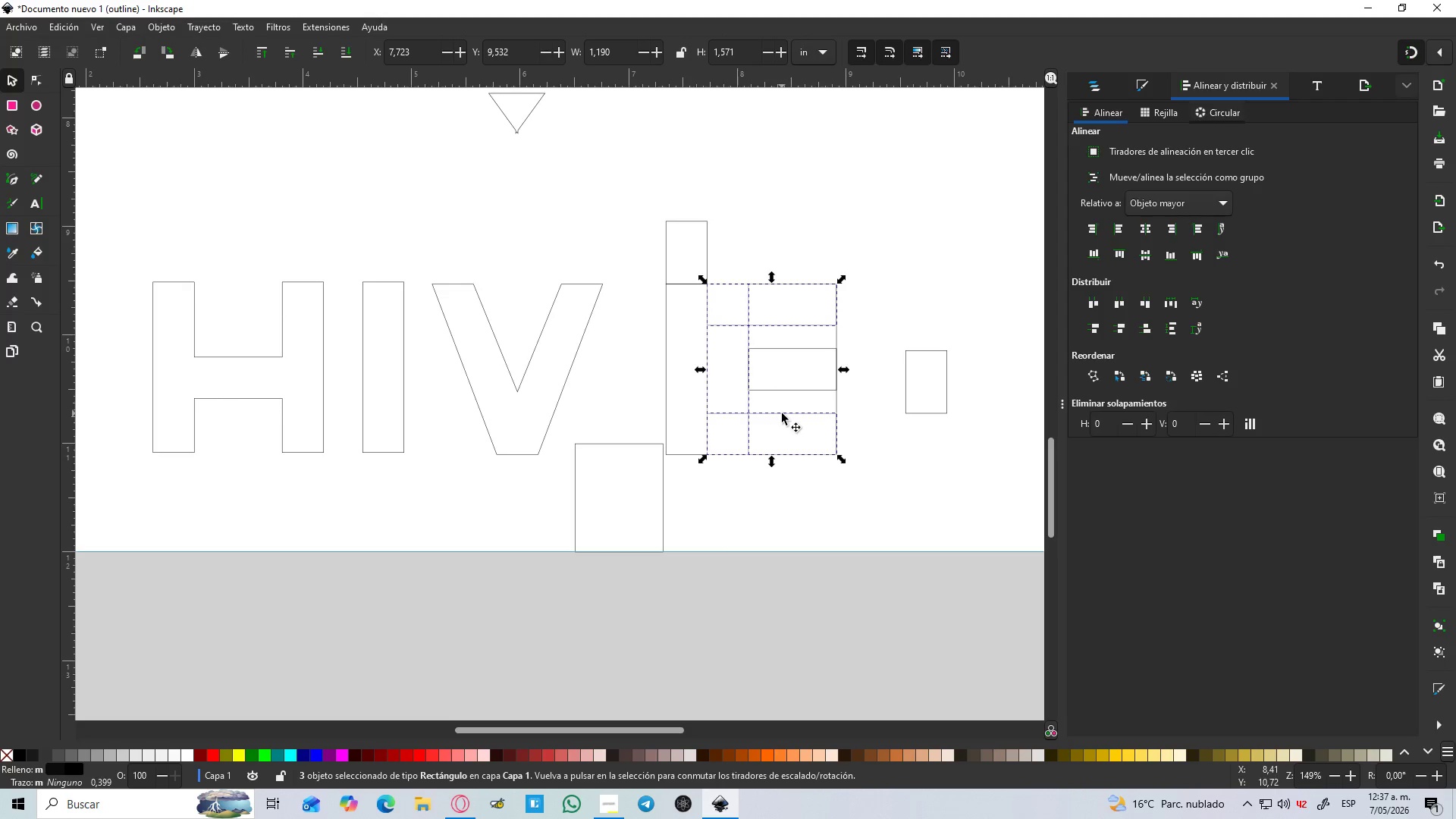 
key(Shift+ShiftLeft)
 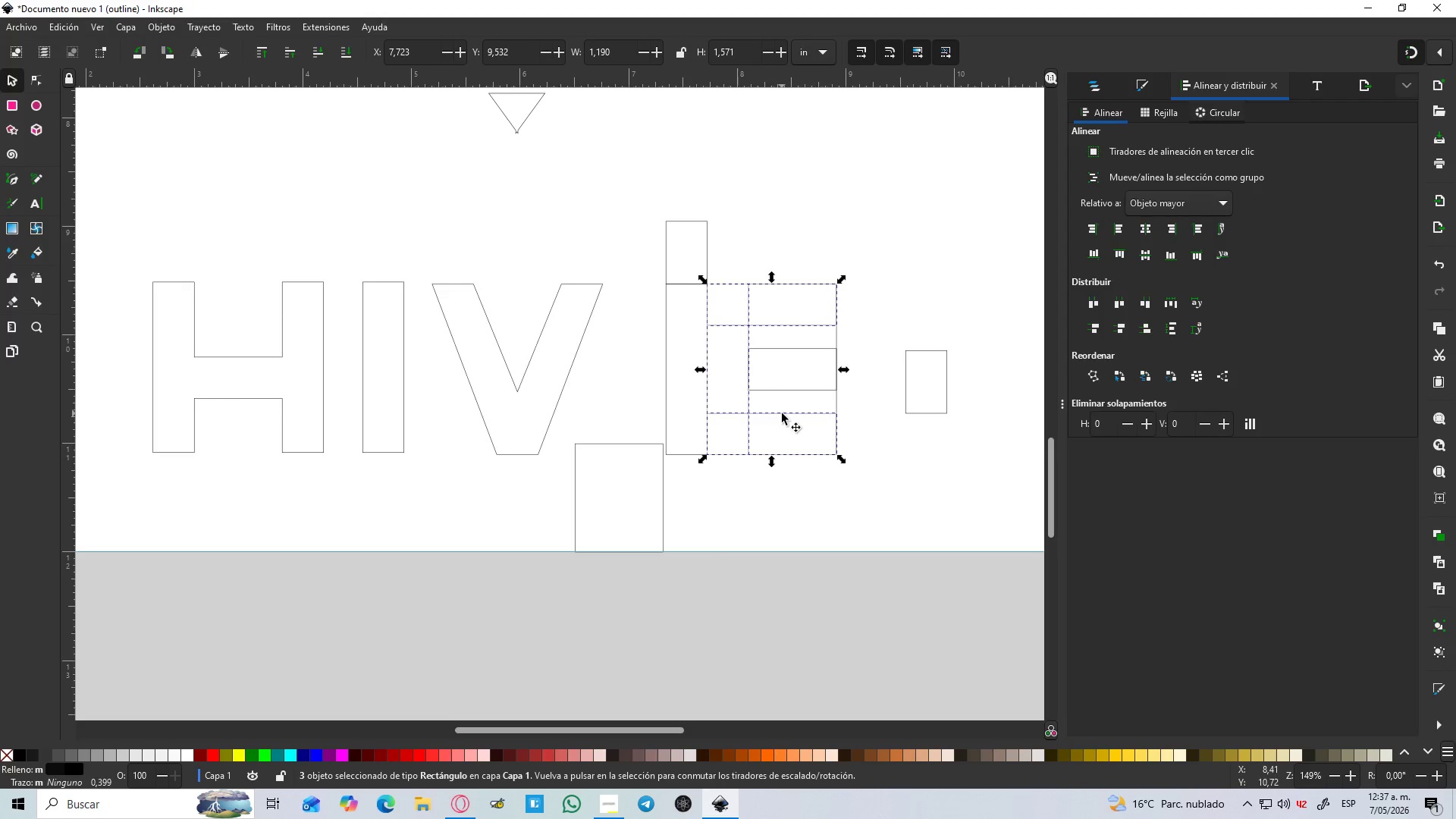 
key(Shift+ShiftLeft)
 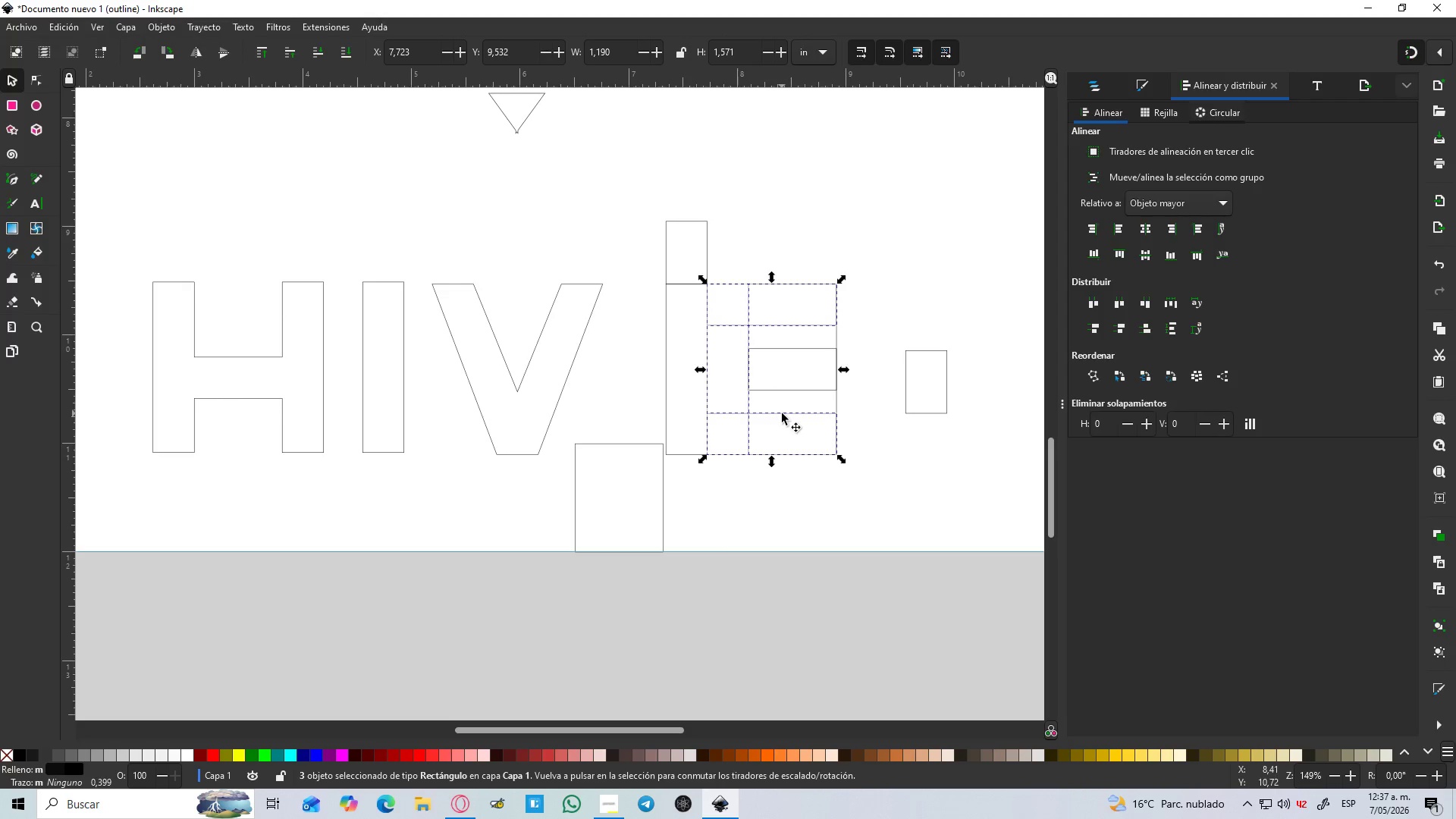 
key(Shift+ShiftLeft)
 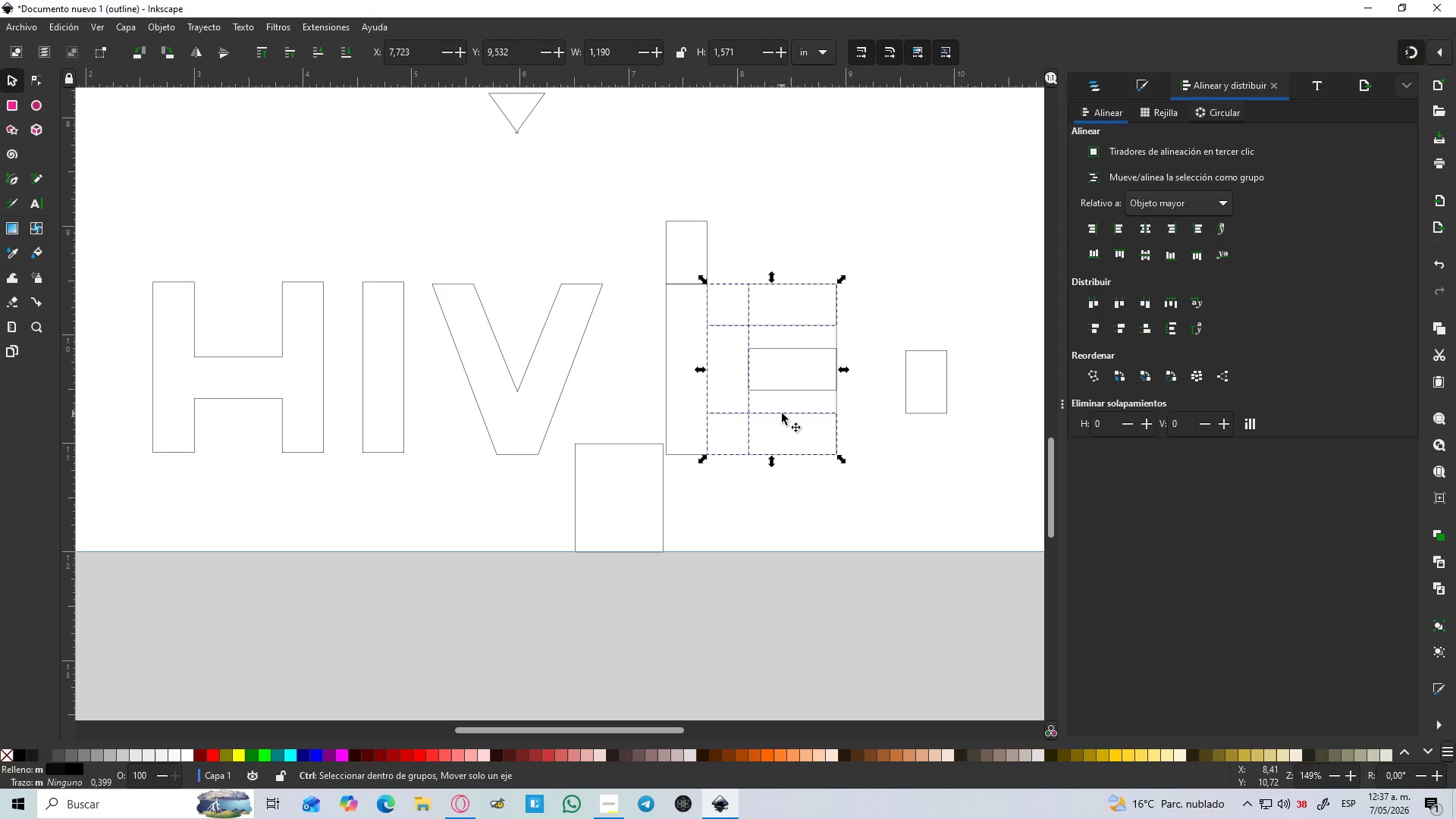 
key(Control+NumpadAdd)
 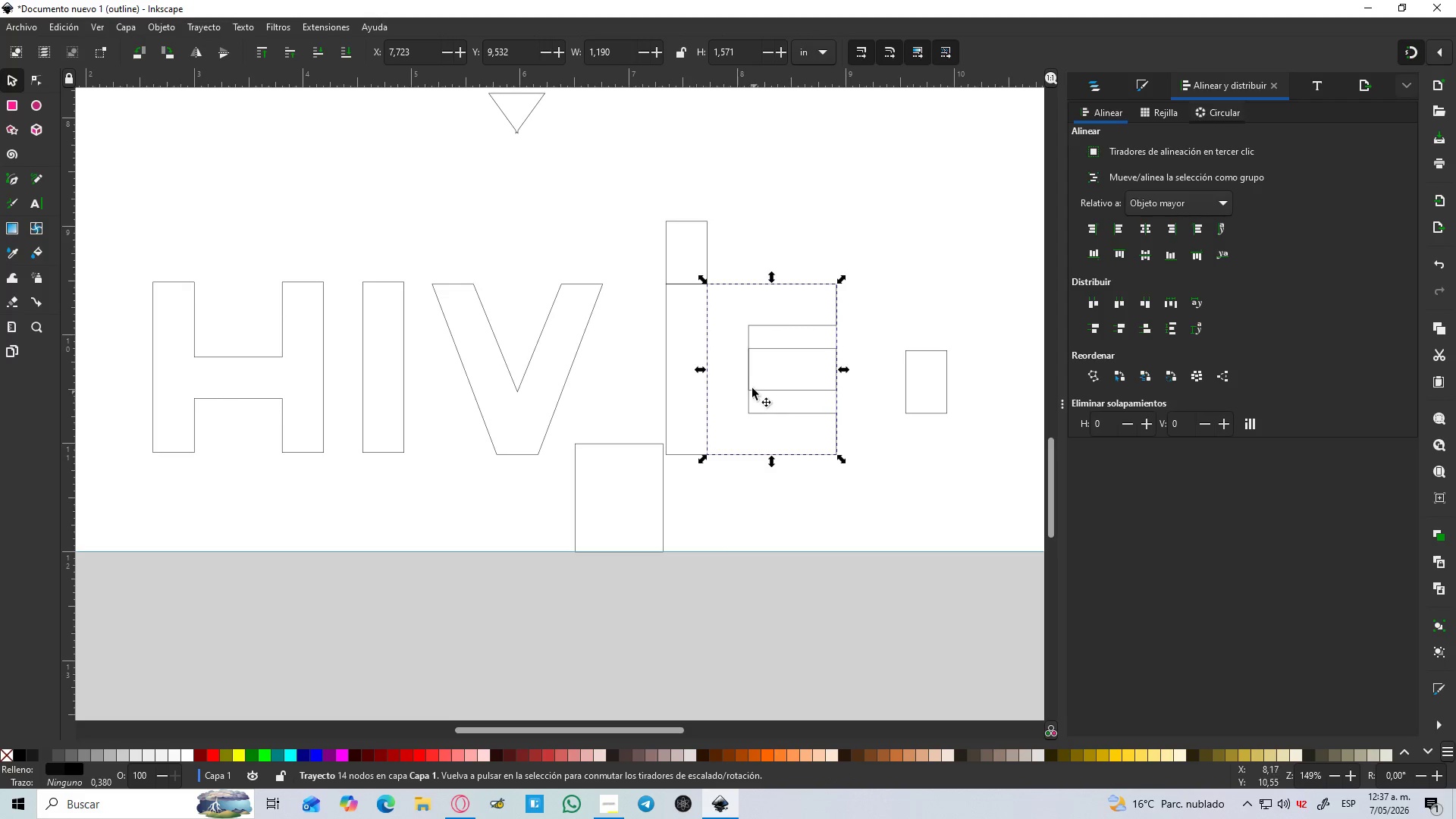 
left_click([749, 377])
 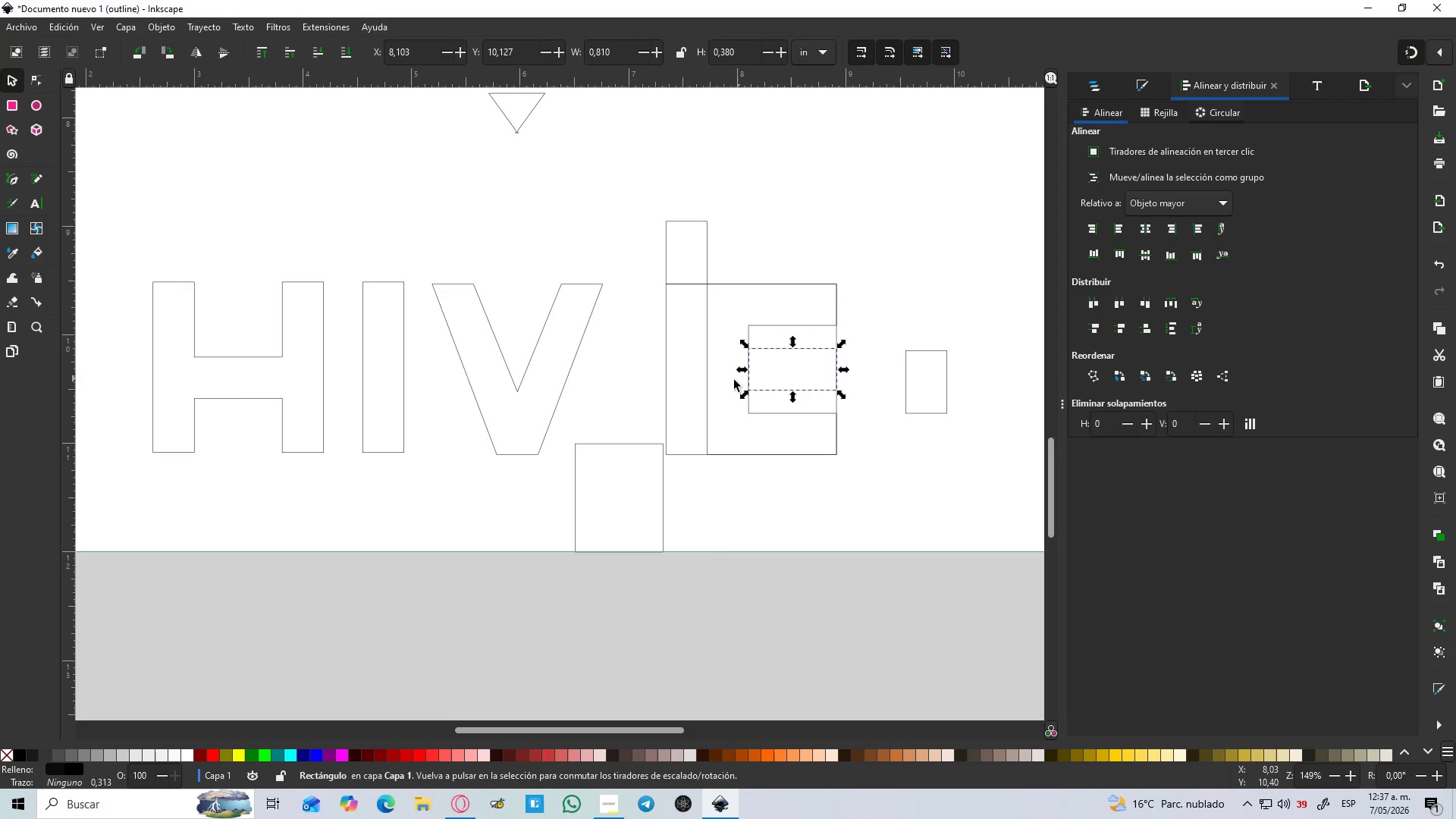 
hold_key(key=ShiftLeft, duration=0.86)
left_click([705, 394])
 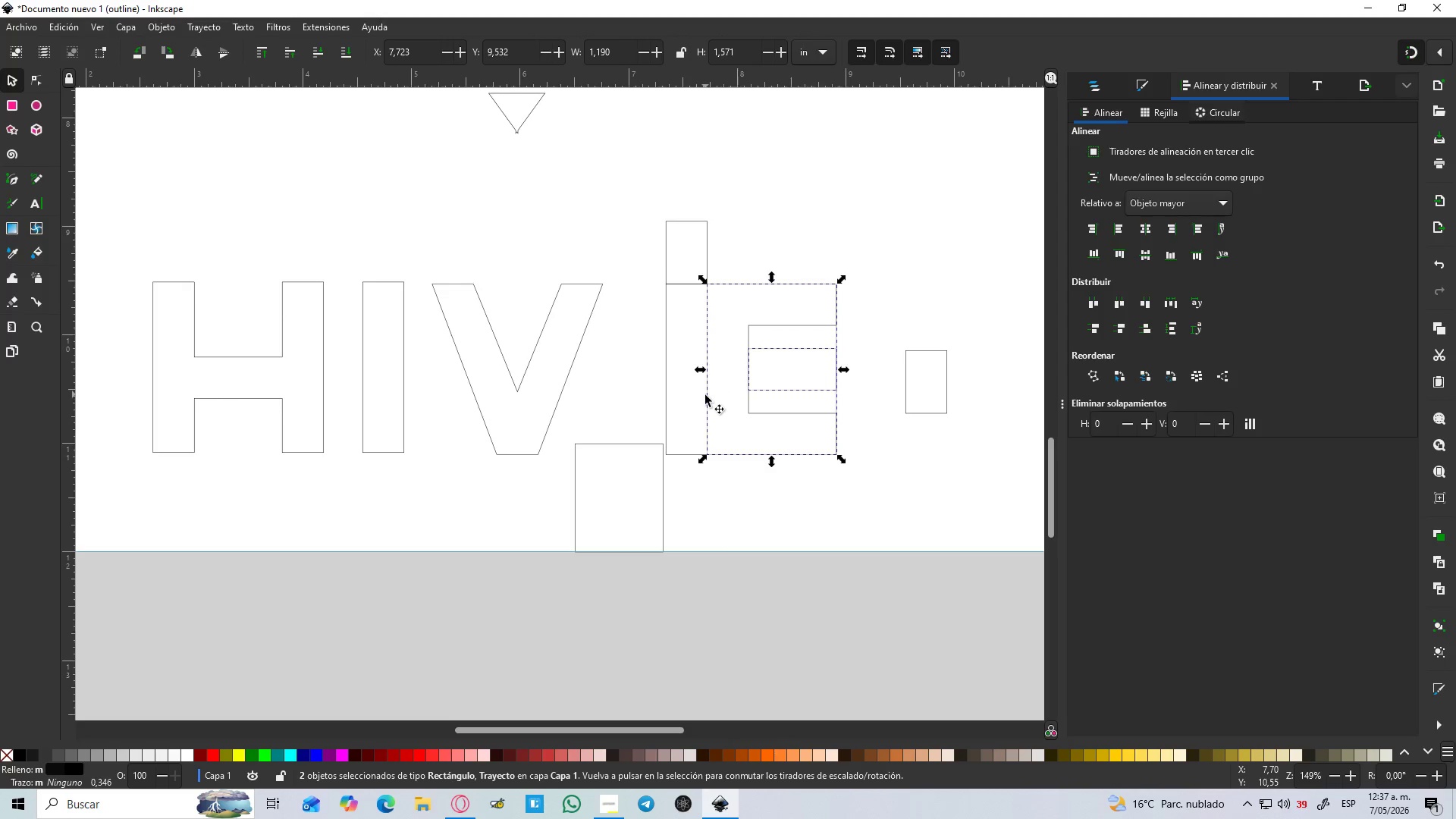 
key(Control+NumpadAdd)
 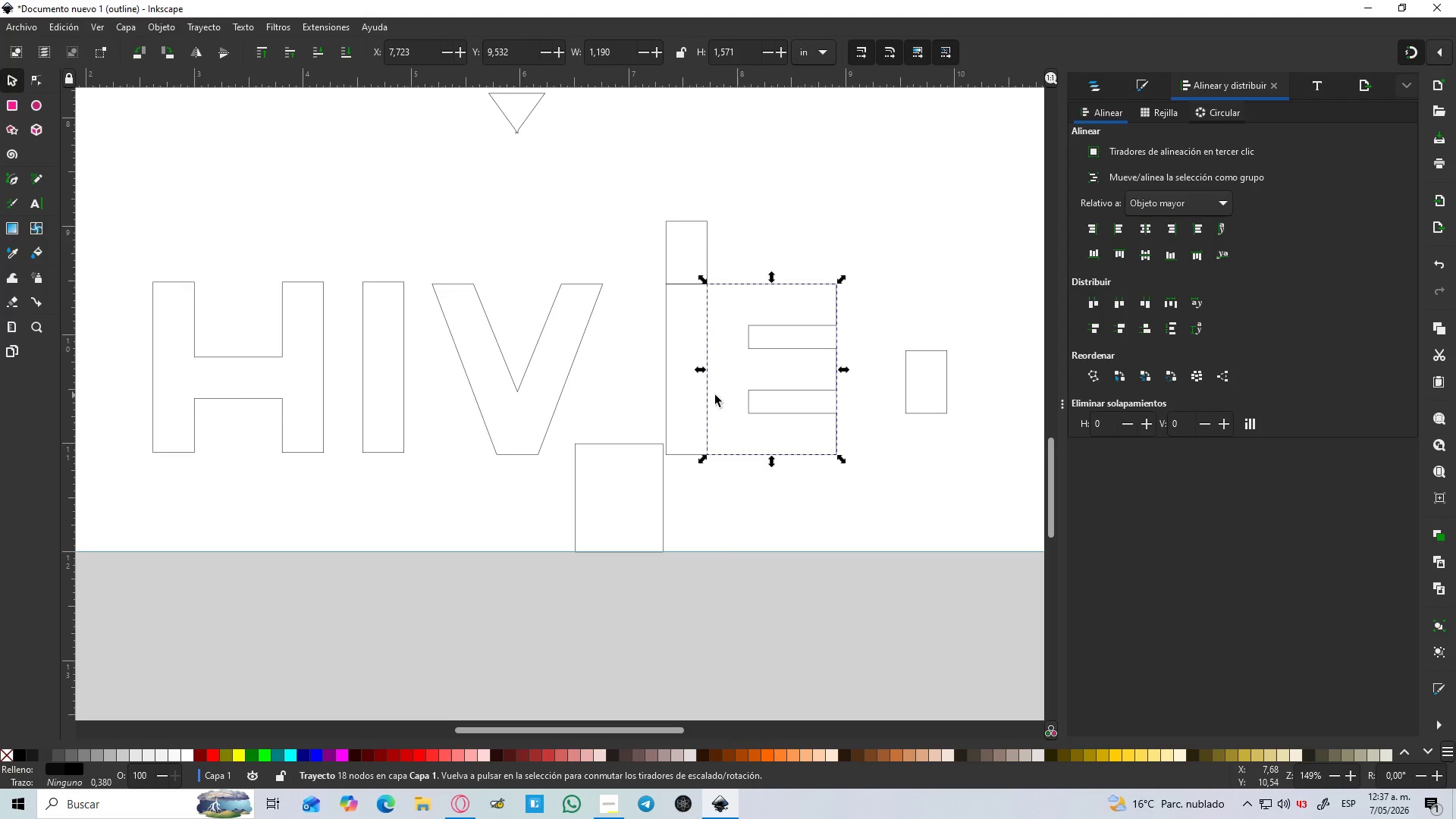 
left_click([671, 390])
 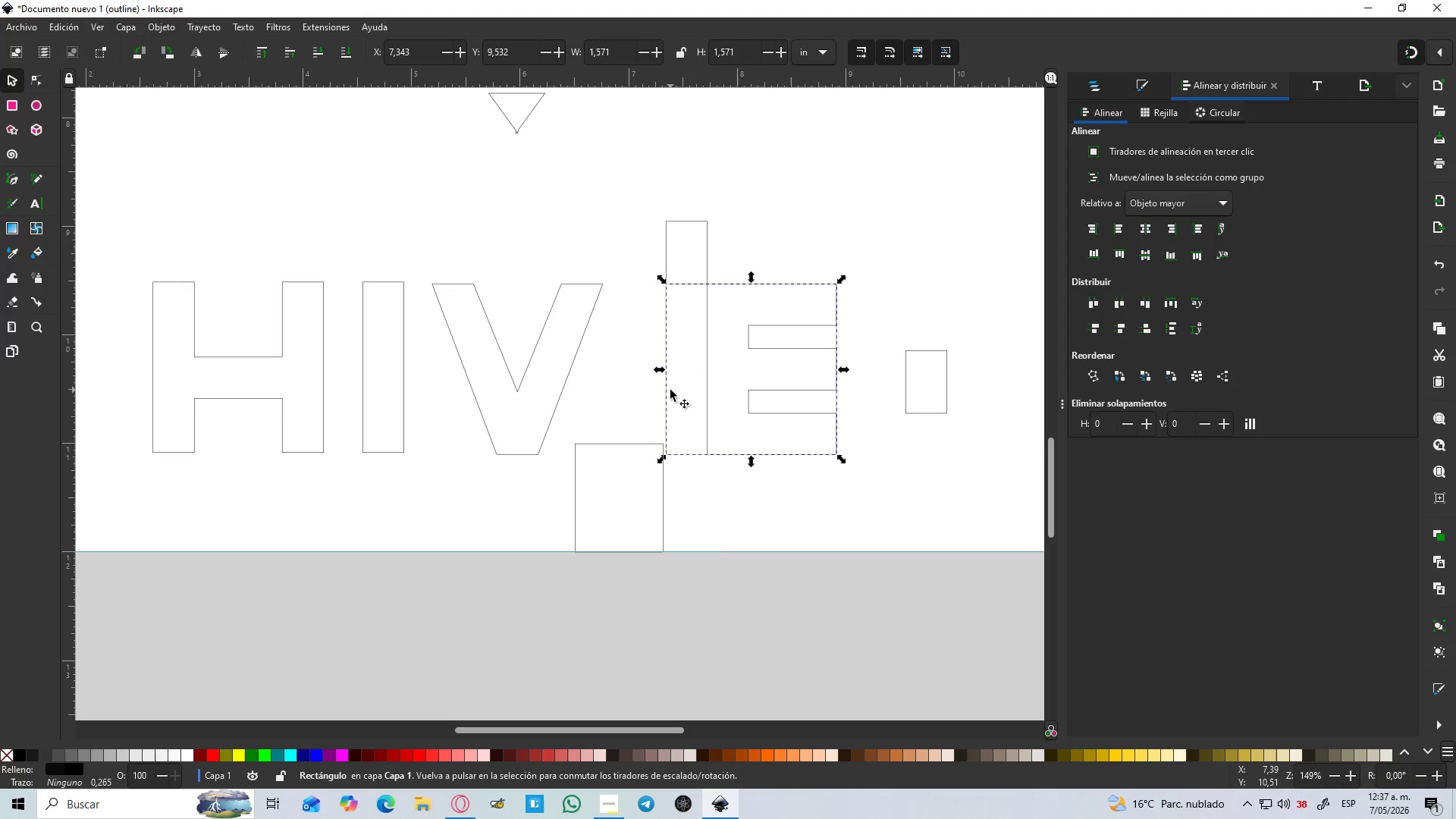 
hold_key(key=ControlLeft, duration=0.47)
 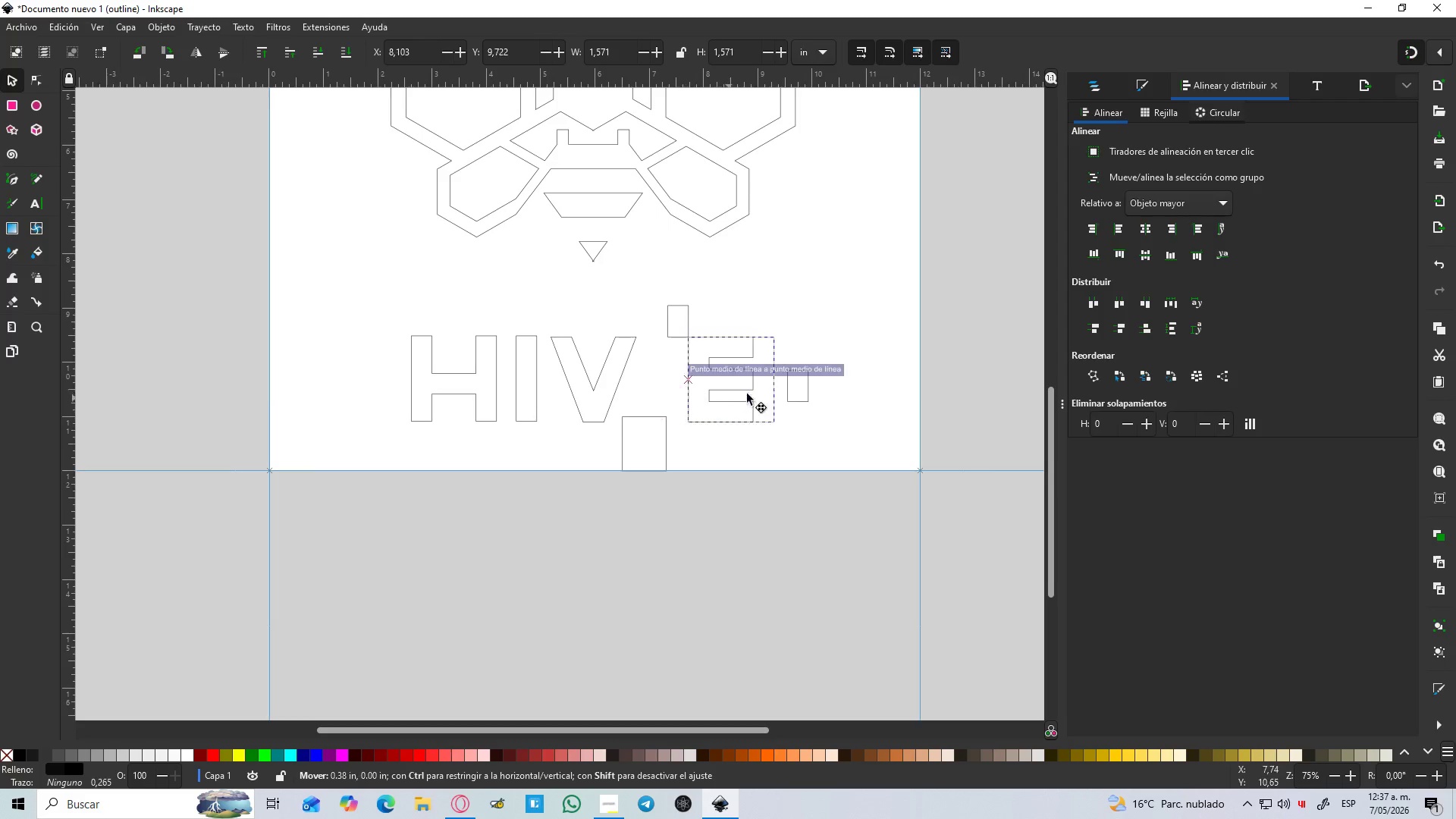 
left_click_drag(start_coordinate=[672, 390], to_coordinate=[827, 400])
 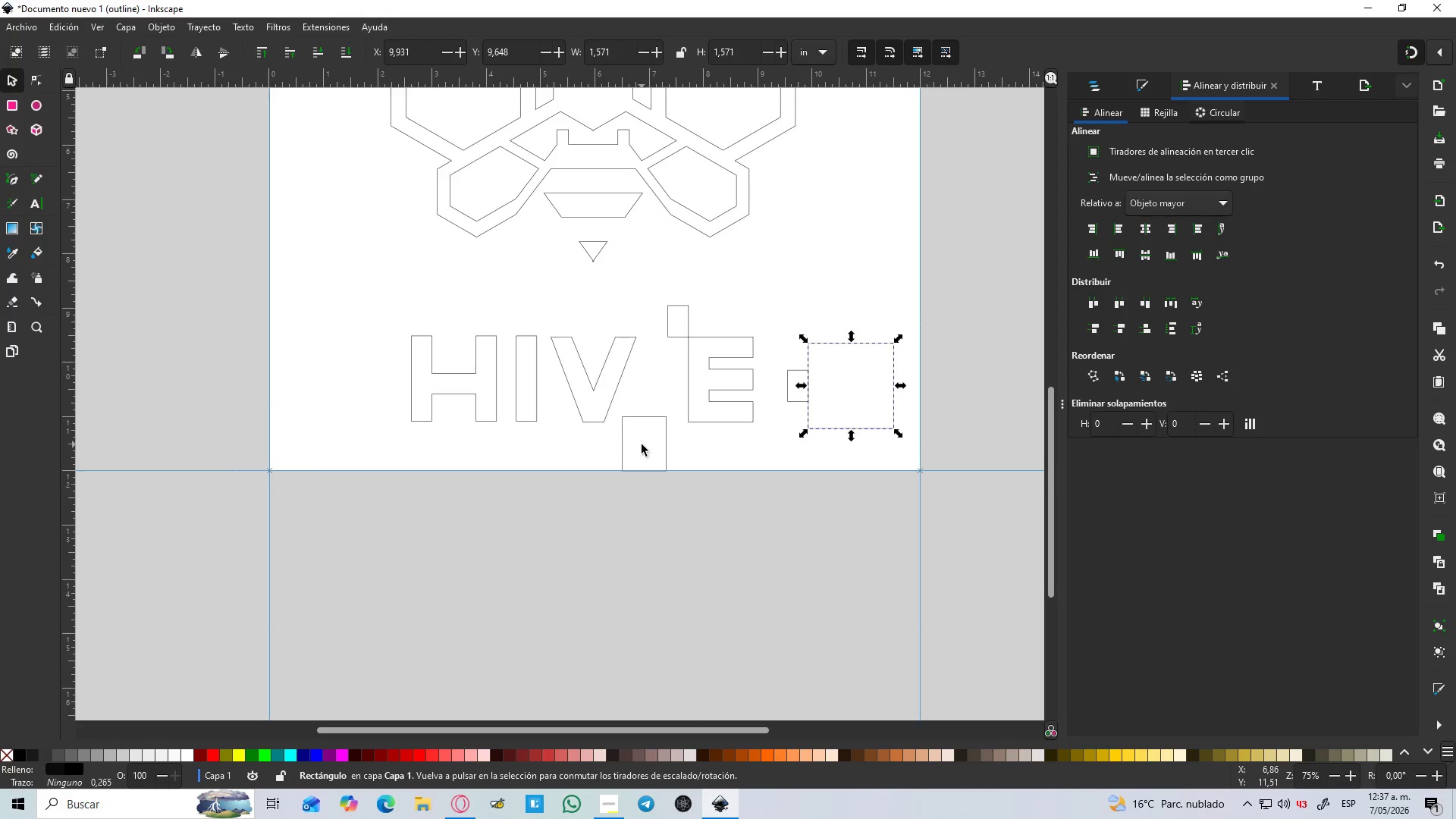 
scroll: coordinate [670, 390], scroll_direction: down, amount: 2.0
 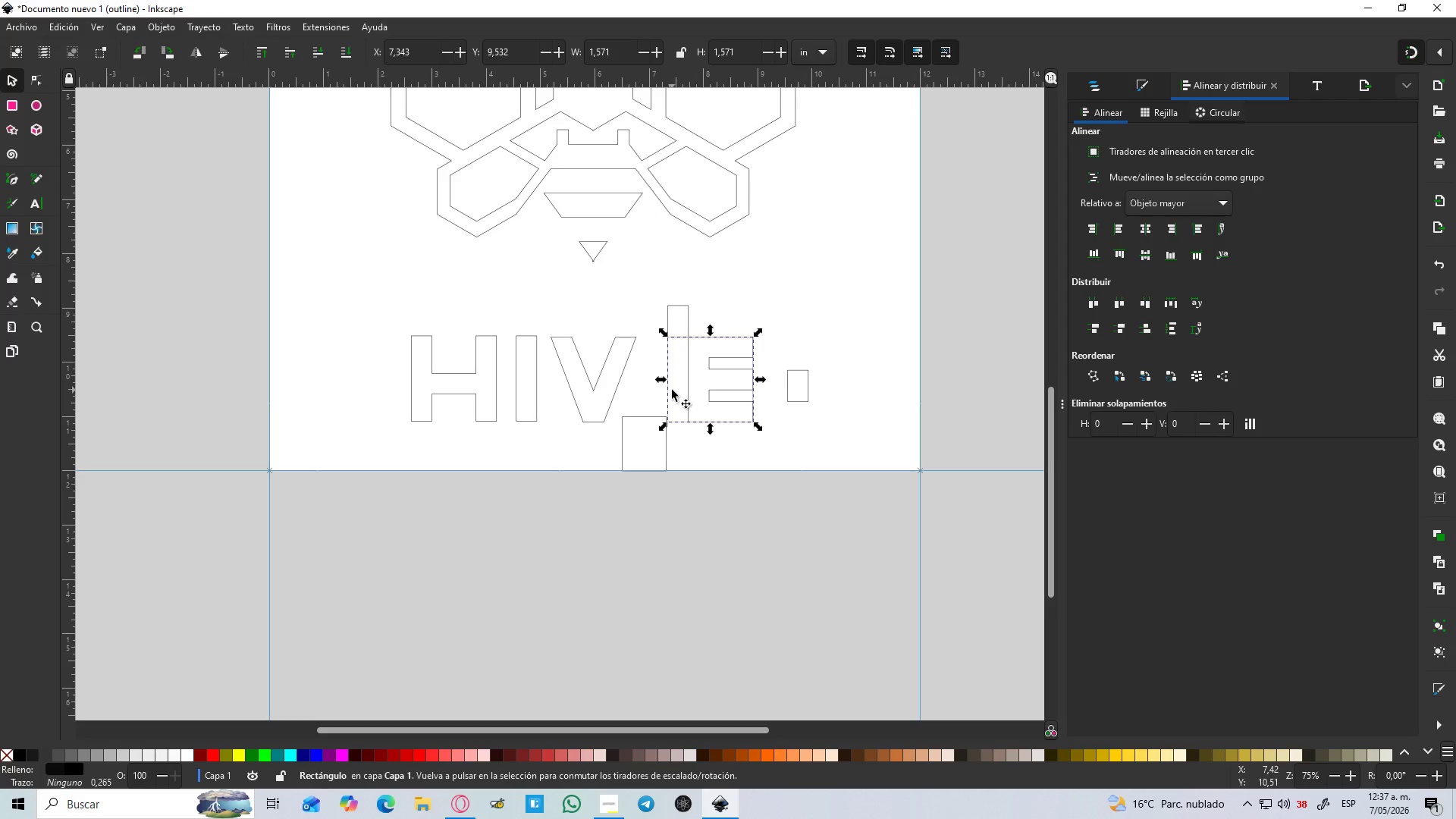 
left_click([661, 436])
 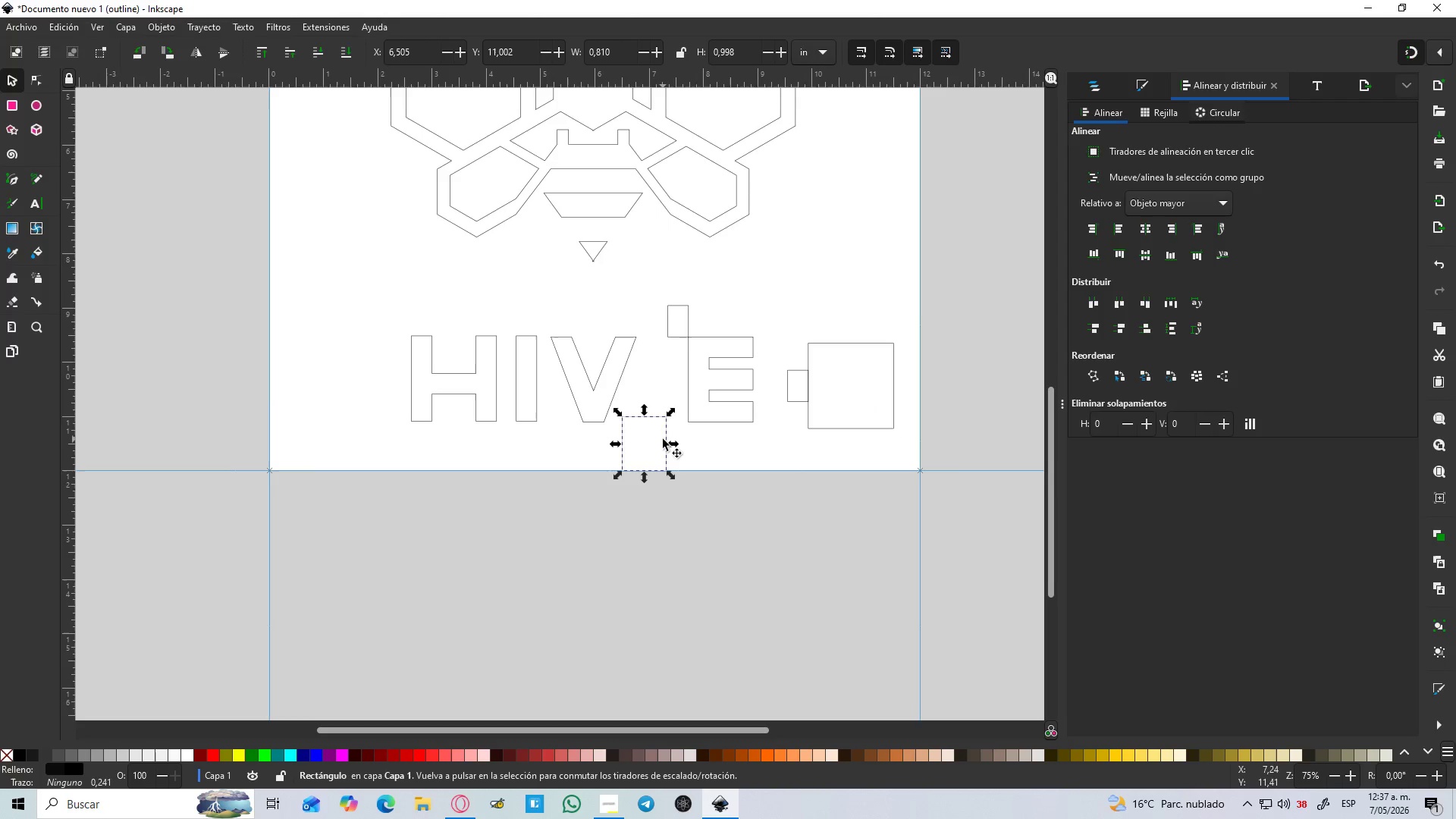 
left_click_drag(start_coordinate=[663, 439], to_coordinate=[822, 452])
 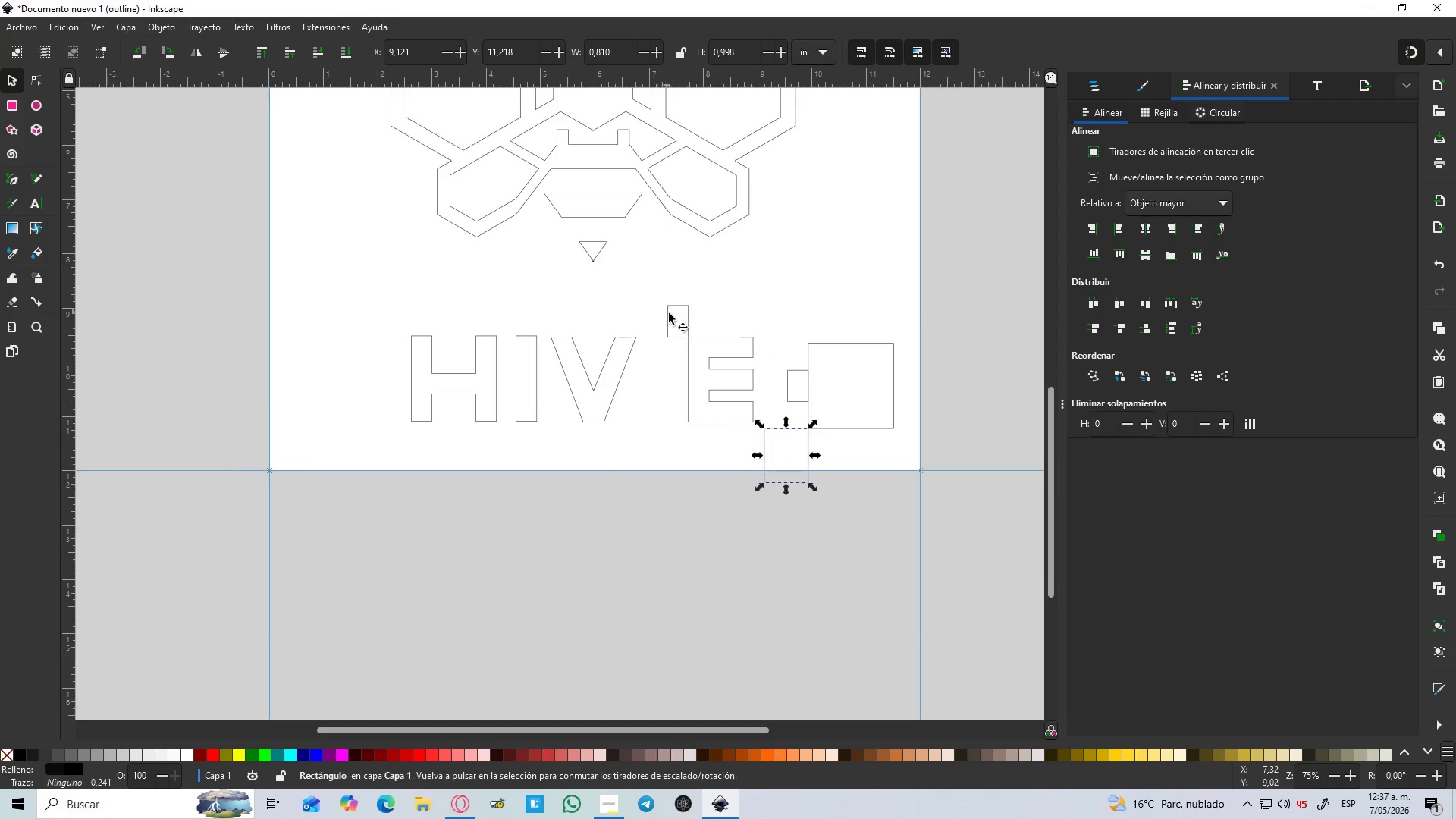 
left_click([672, 317])
 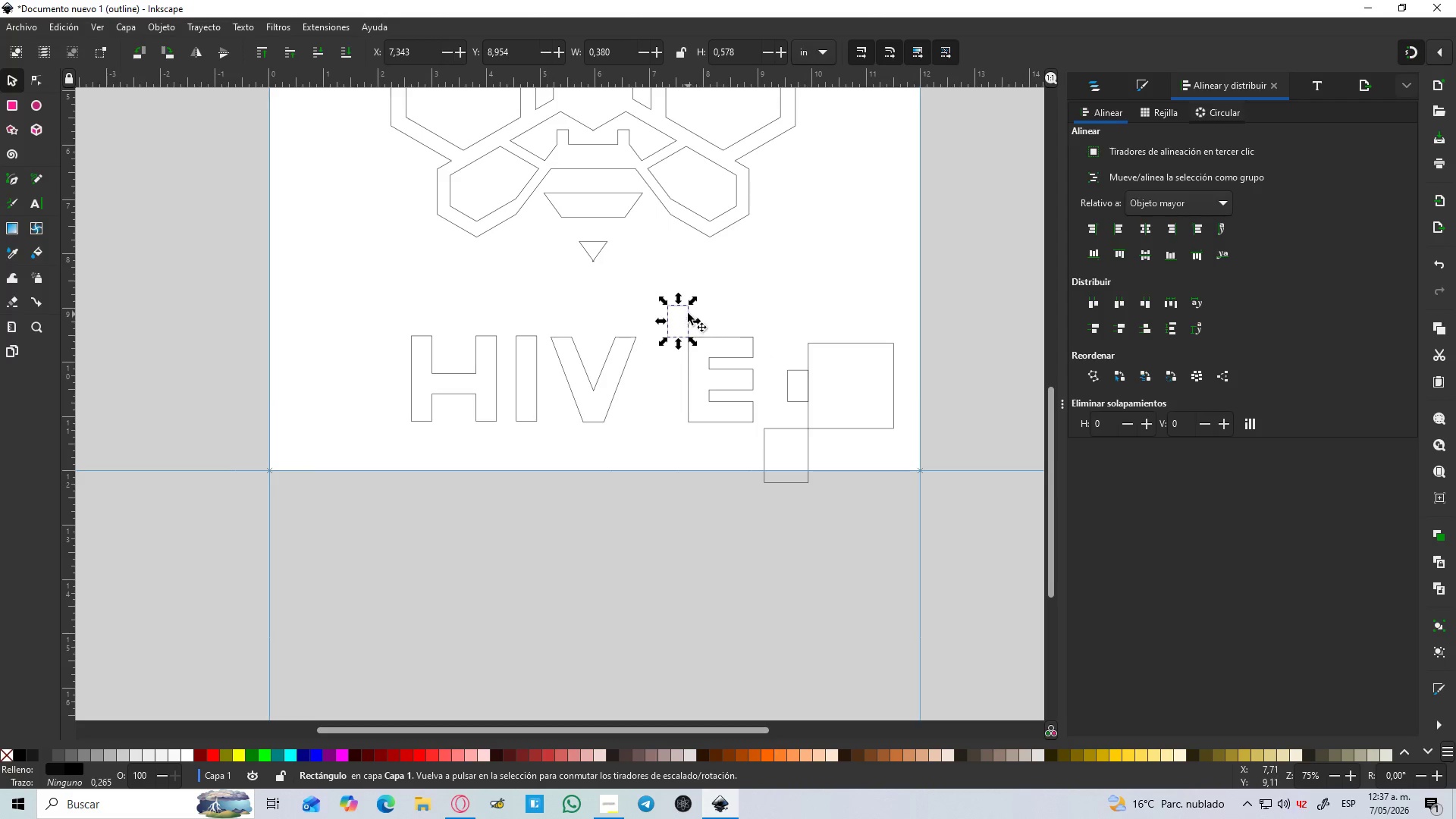 
left_click_drag(start_coordinate=[688, 313], to_coordinate=[815, 309])
 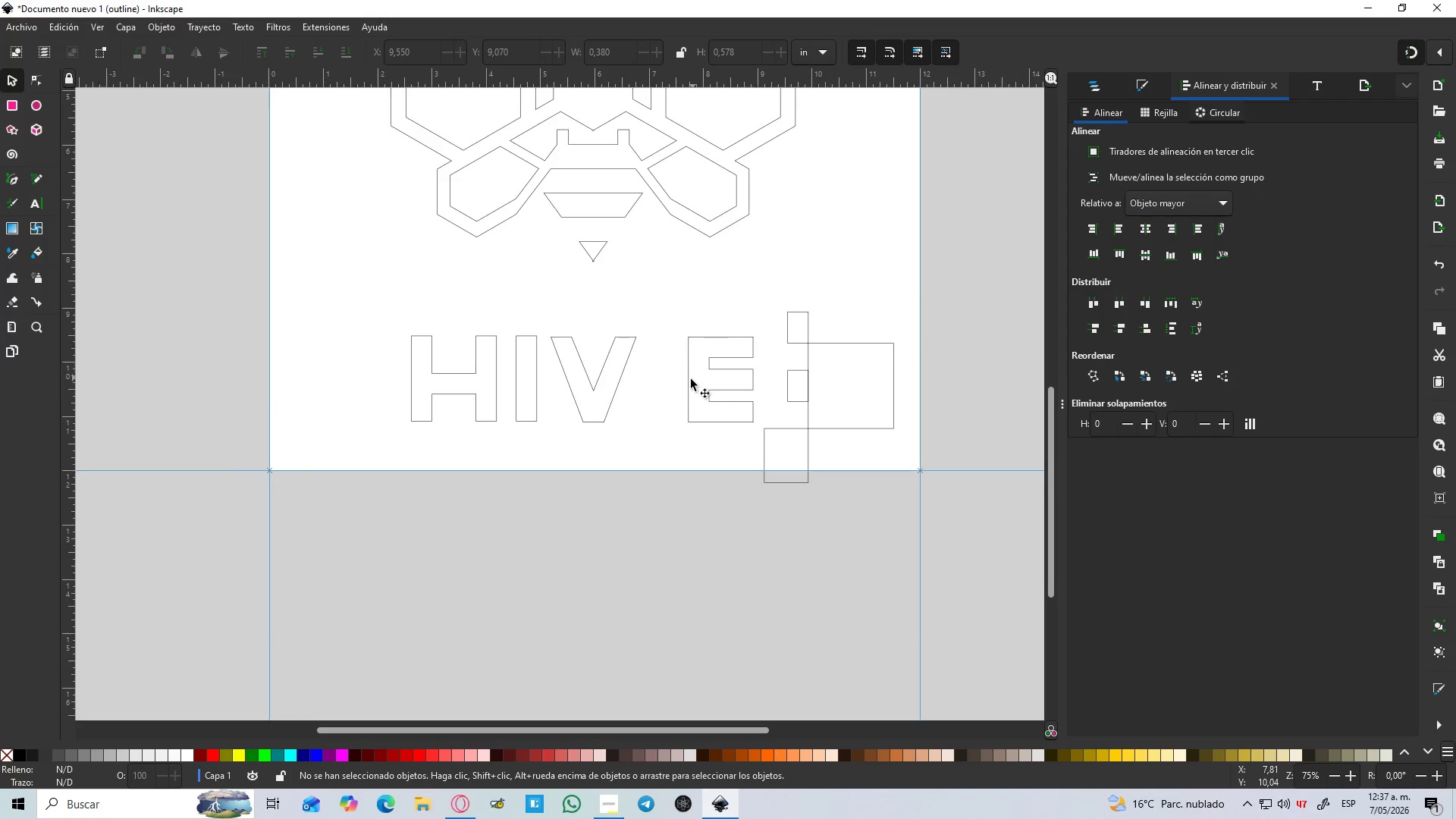 
left_click_drag(start_coordinate=[688, 381], to_coordinate=[648, 385])
 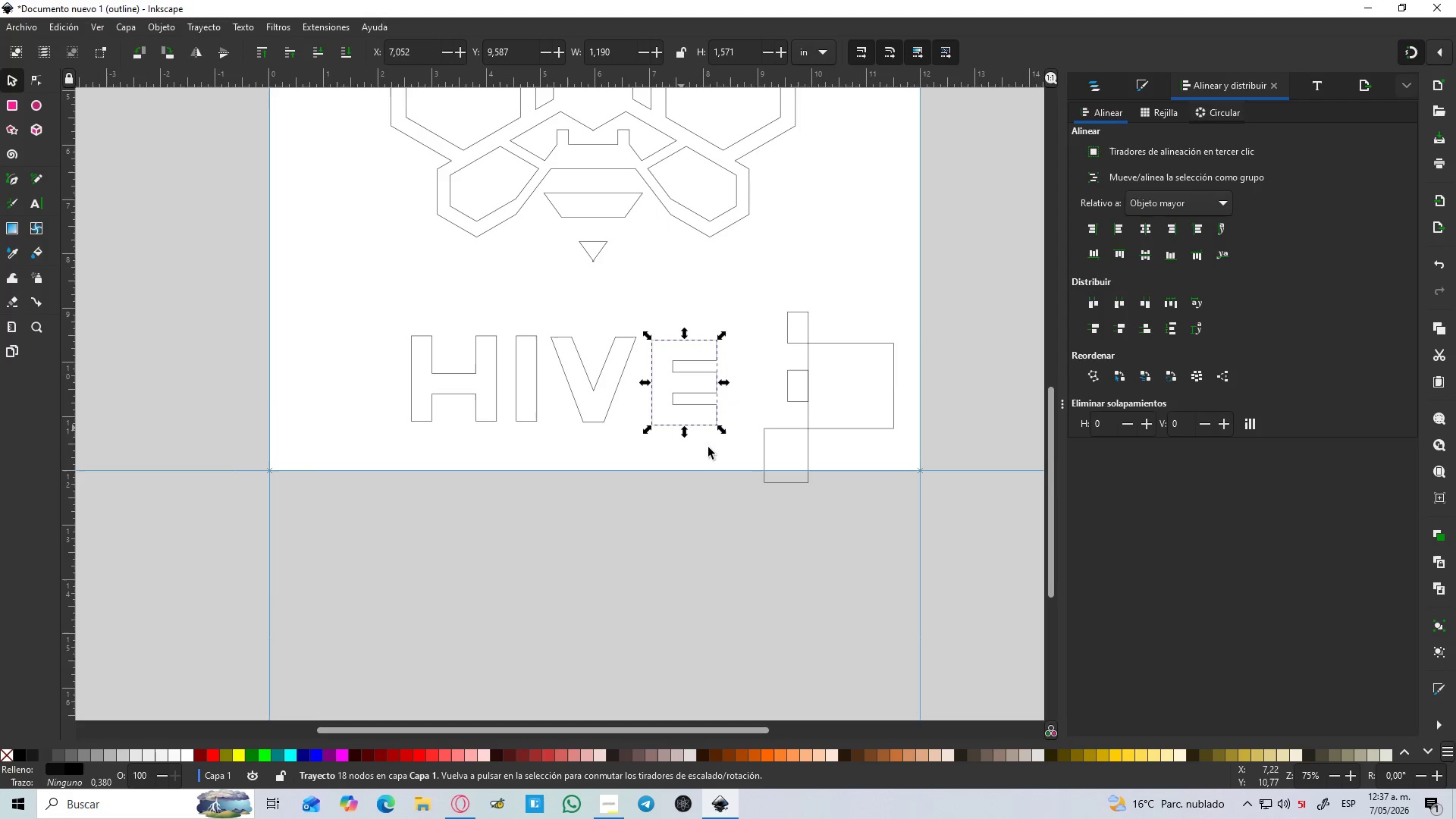 
left_click([711, 449])
 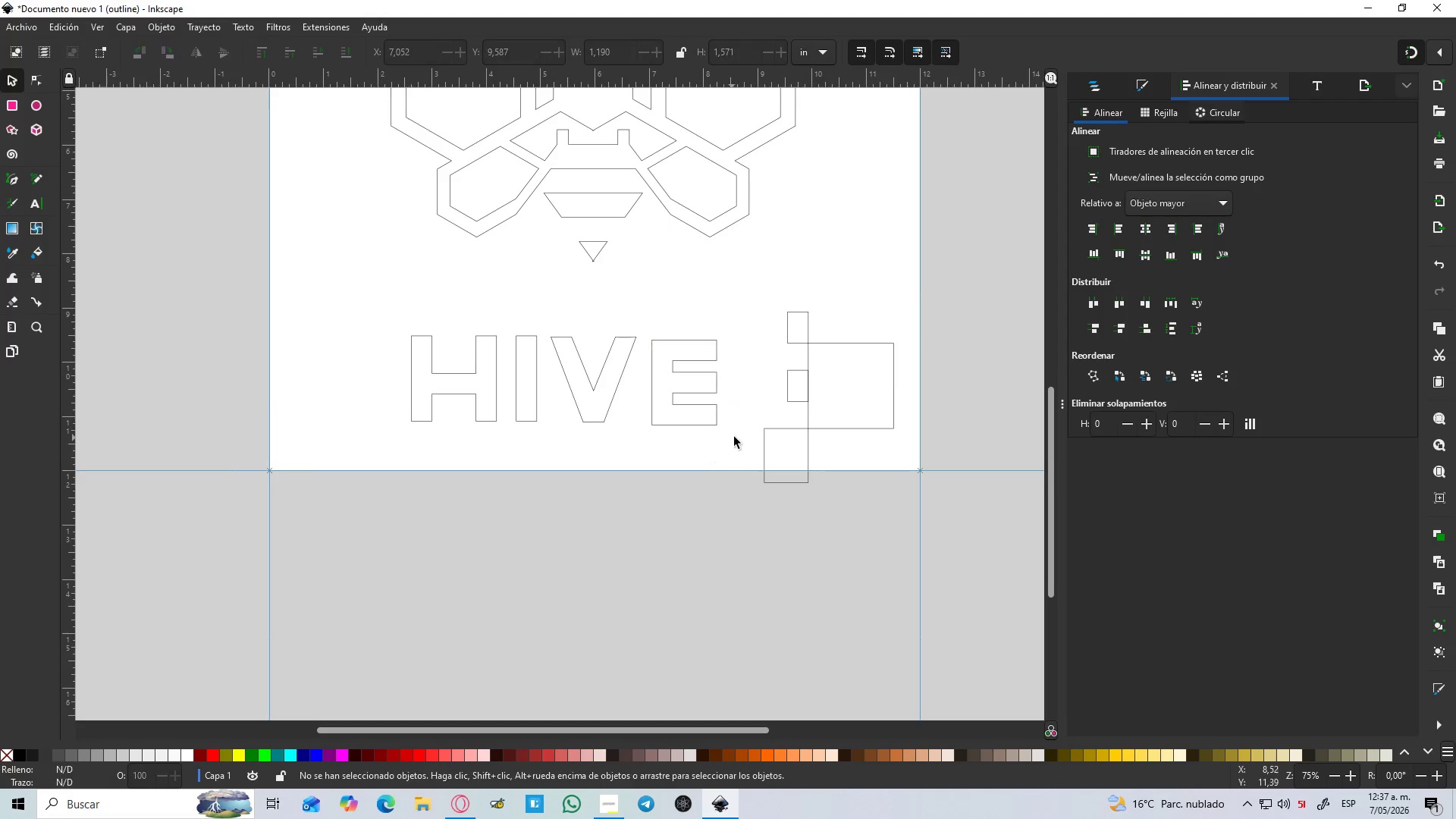 
left_click_drag(start_coordinate=[734, 437], to_coordinate=[373, 296])
 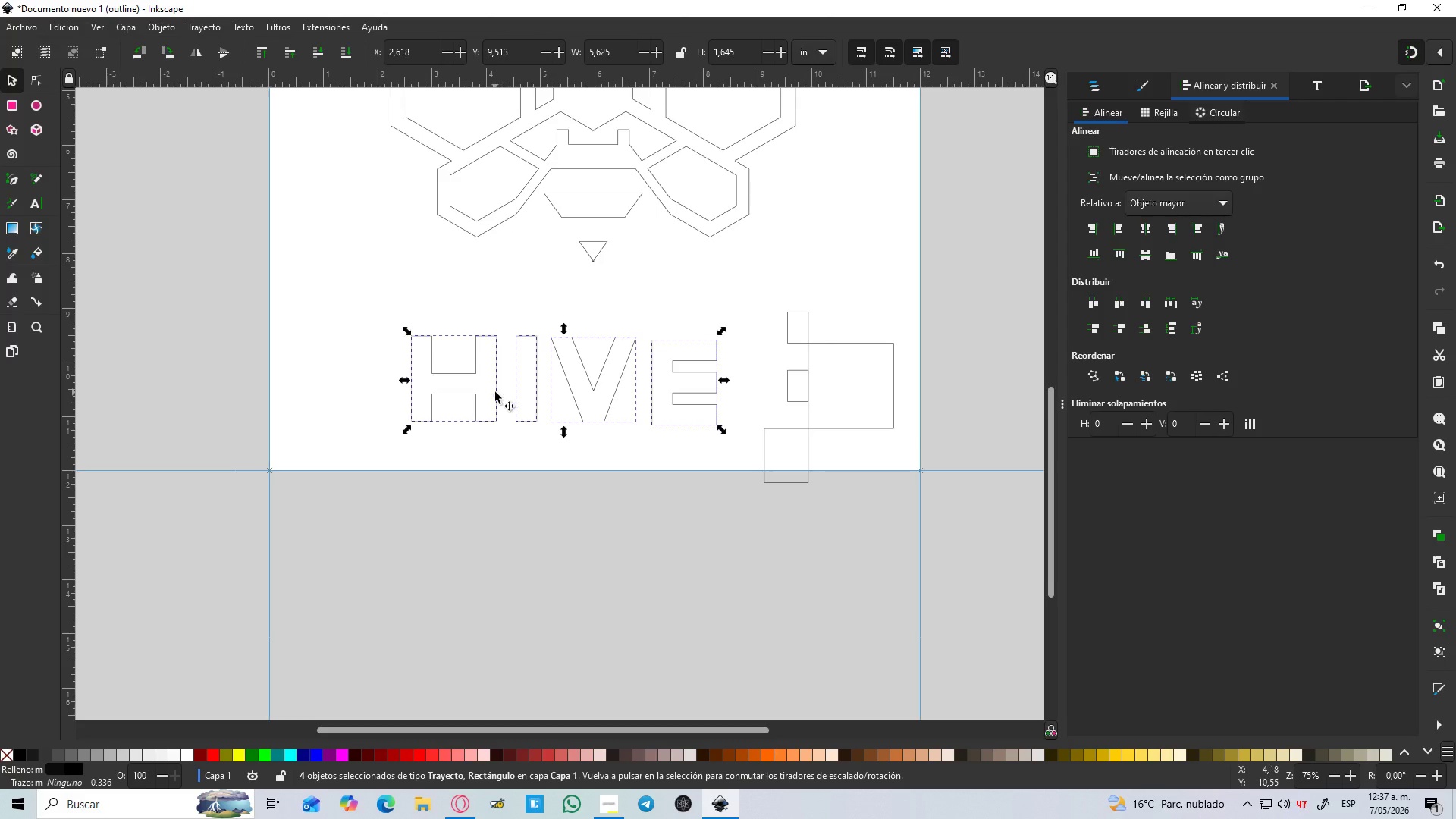 
left_click_drag(start_coordinate=[495, 392], to_coordinate=[400, 309])
 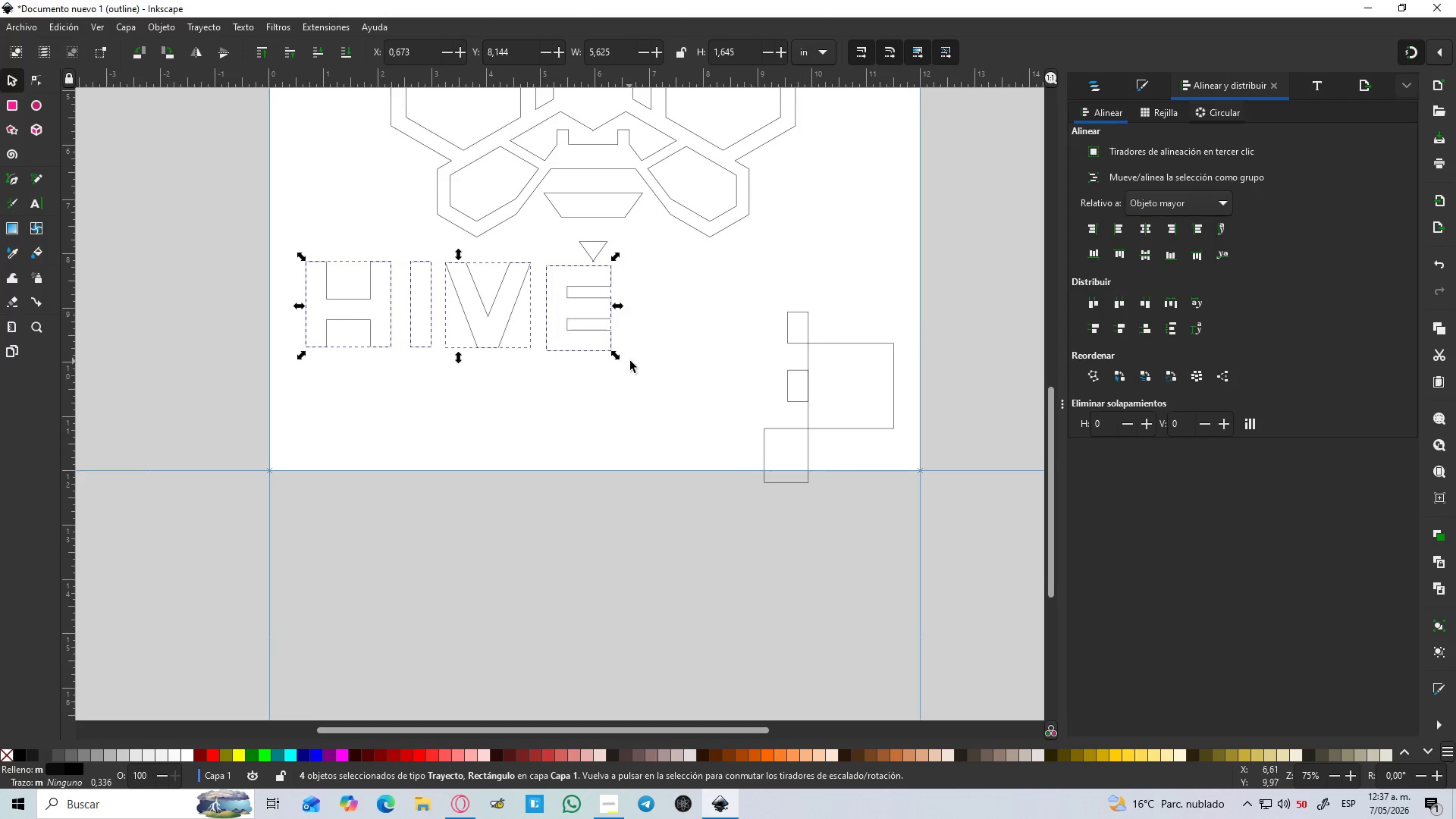 
hold_key(key=ControlLeft, duration=1.25)
left_click_drag(start_coordinate=[617, 356], to_coordinate=[578, 331])
 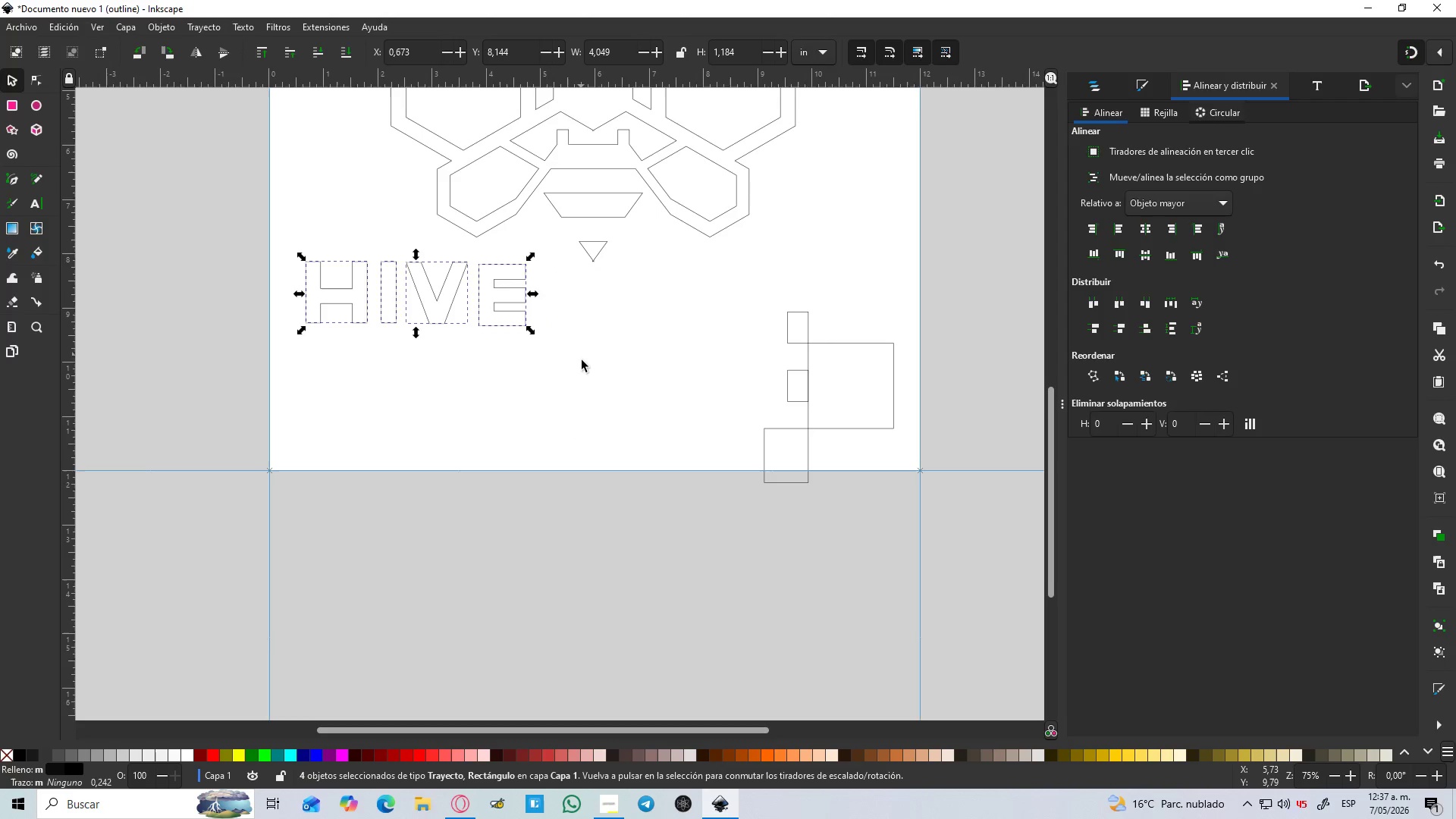 
left_click([583, 362])
 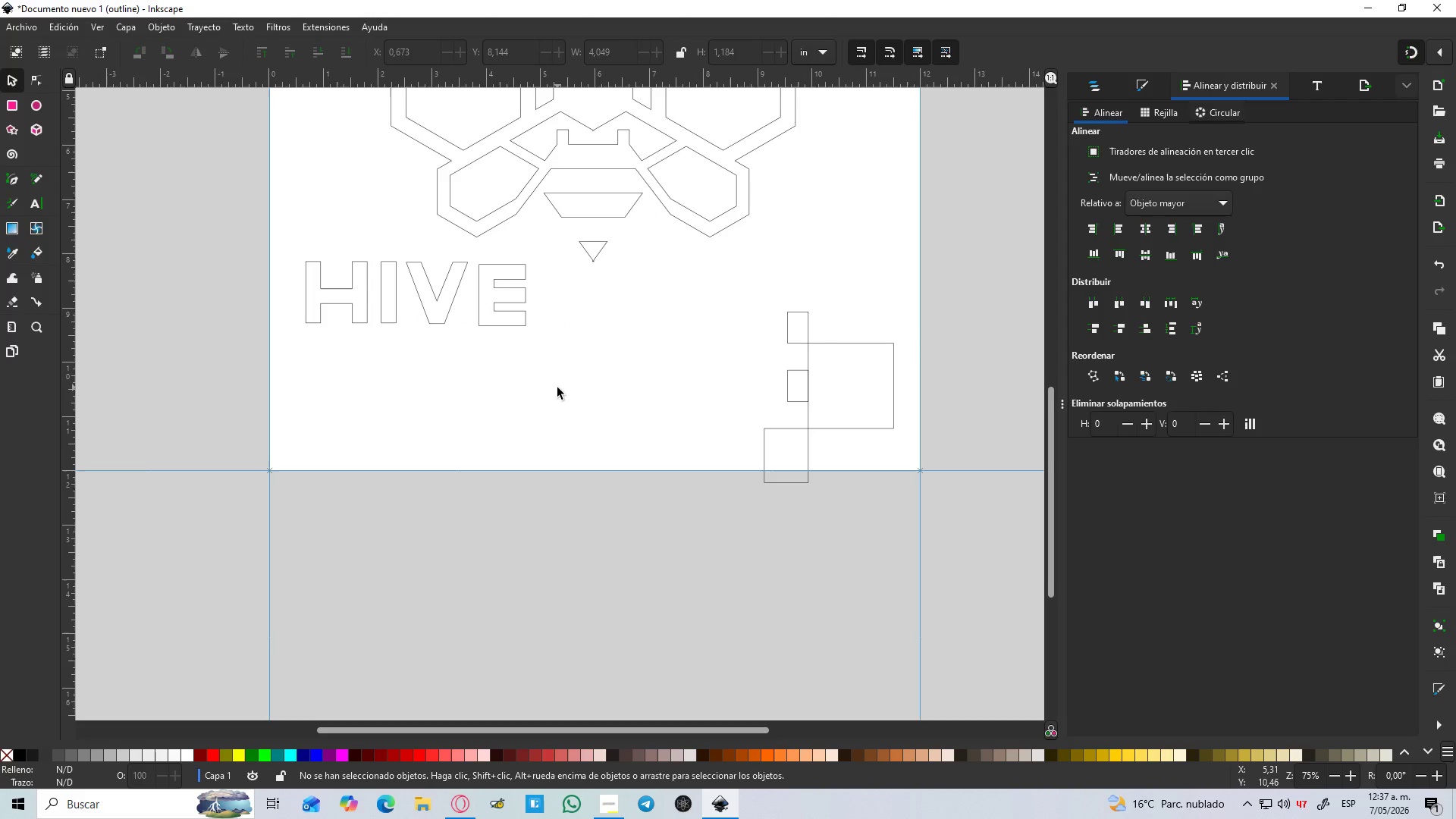 
key(Control+Z)
 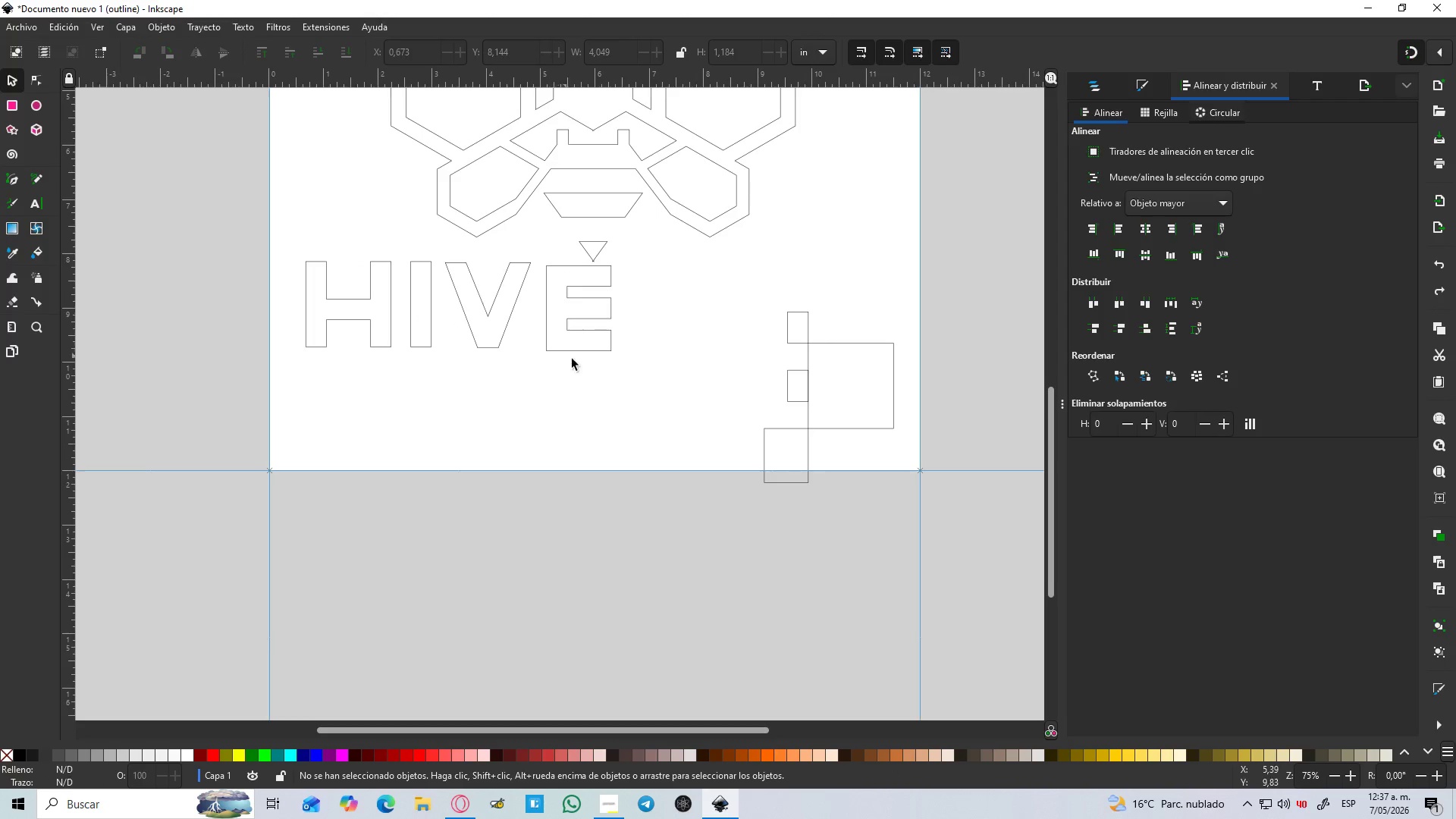 
hold_key(key=ControlLeft, duration=1.5)
scroll: coordinate [592, 366], scroll_direction: down, amount: 2.0
 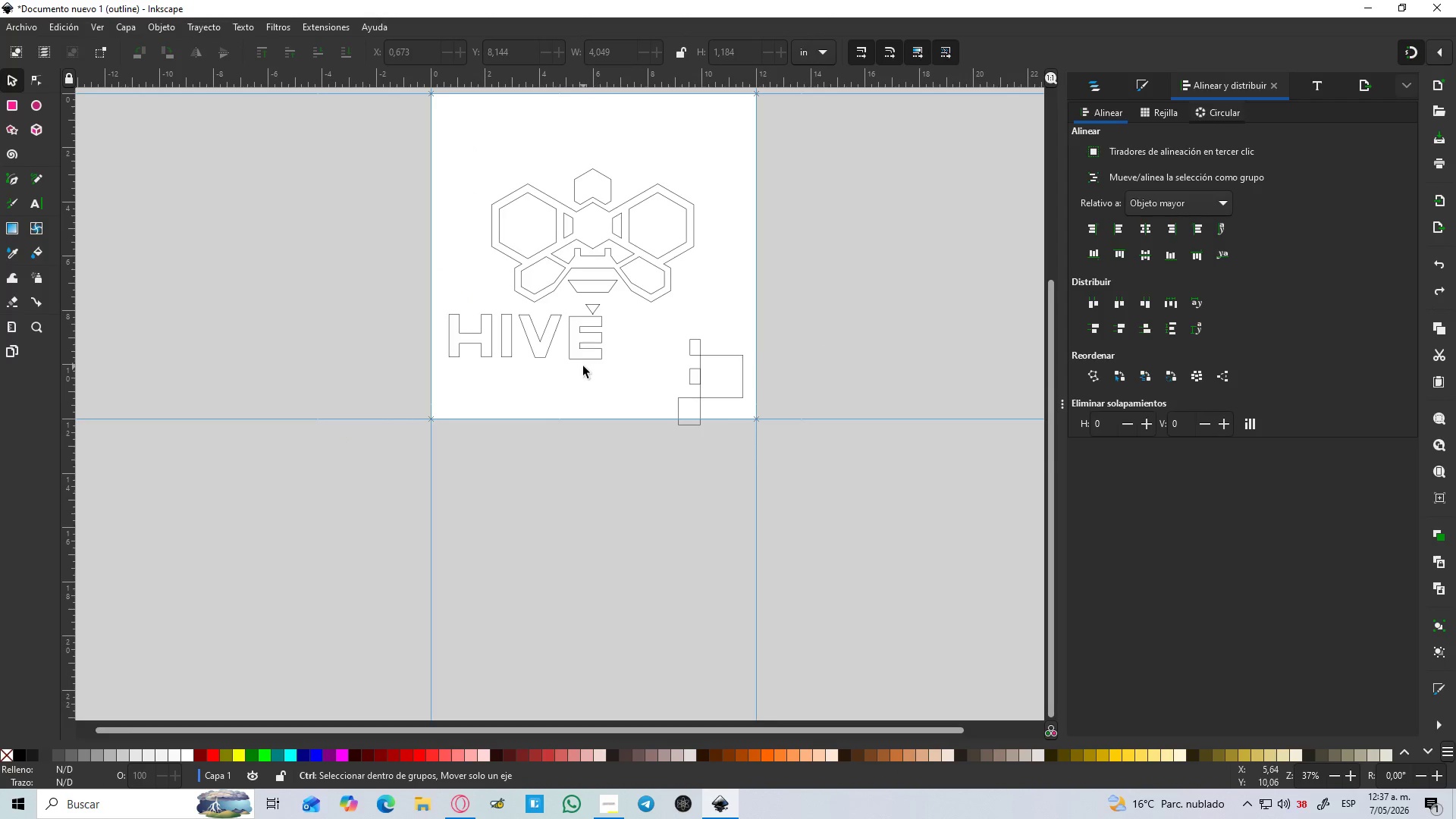 
scroll: coordinate [582, 366], scroll_direction: up, amount: 2.0
 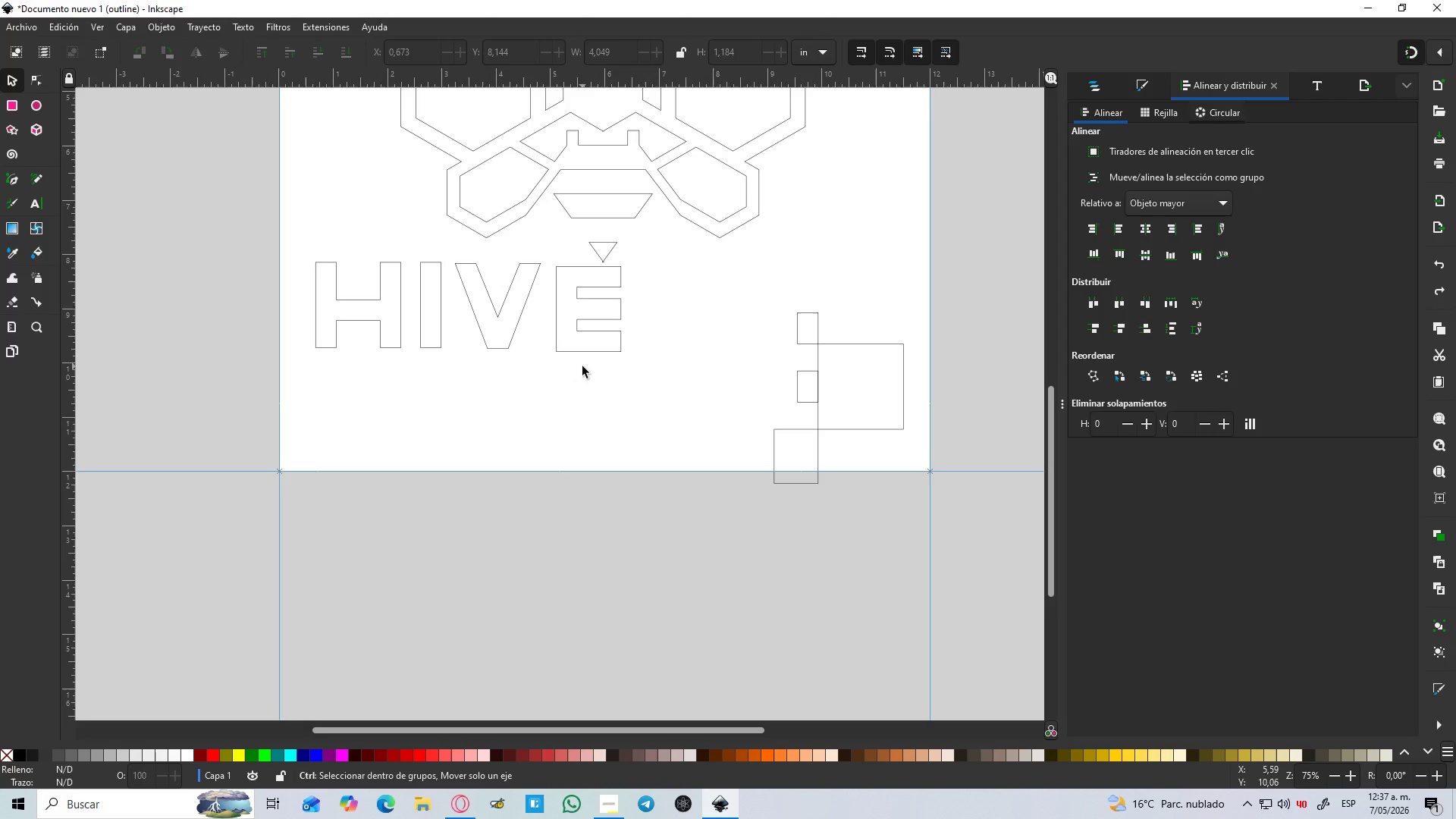 
hold_key(key=ControlLeft, duration=0.66)
 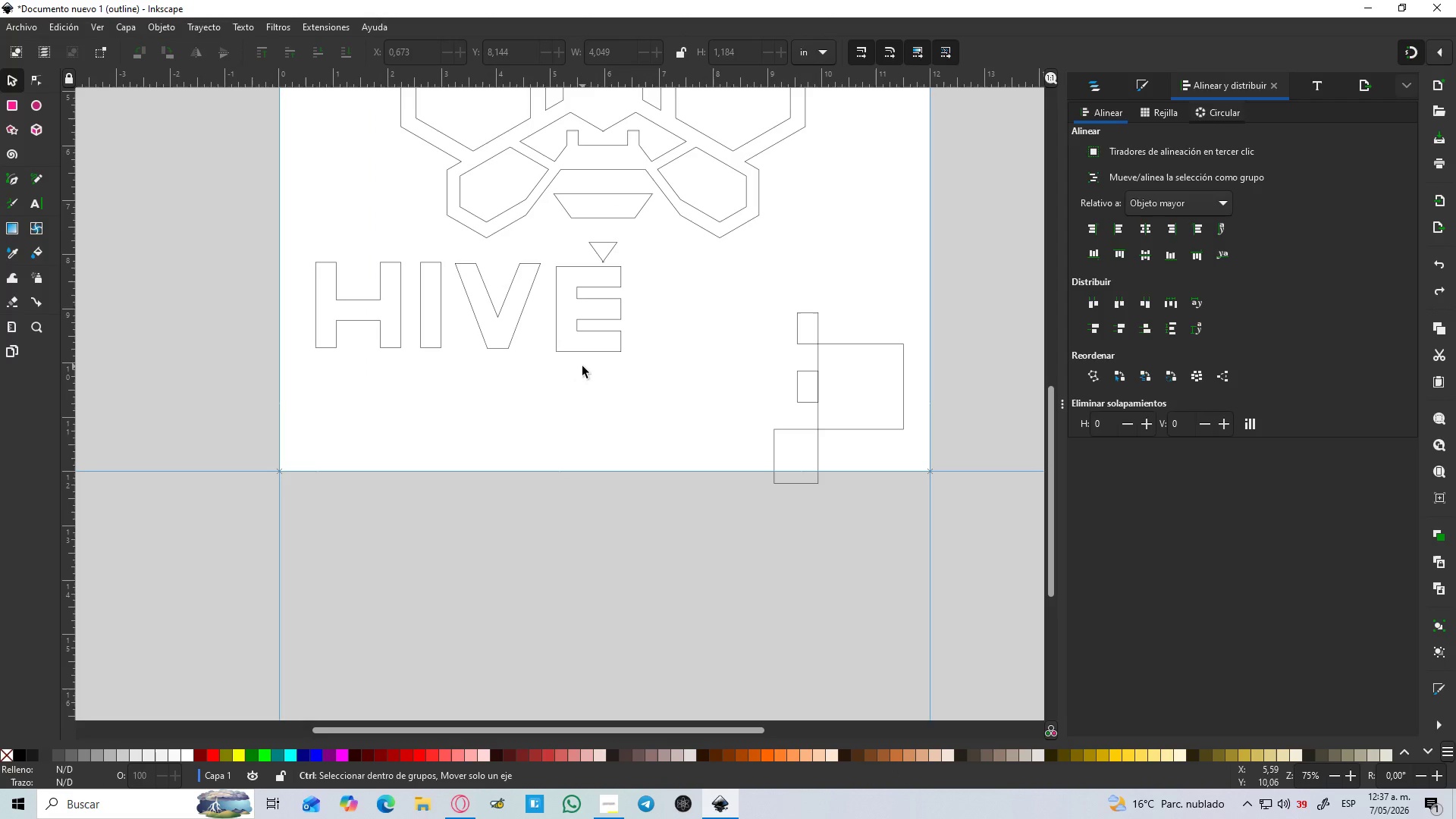 
hold_key(key=ControlLeft, duration=0.84)
 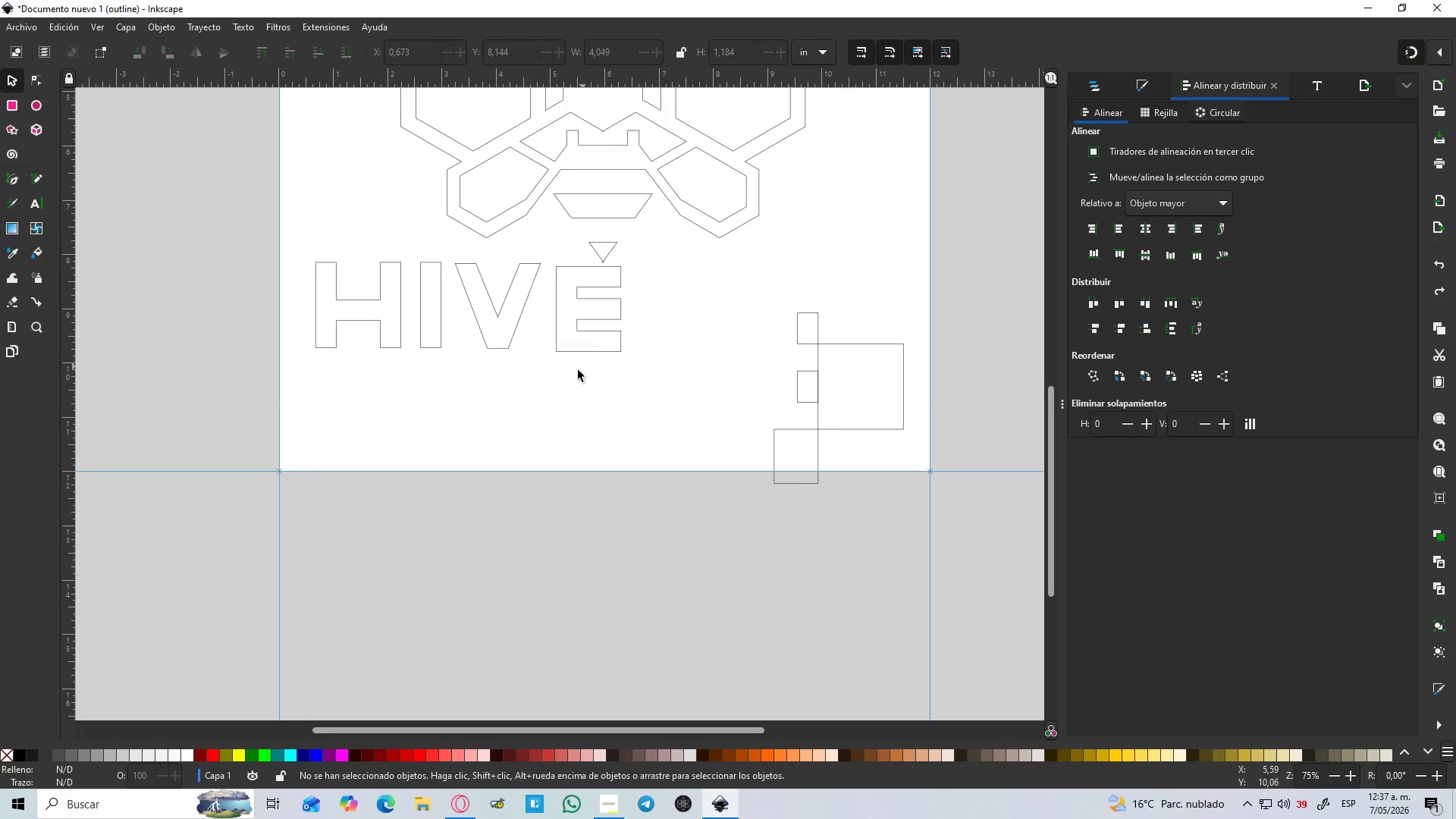 
hold_key(key=ControlLeft, duration=0.81)
scroll: coordinate [610, 411], scroll_direction: up, amount: 1.0
 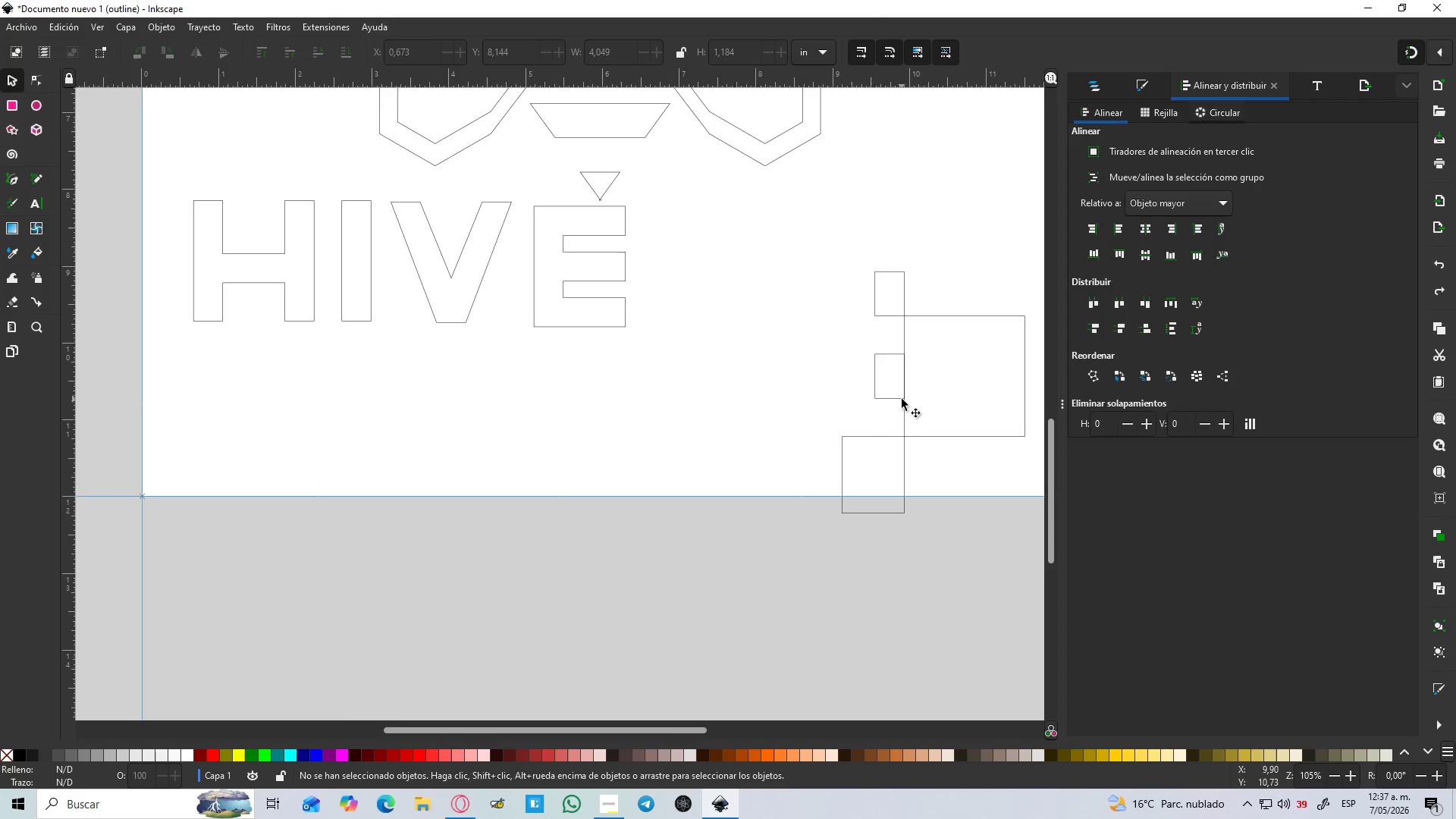 
left_click_drag(start_coordinate=[910, 406], to_coordinate=[458, 457])
 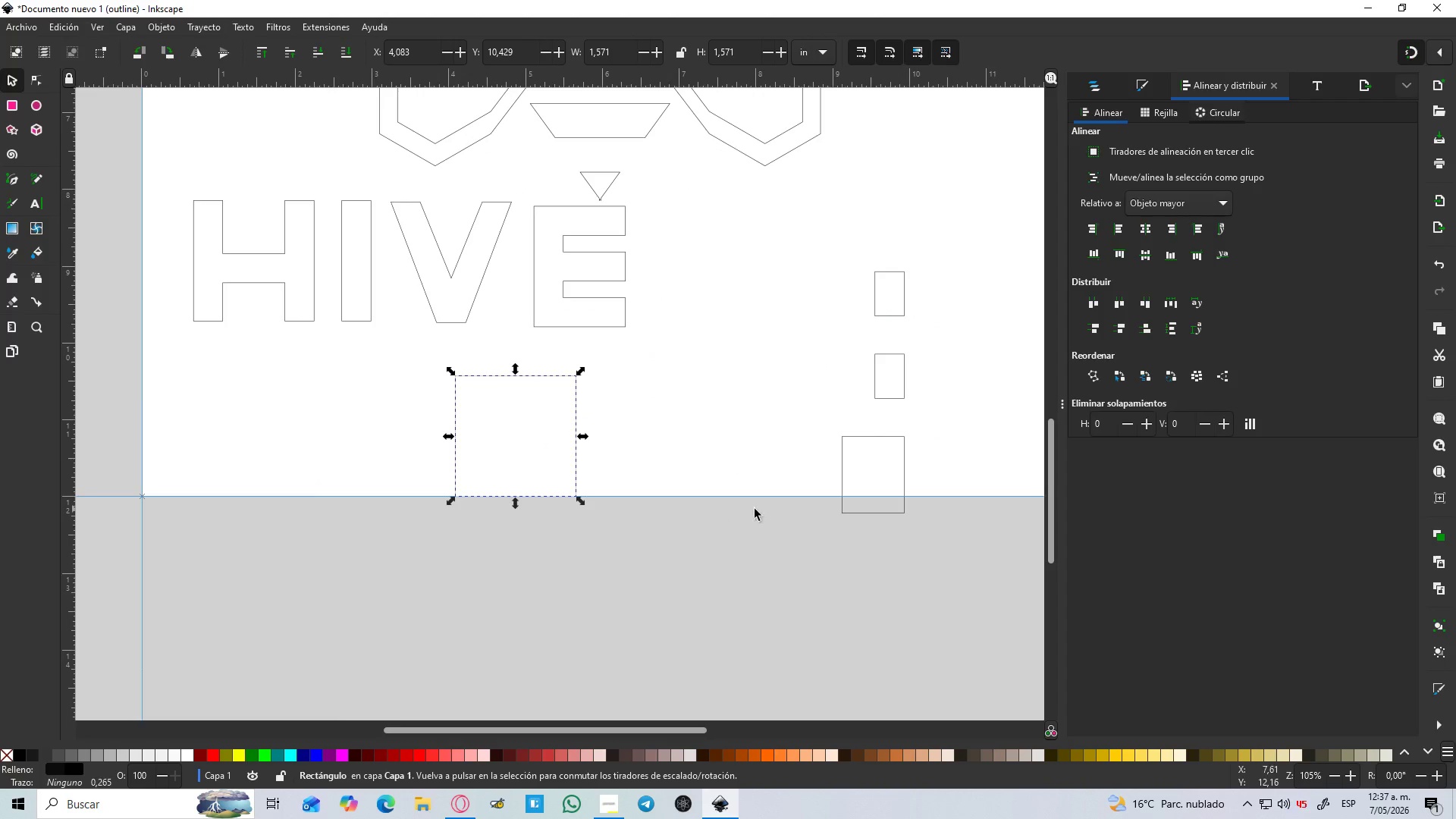 
hold_key(key=ControlLeft, duration=0.61)
 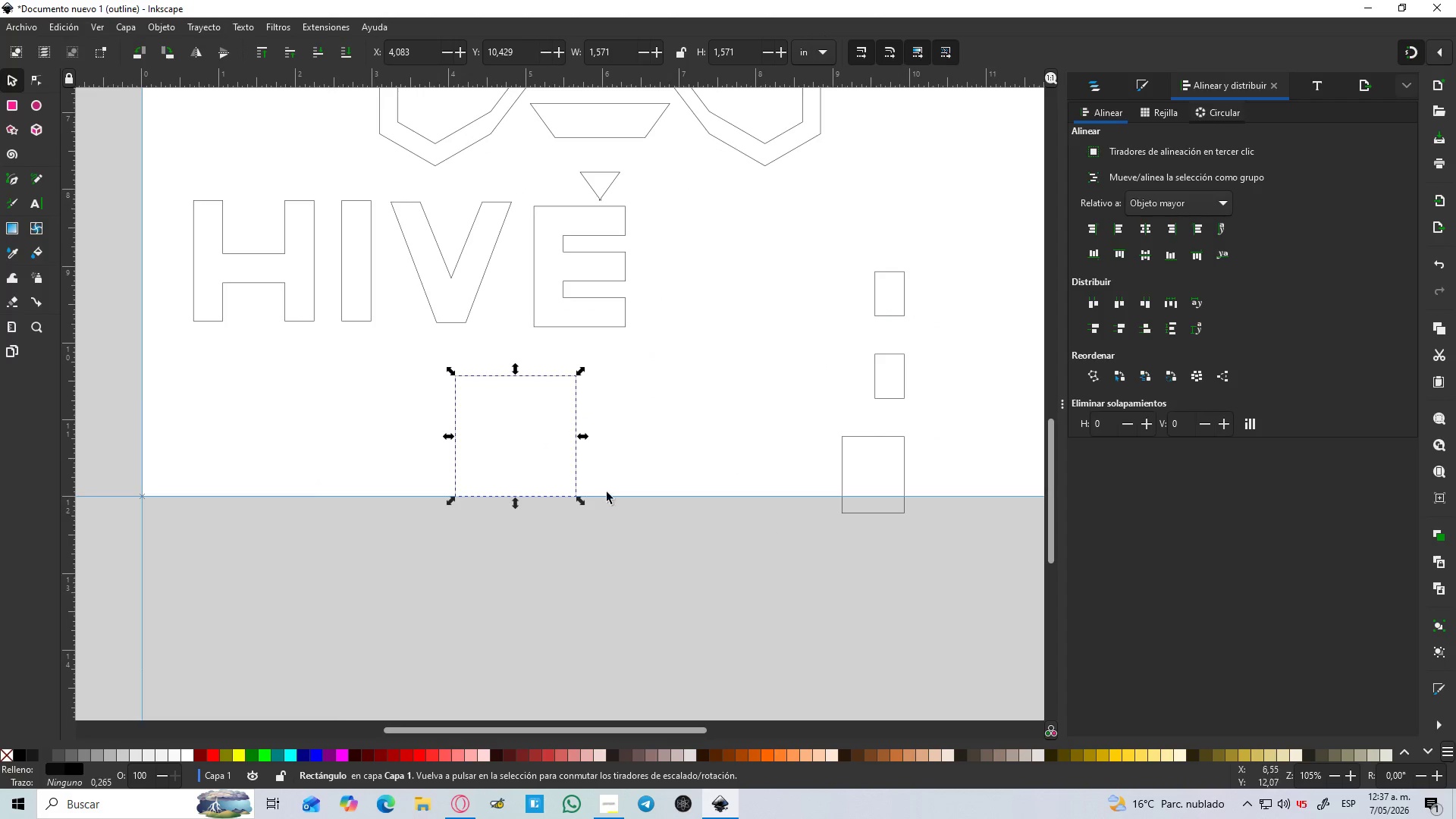 
hold_key(key=ControlLeft, duration=1.5)
 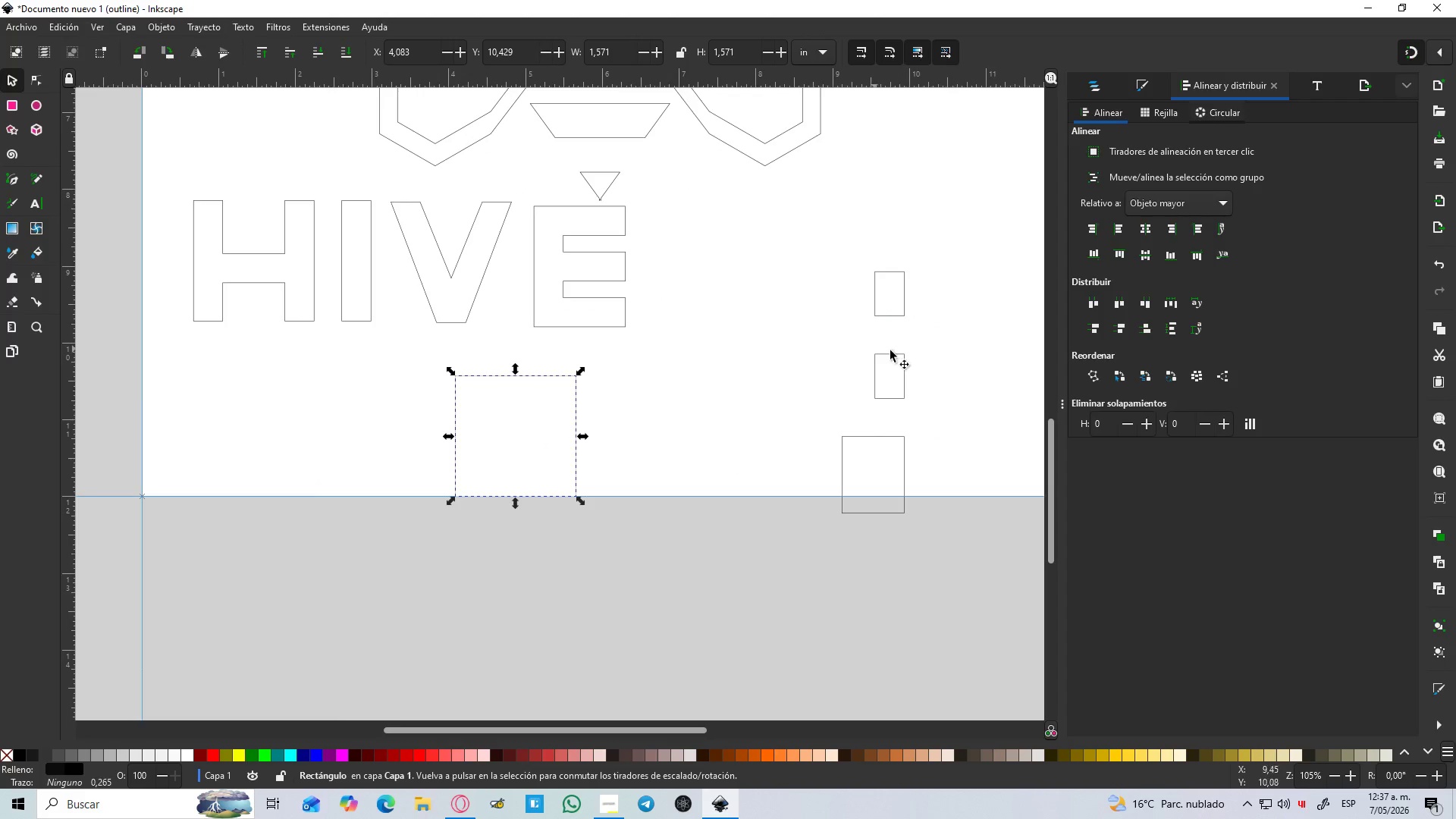 
hold_key(key=ControlLeft, duration=4.77)
left_click_drag(start_coordinate=[877, 374], to_coordinate=[450, 396])
 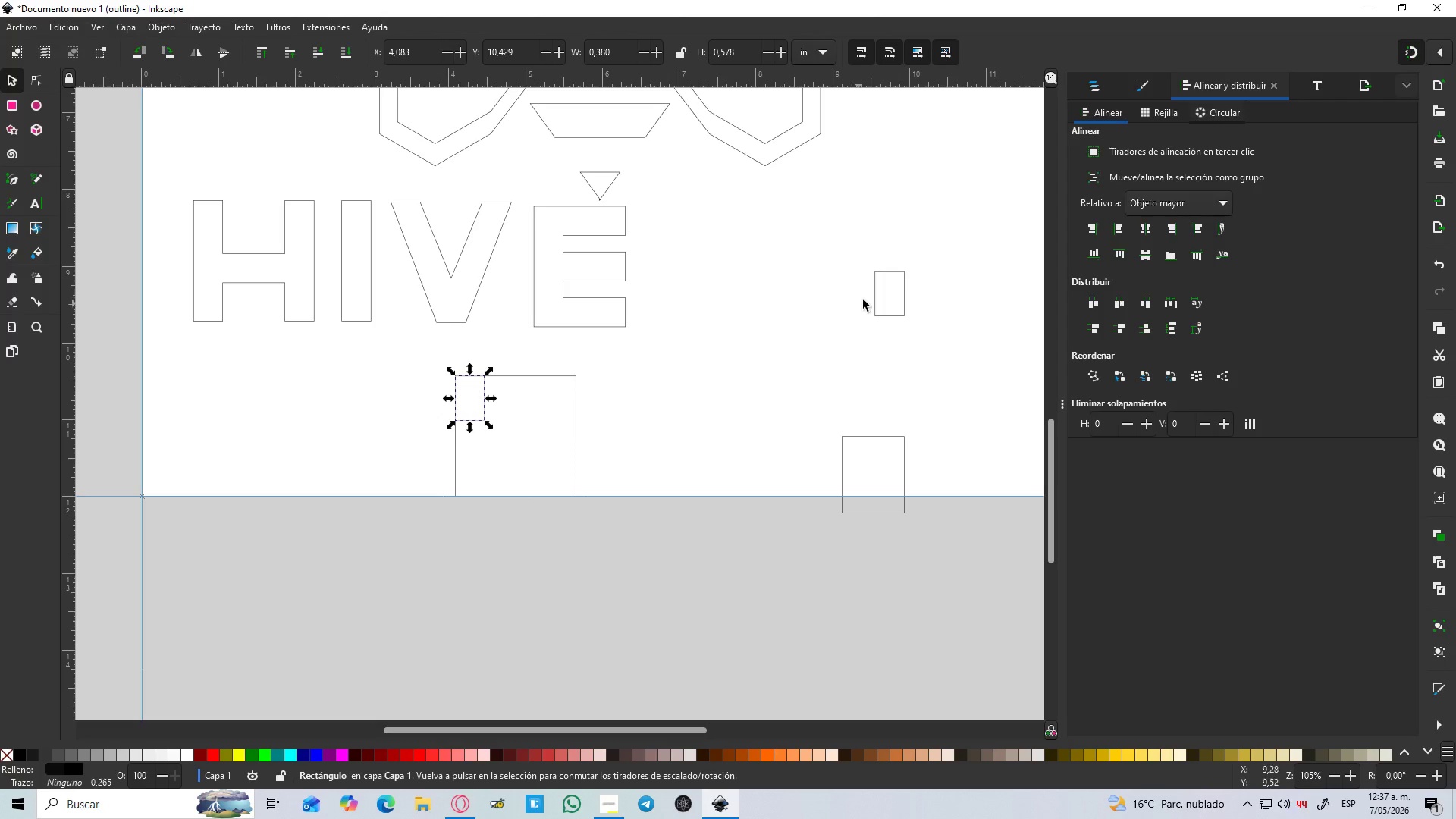 
left_click([877, 296])
 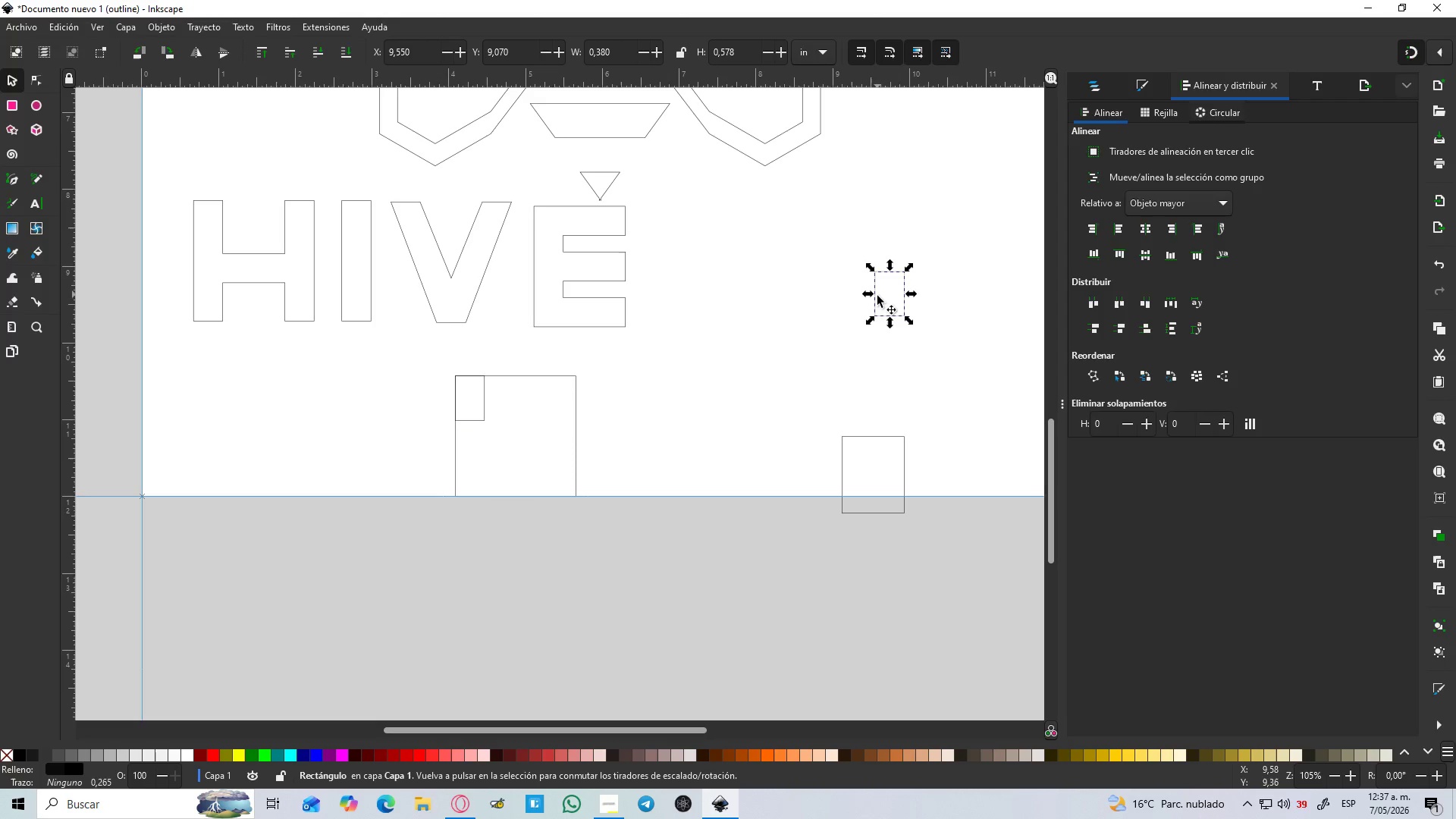 
left_click([874, 306])
 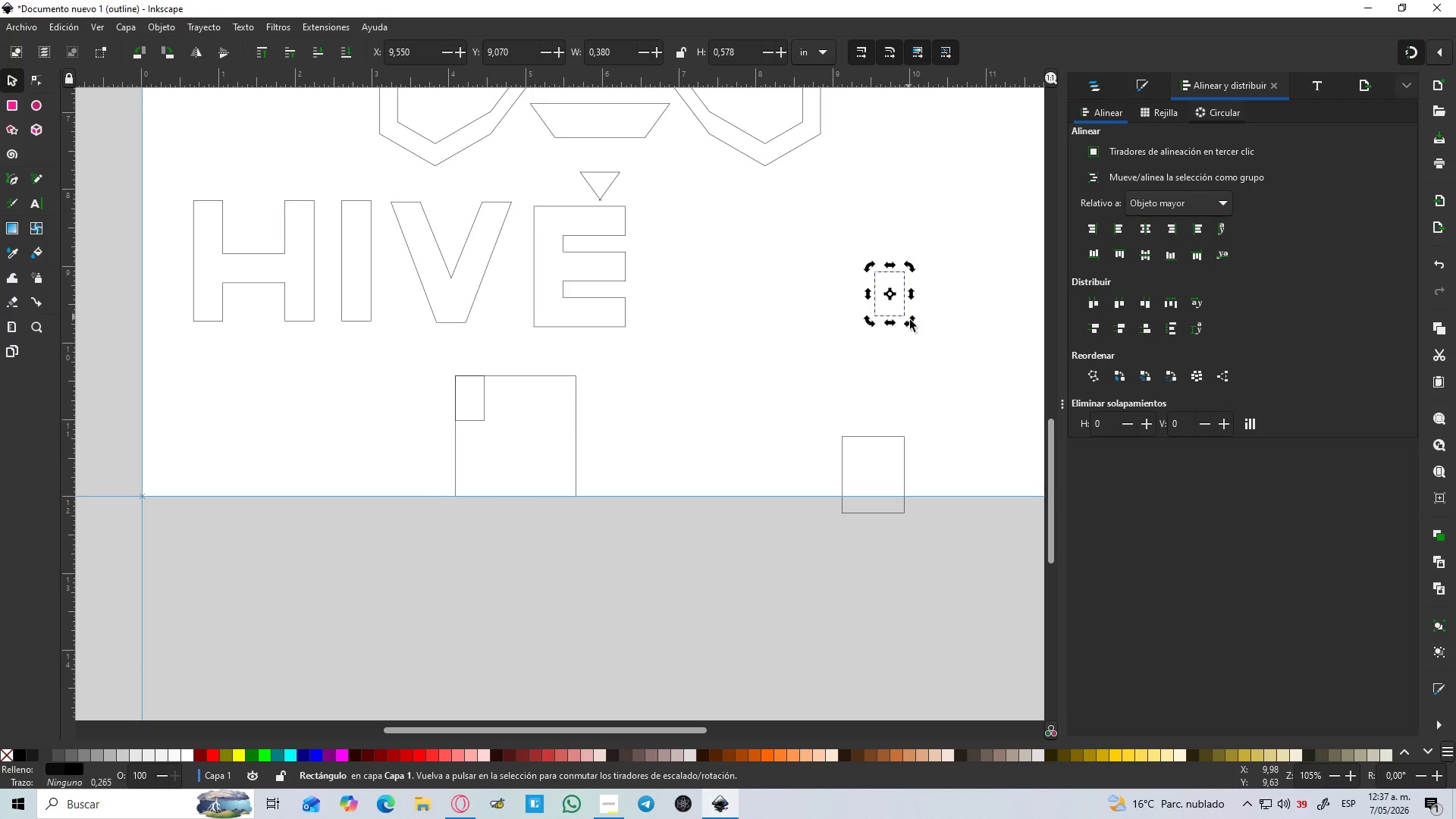 
left_click_drag(start_coordinate=[912, 322], to_coordinate=[864, 322])
 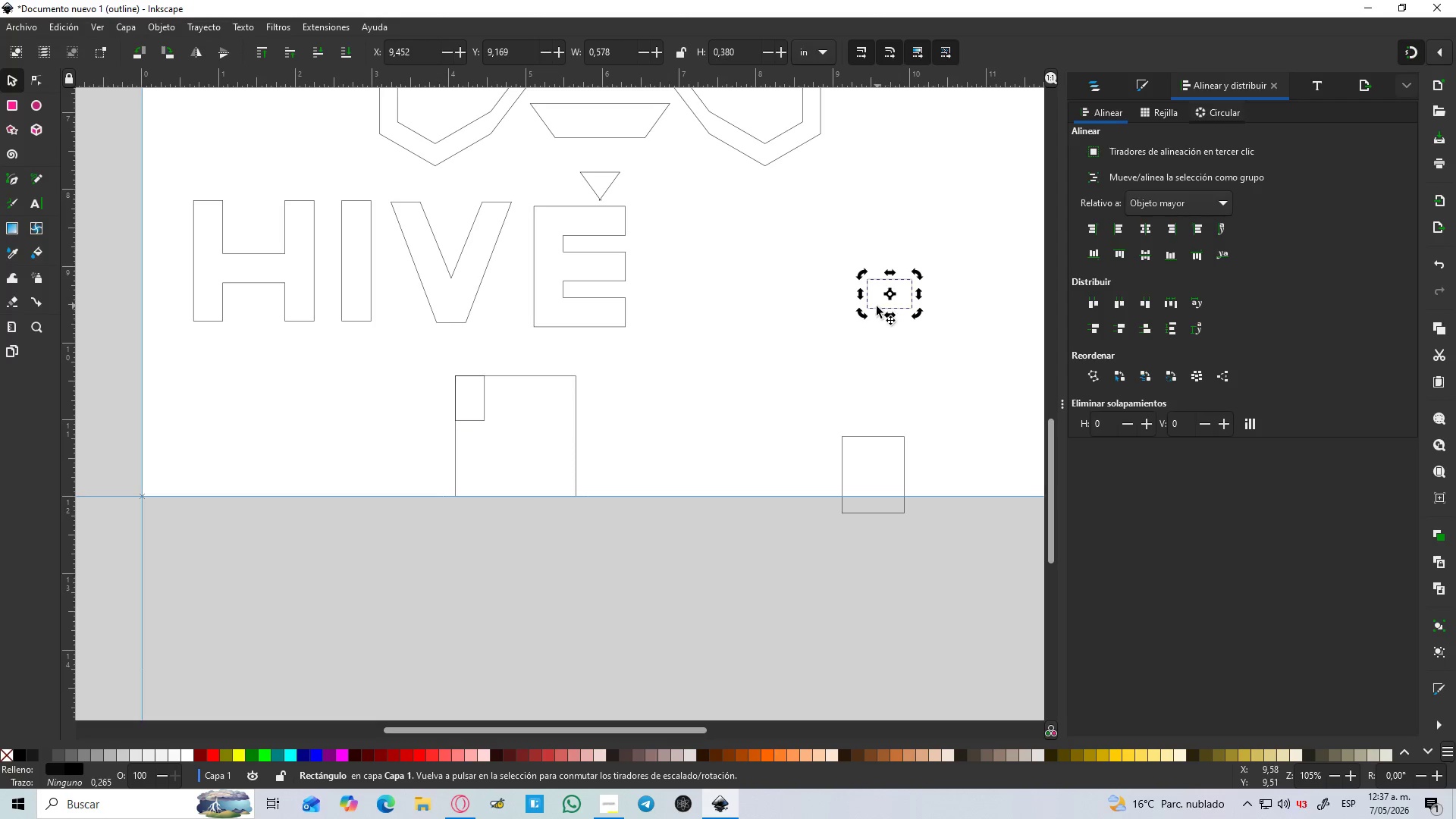 
hold_key(key=ControlLeft, duration=1.48)
 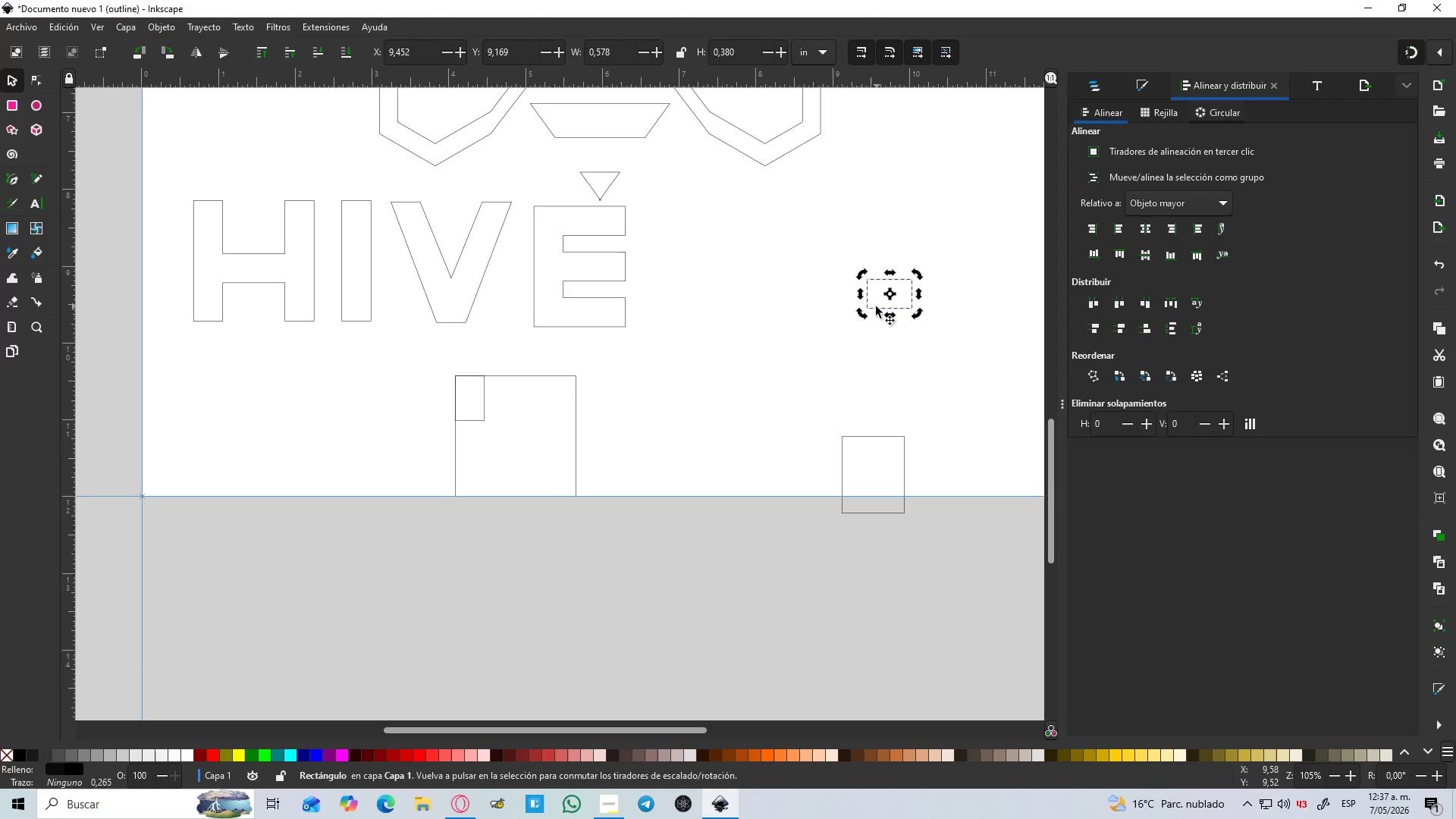 
left_click_drag(start_coordinate=[874, 308], to_coordinate=[535, 413])
 